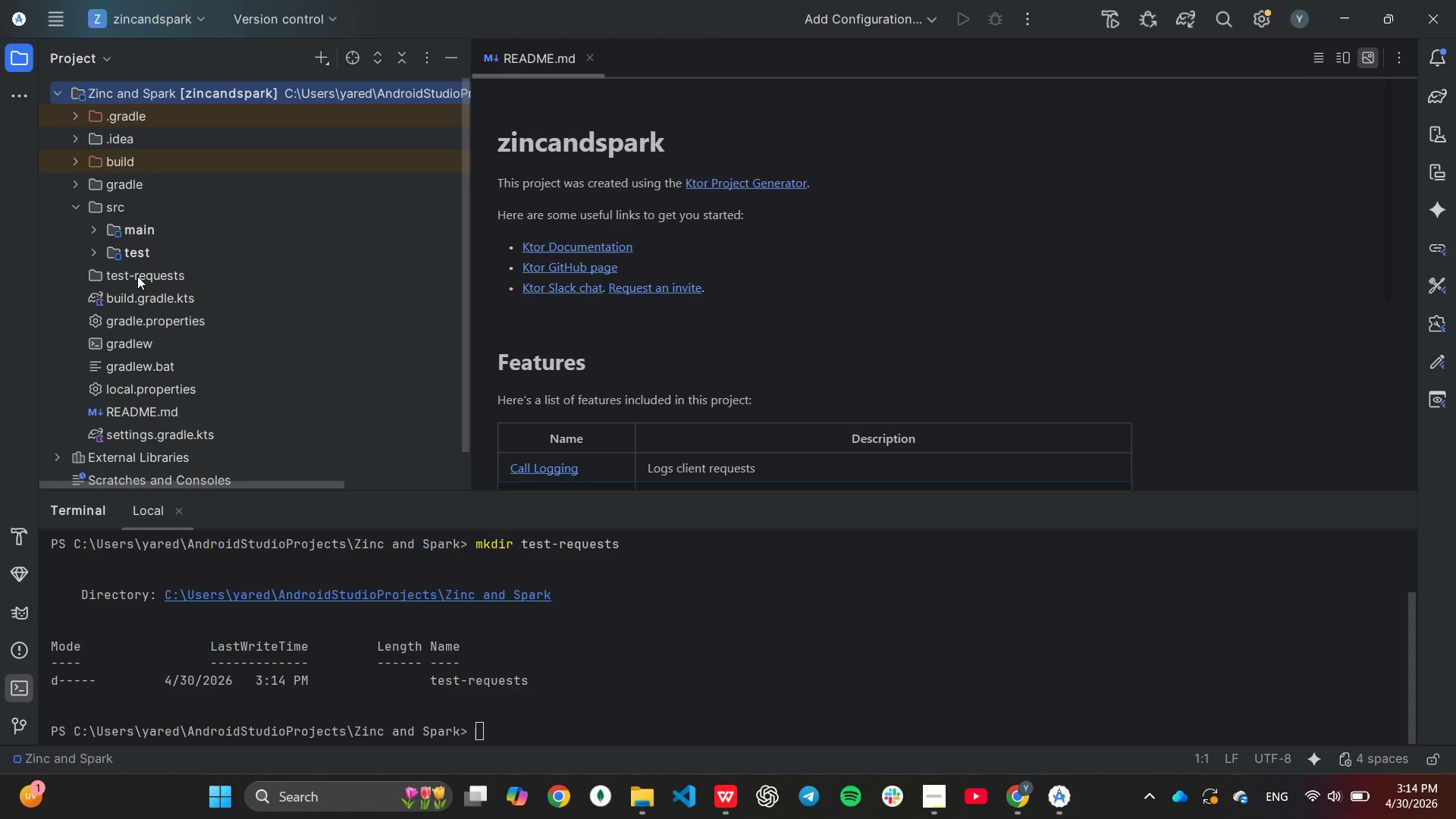 
right_click([185, 273])
 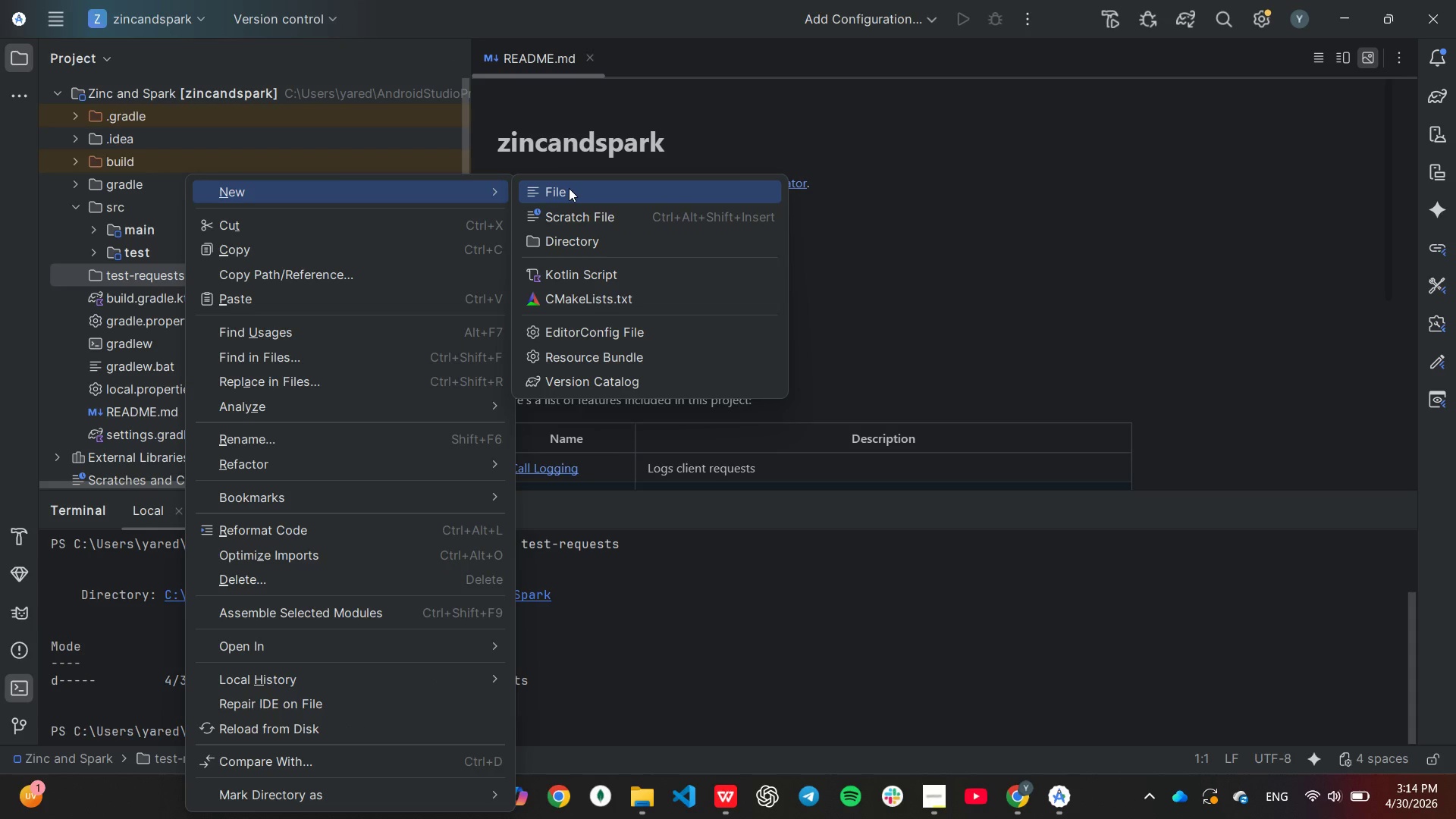 
wait(6.95)
 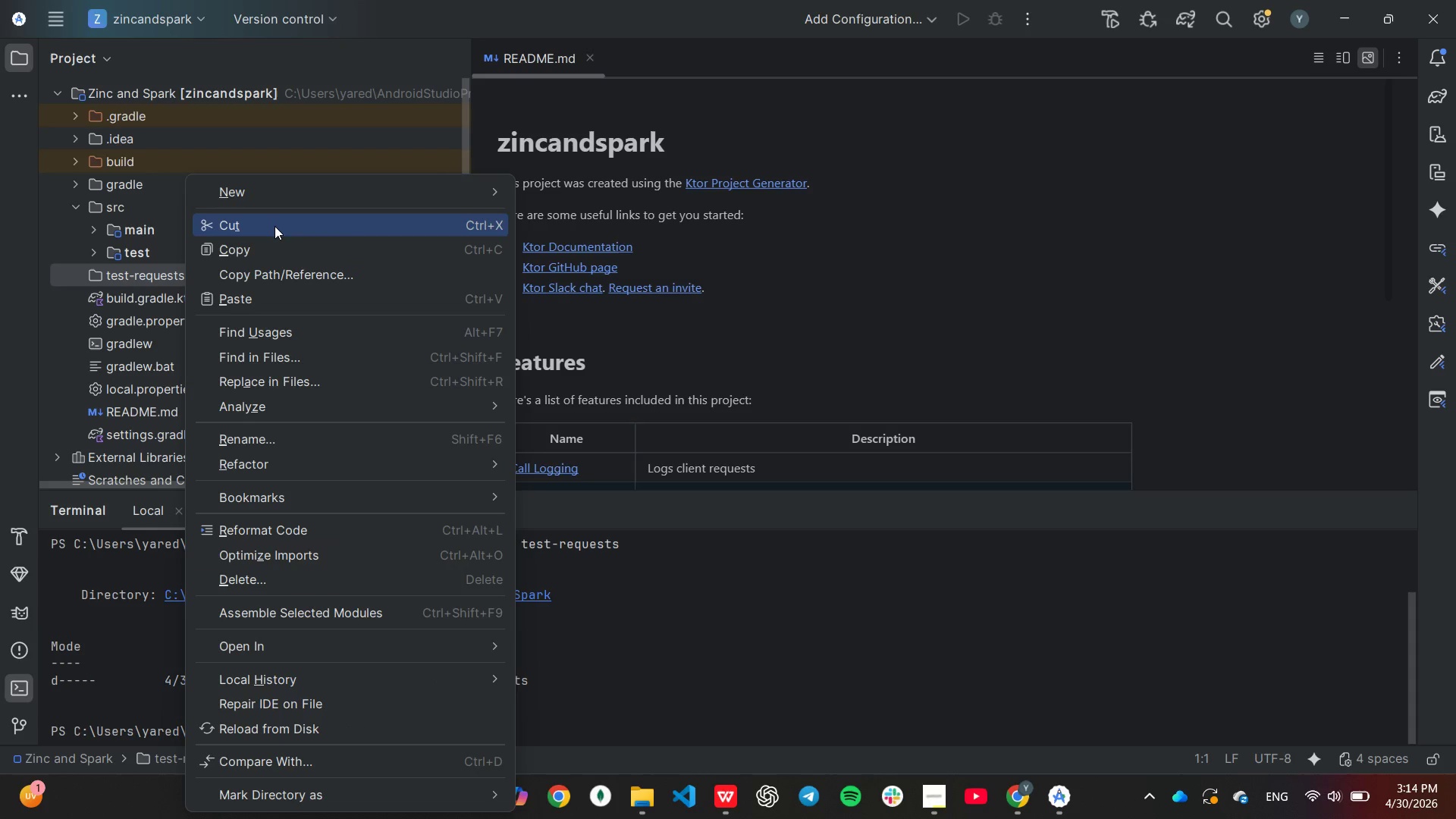 
type(estimates.http)
 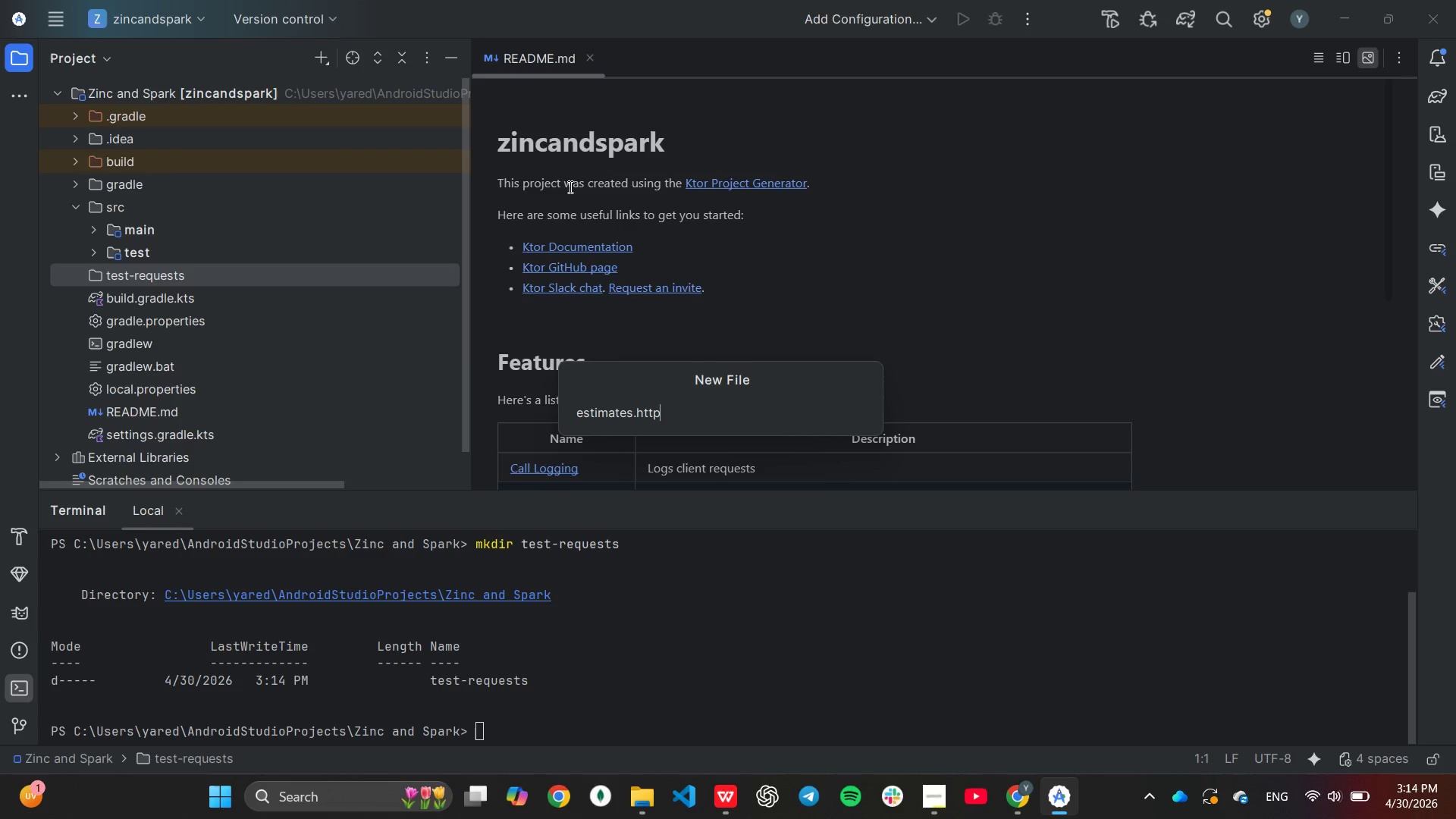 
key(Enter)
 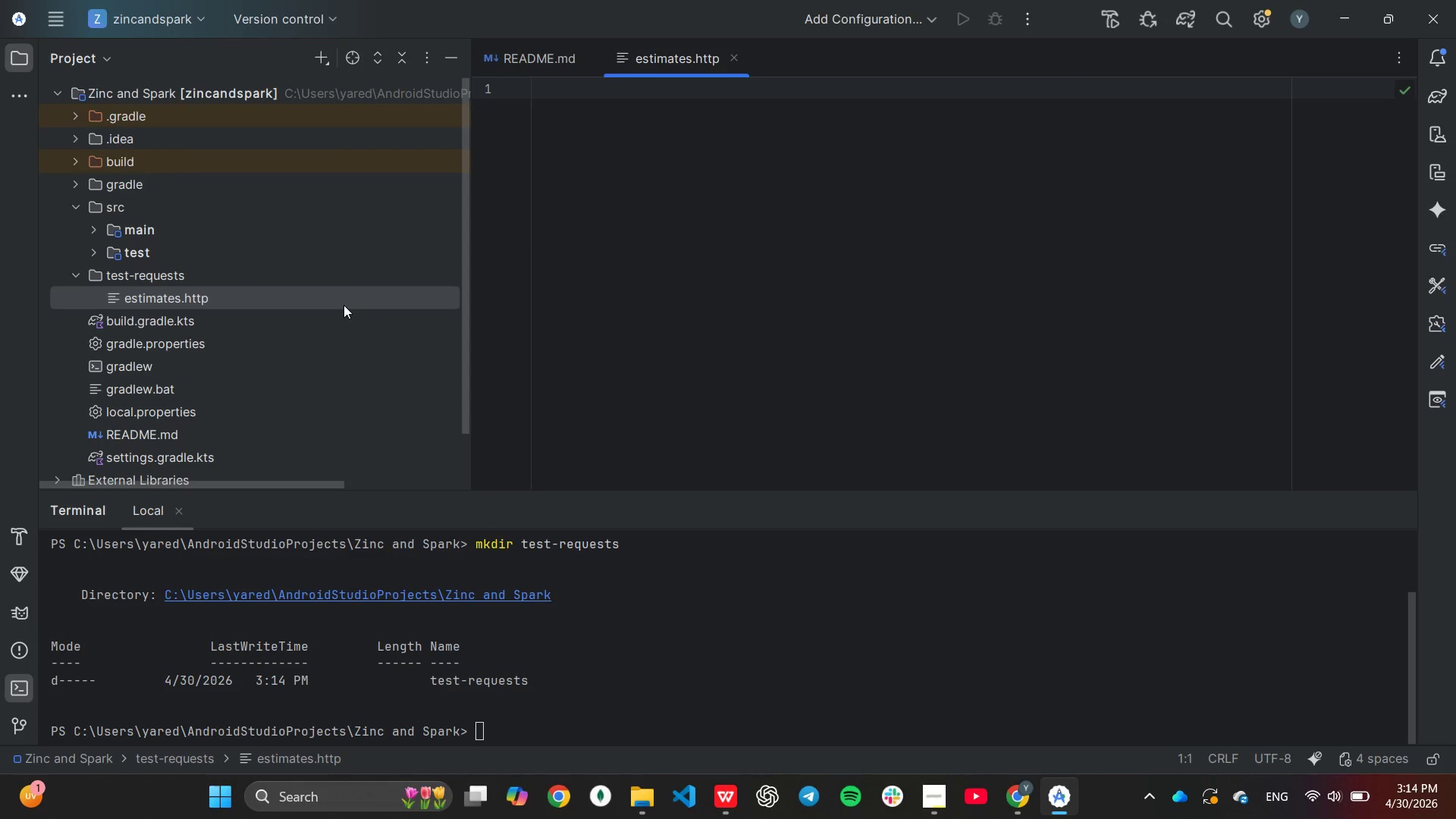 
scroll: coordinate [120, 309], scroll_direction: up, amount: 2.0
 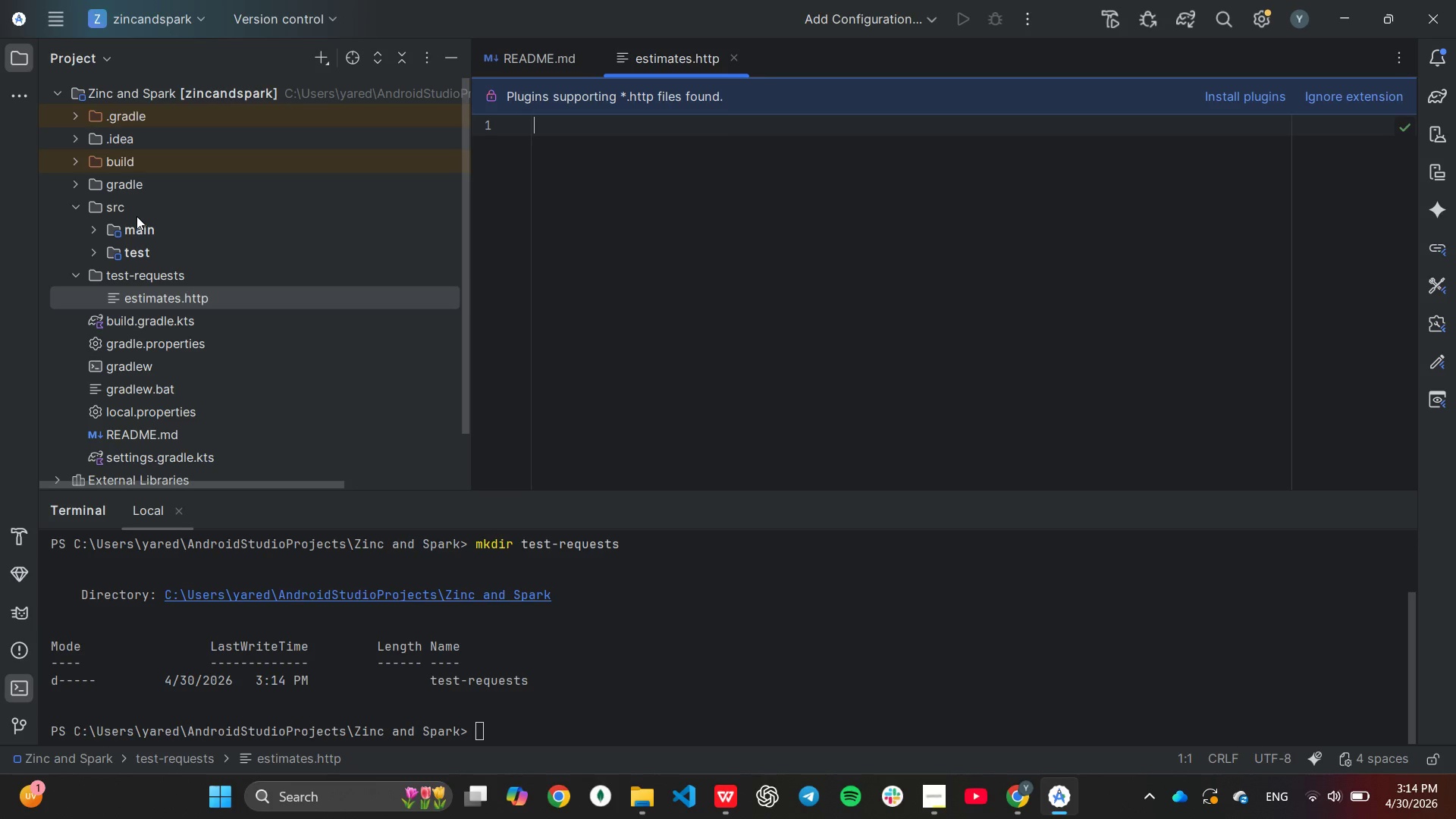 
mouse_move([102, 233])
 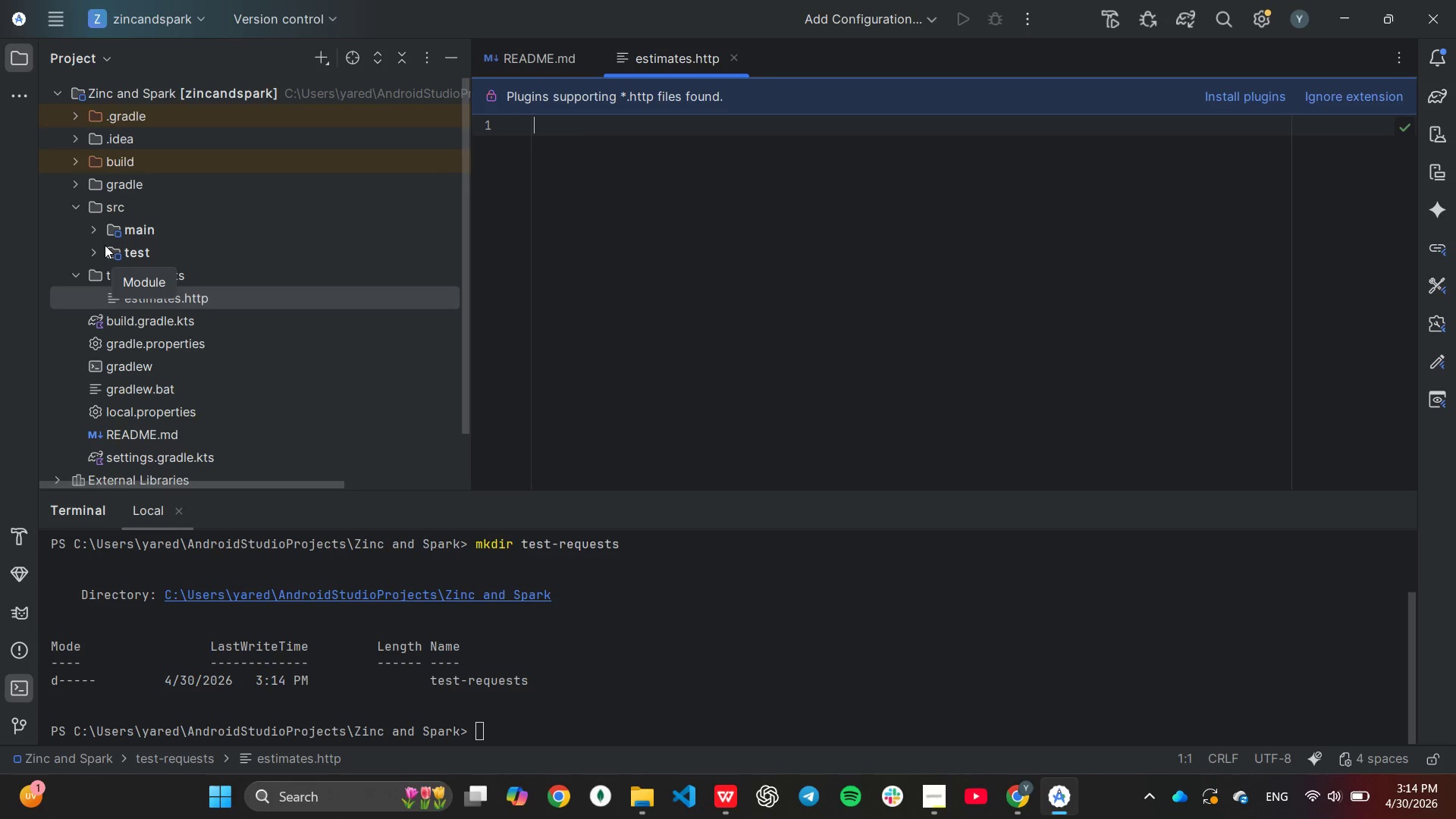 
left_click([97, 224])
 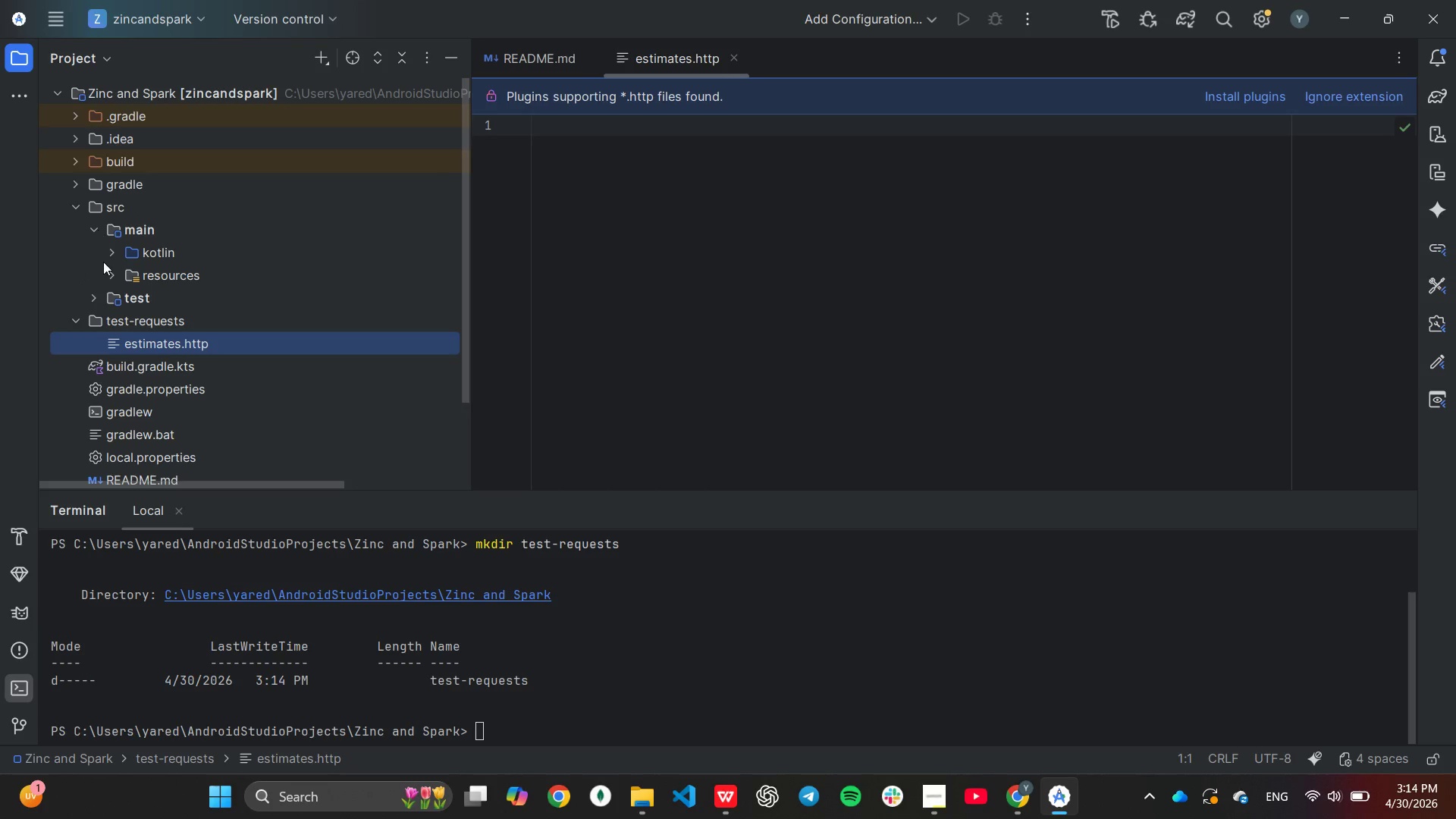 
left_click([114, 273])
 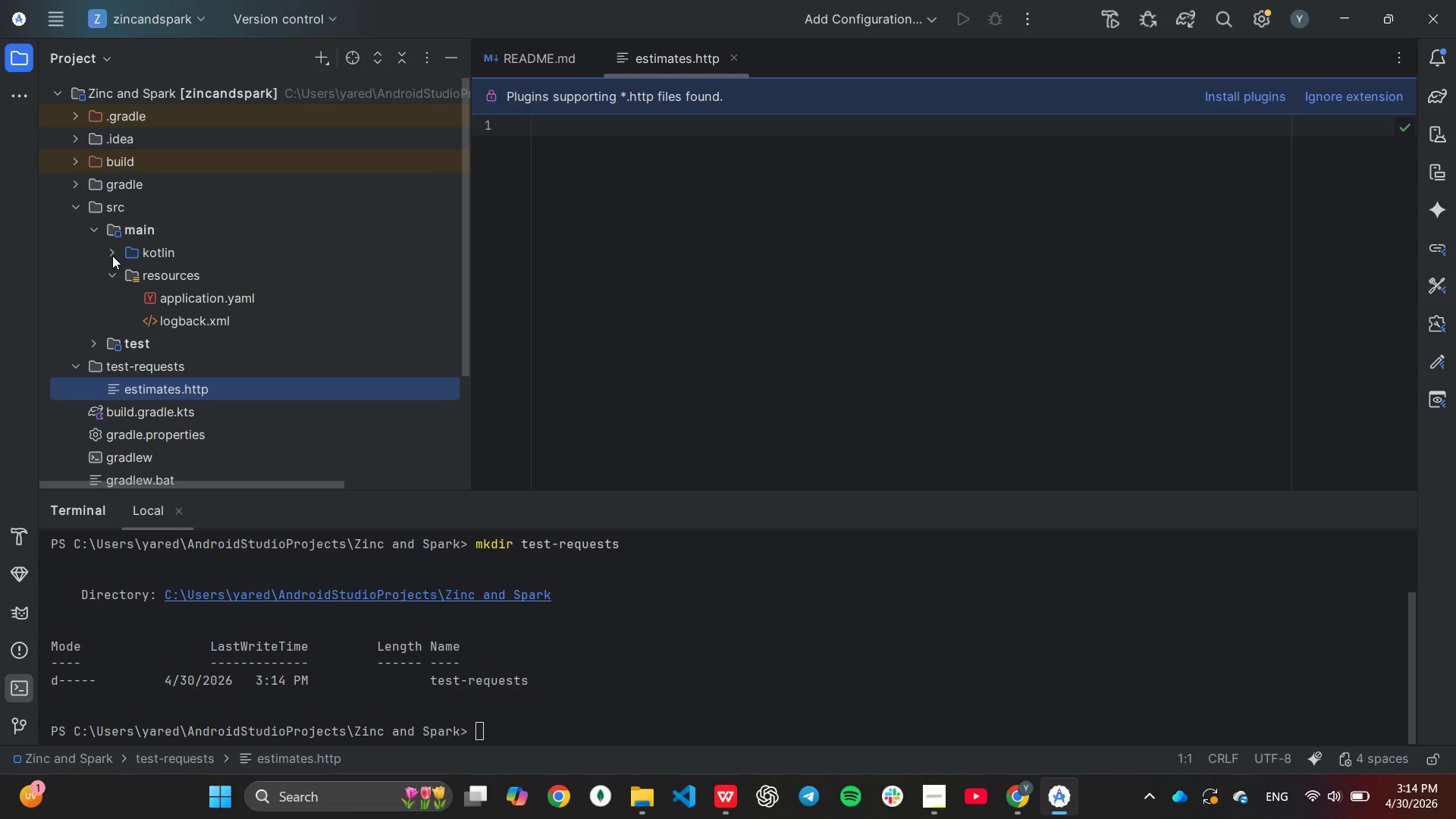 
left_click([109, 268])
 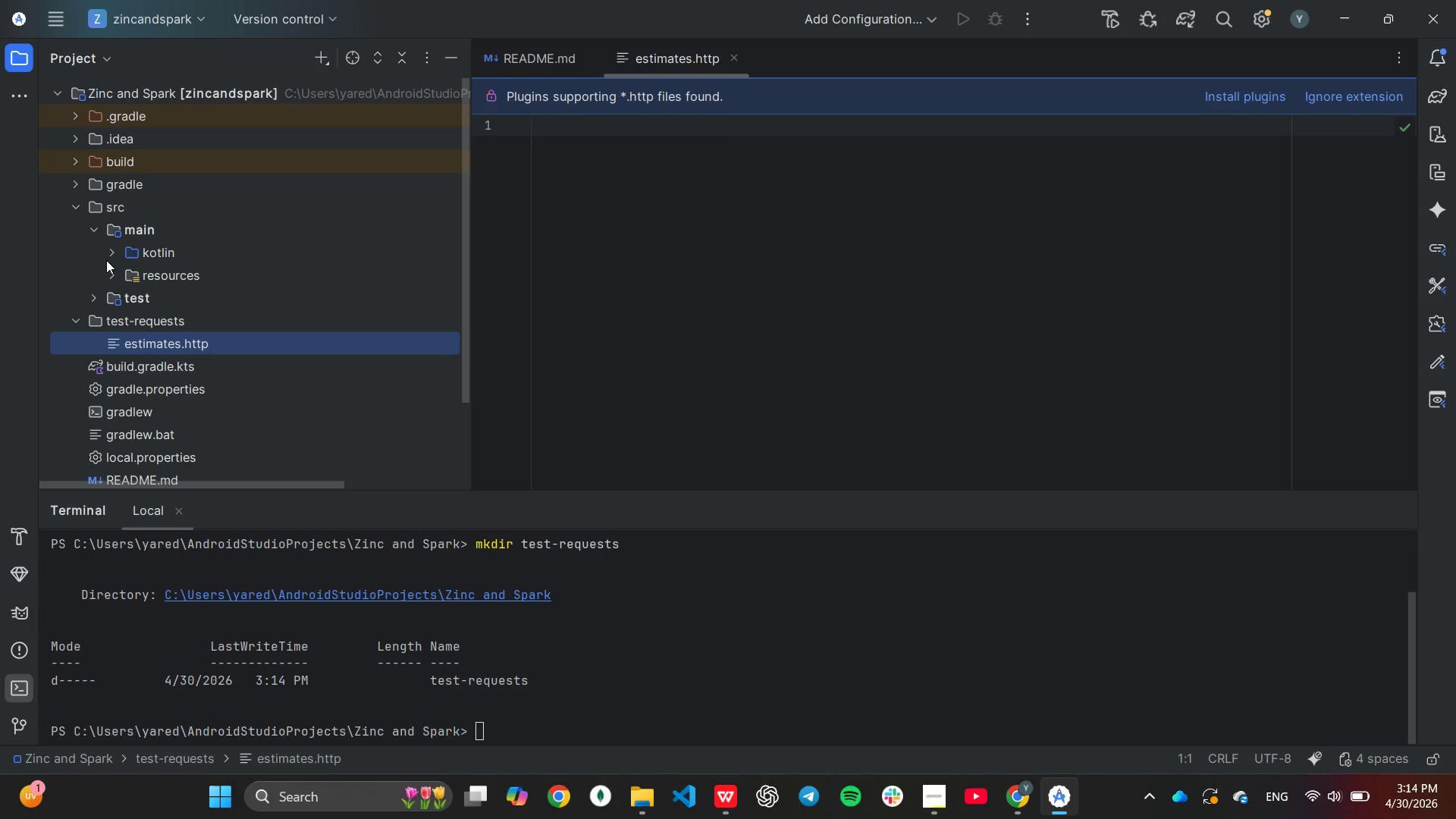 
left_click([106, 250])
 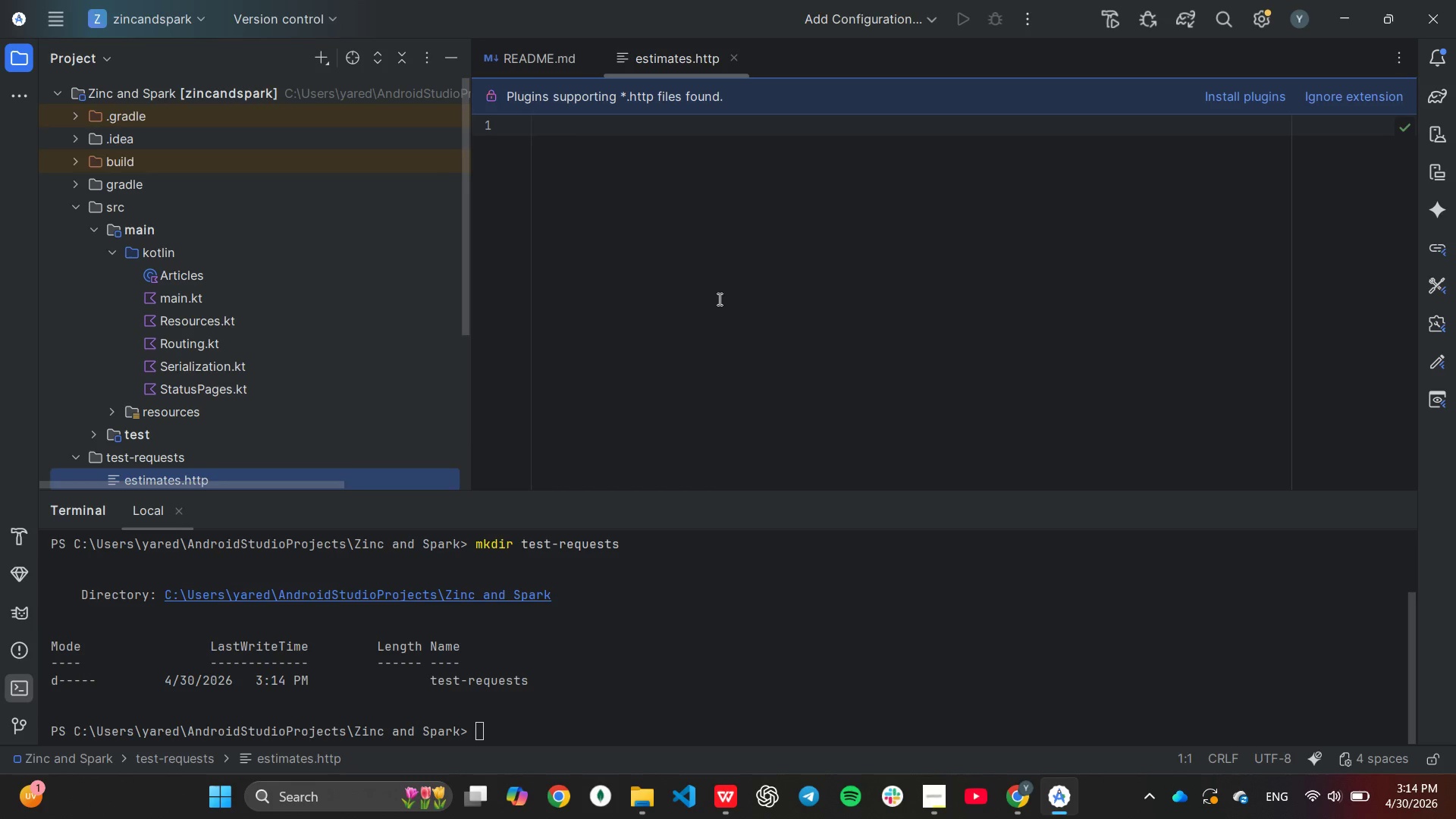 
wait(6.2)
 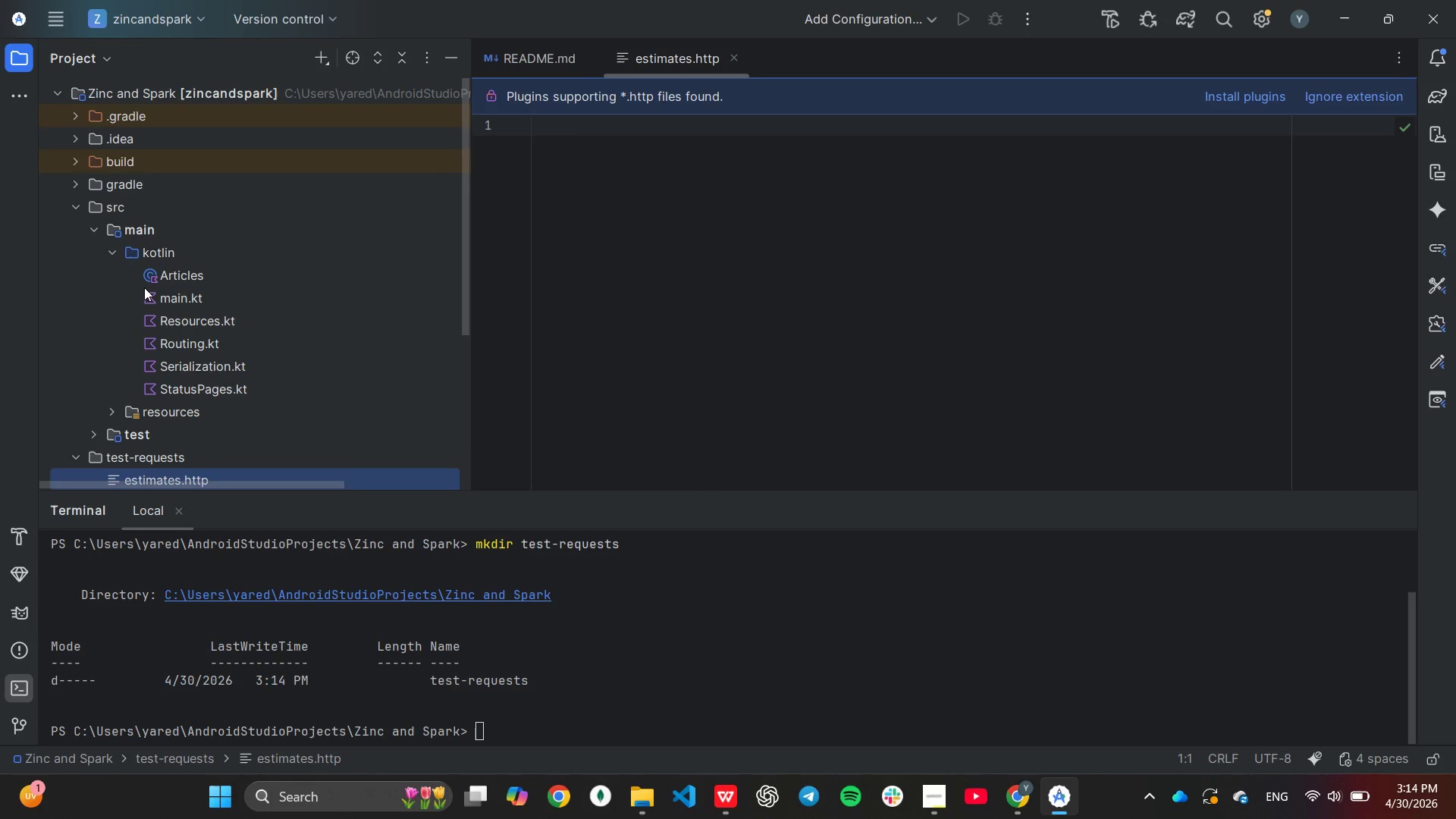 
left_click([1257, 94])
 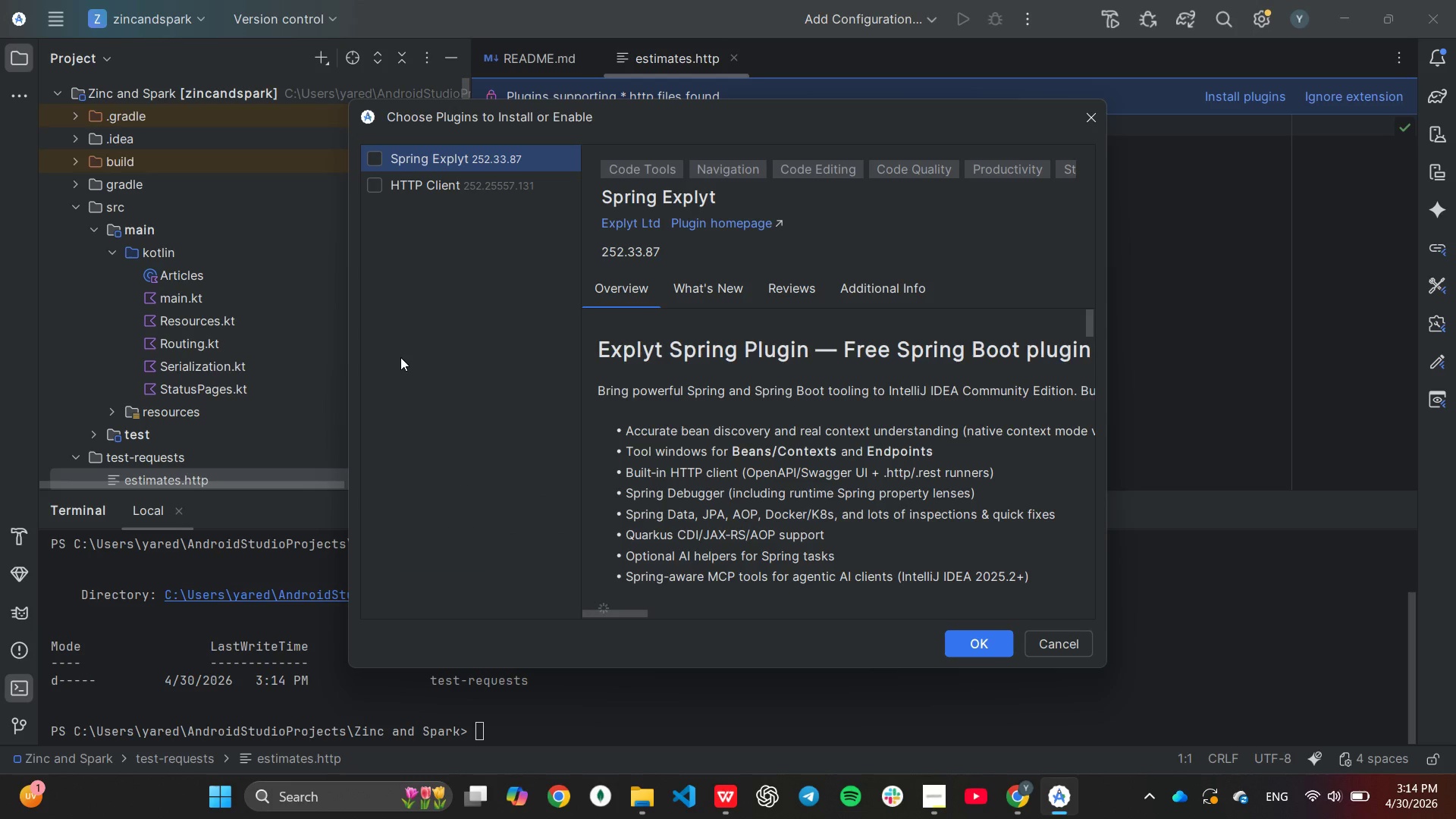 
wait(15.64)
 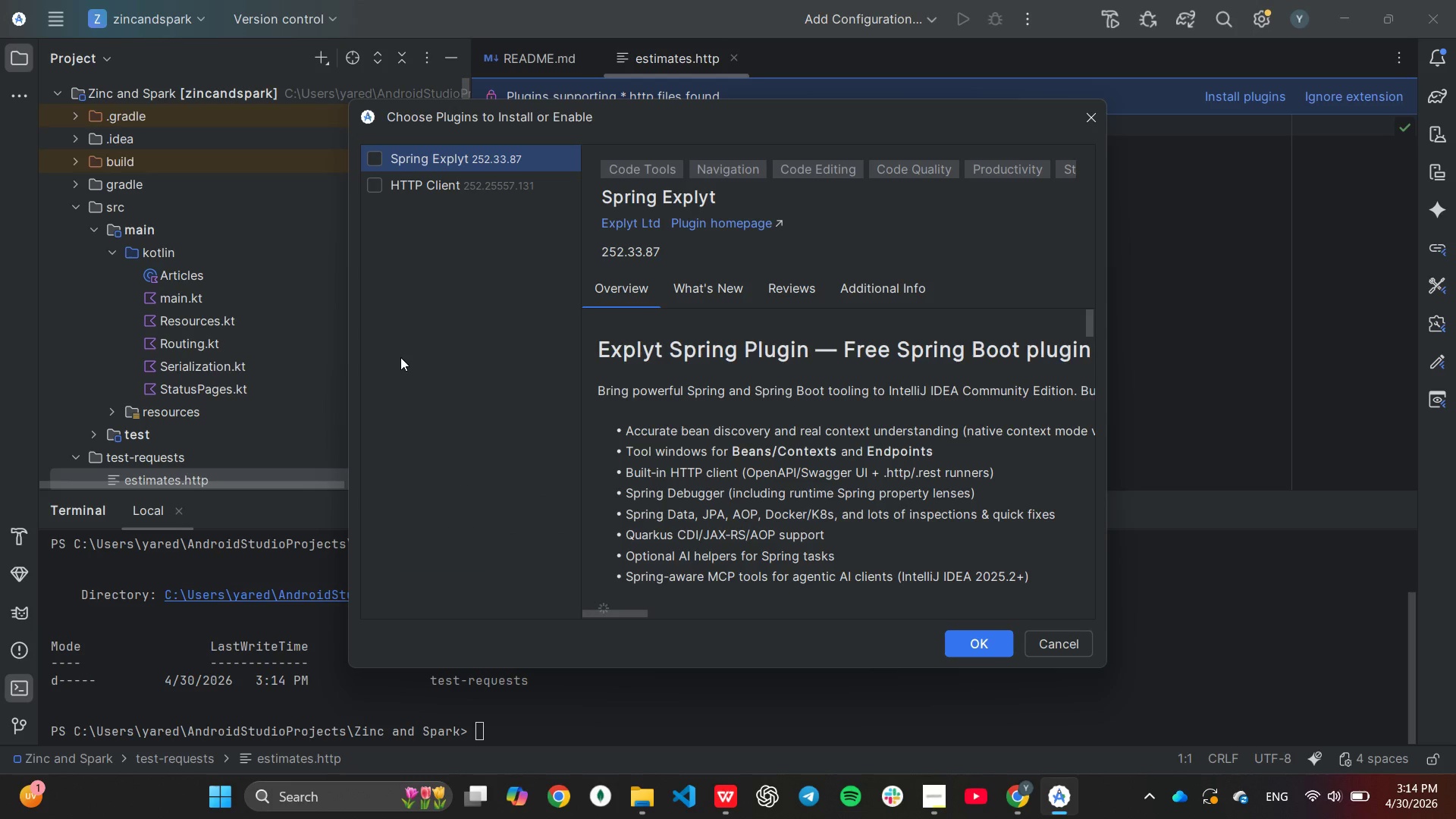 
scroll: coordinate [909, 592], scroll_direction: down, amount: 5.0
 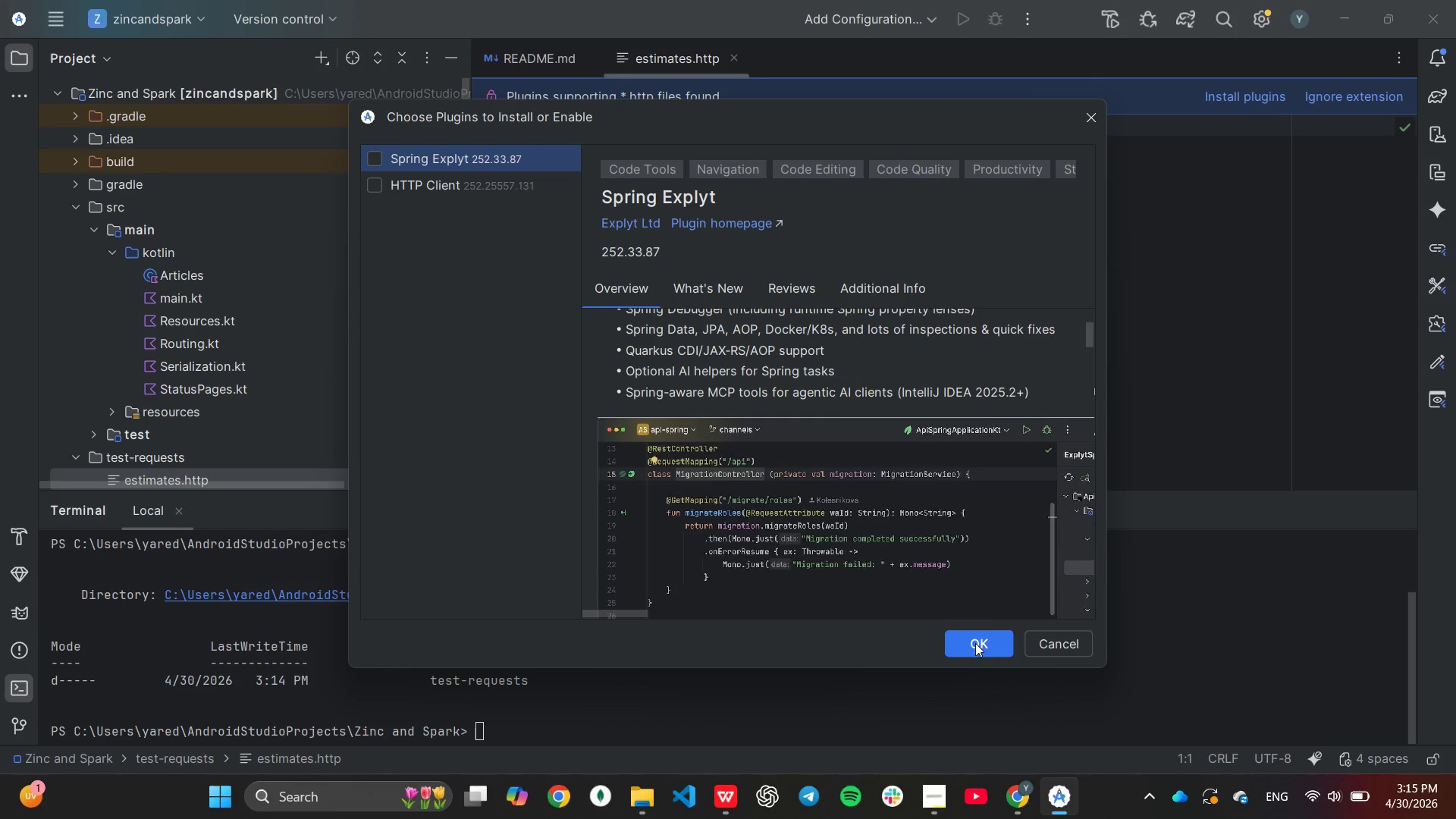 
left_click([975, 643])
 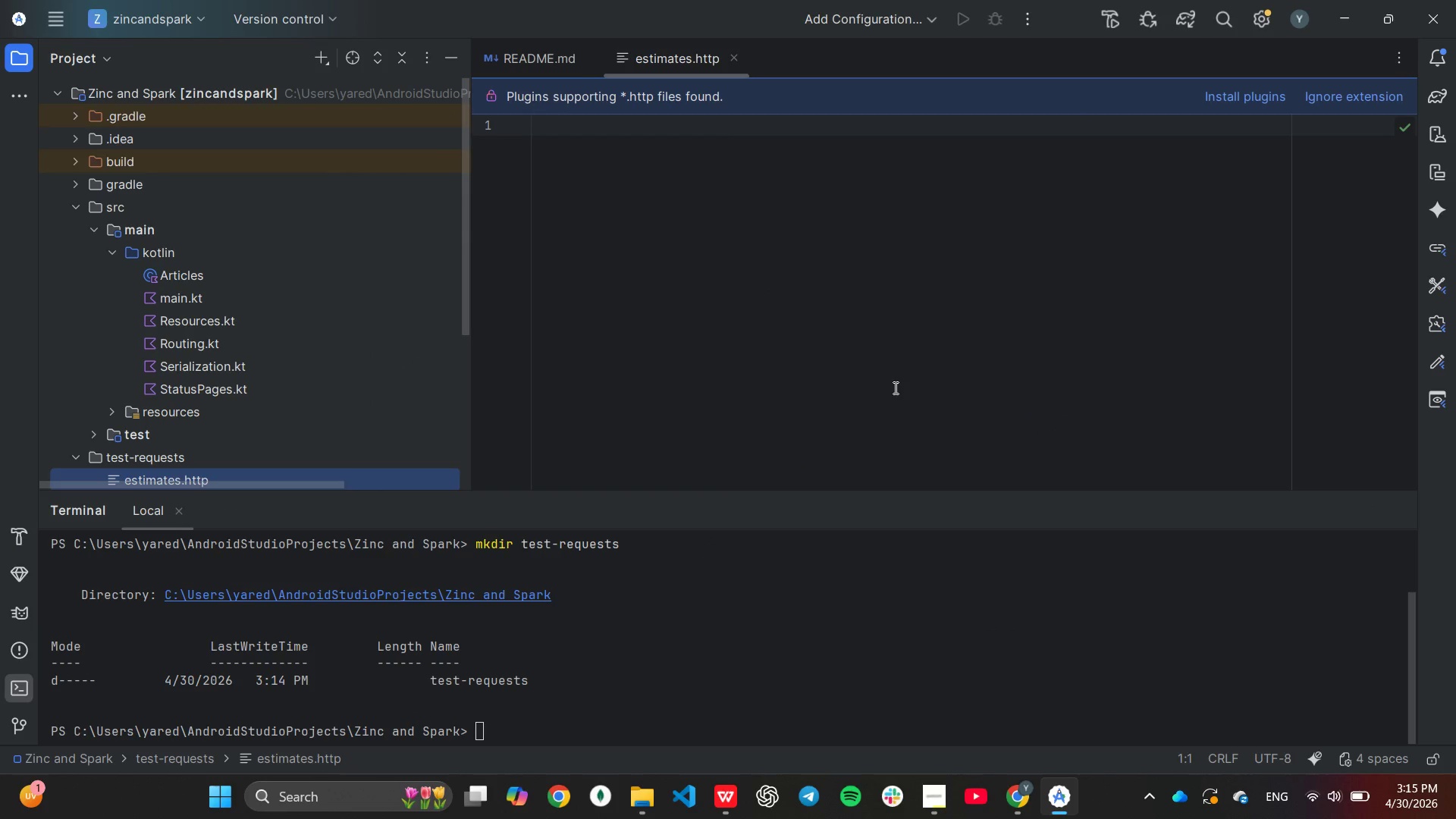 
wait(7.36)
 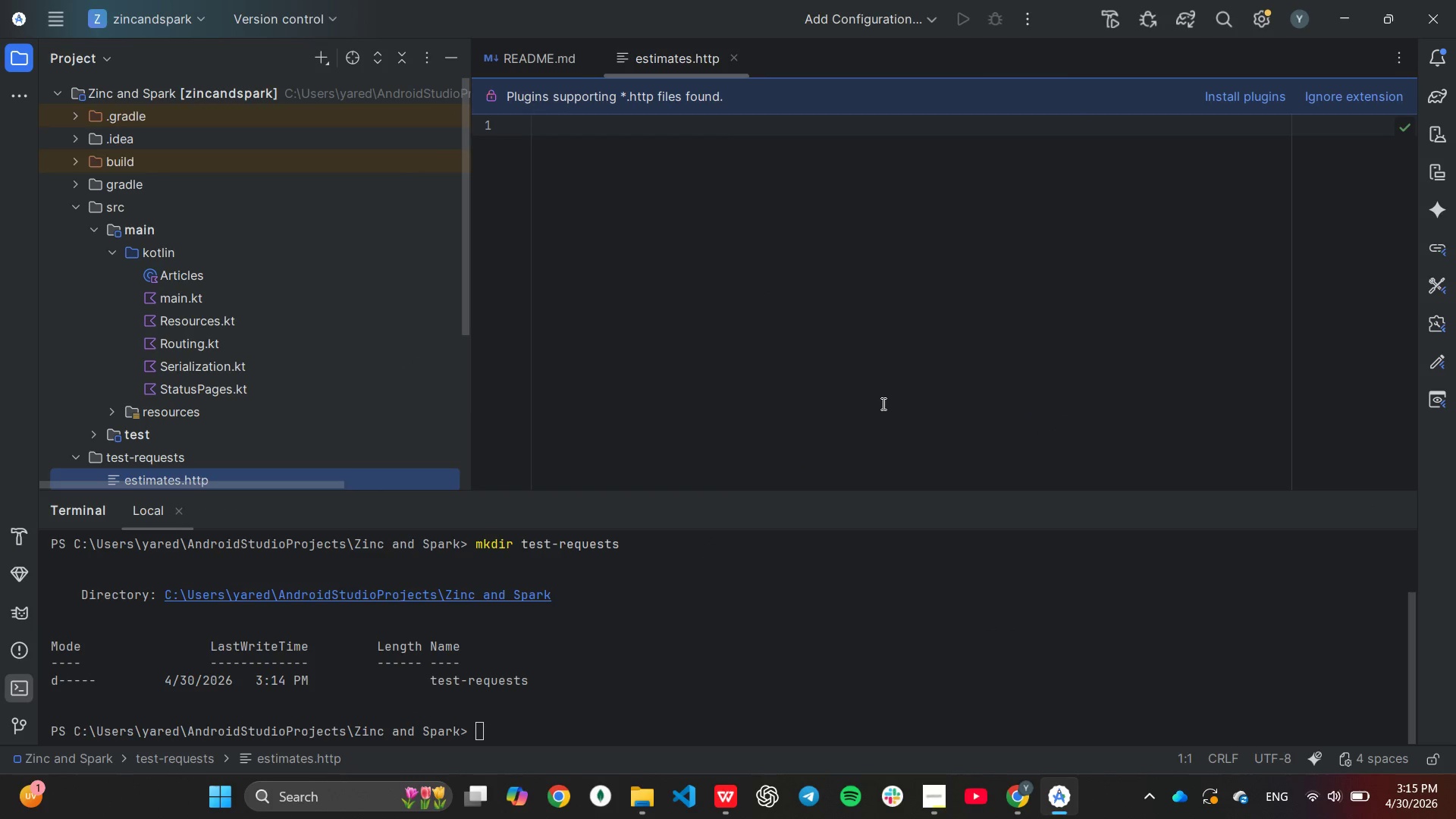 
double_click([198, 300])
 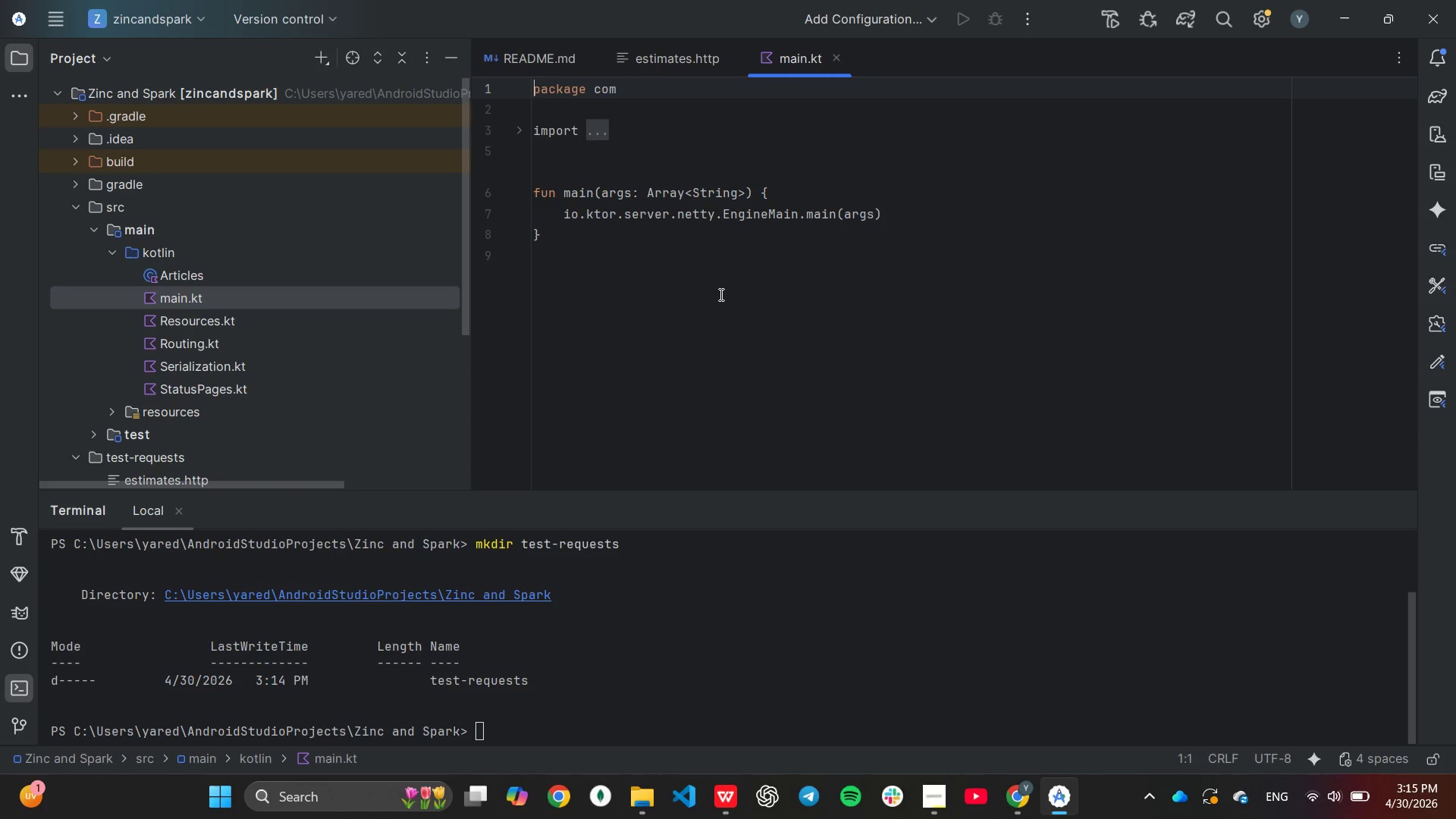 
scroll: coordinate [731, 294], scroll_direction: up, amount: 2.0
 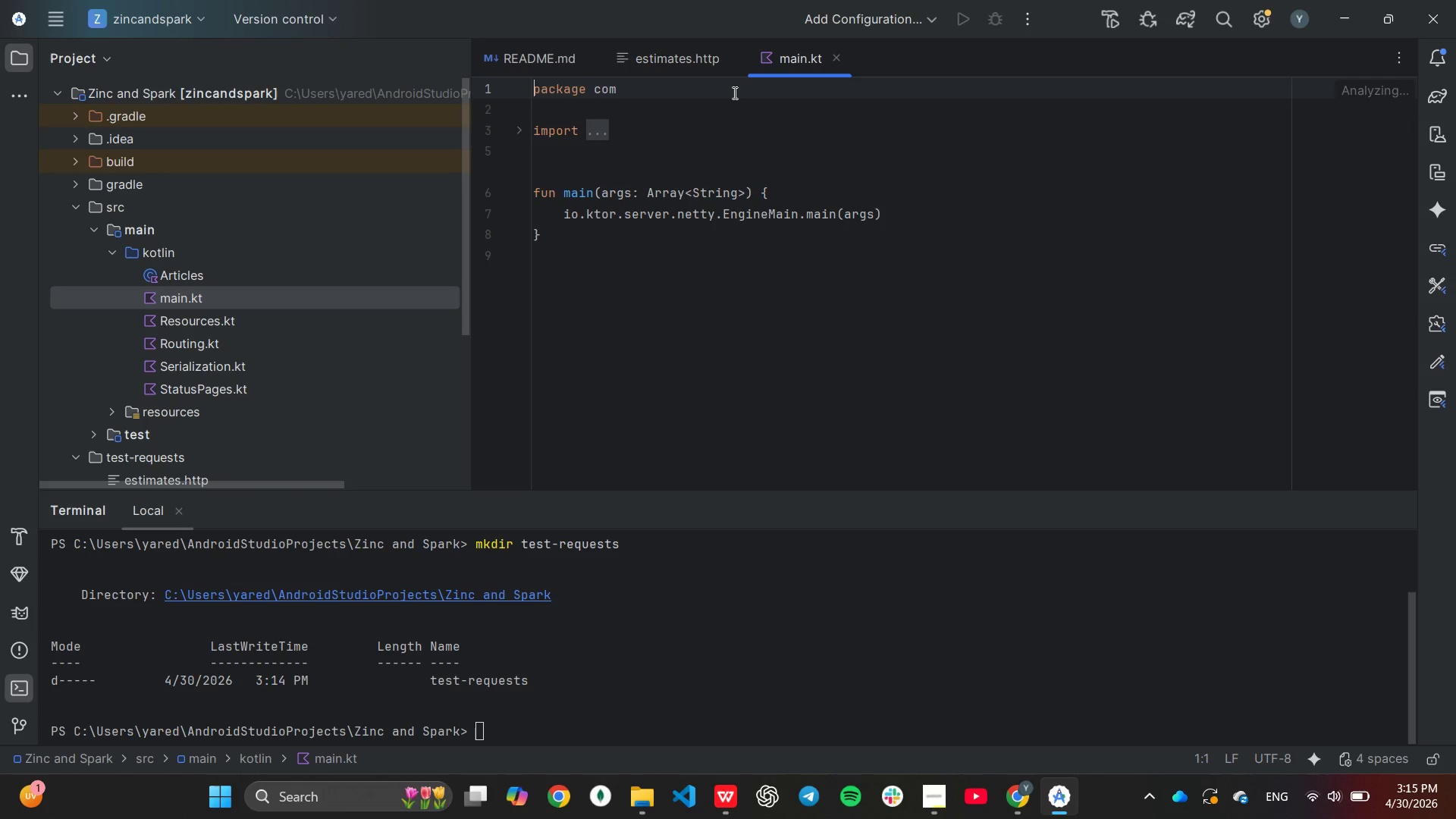 
left_click([733, 93])
 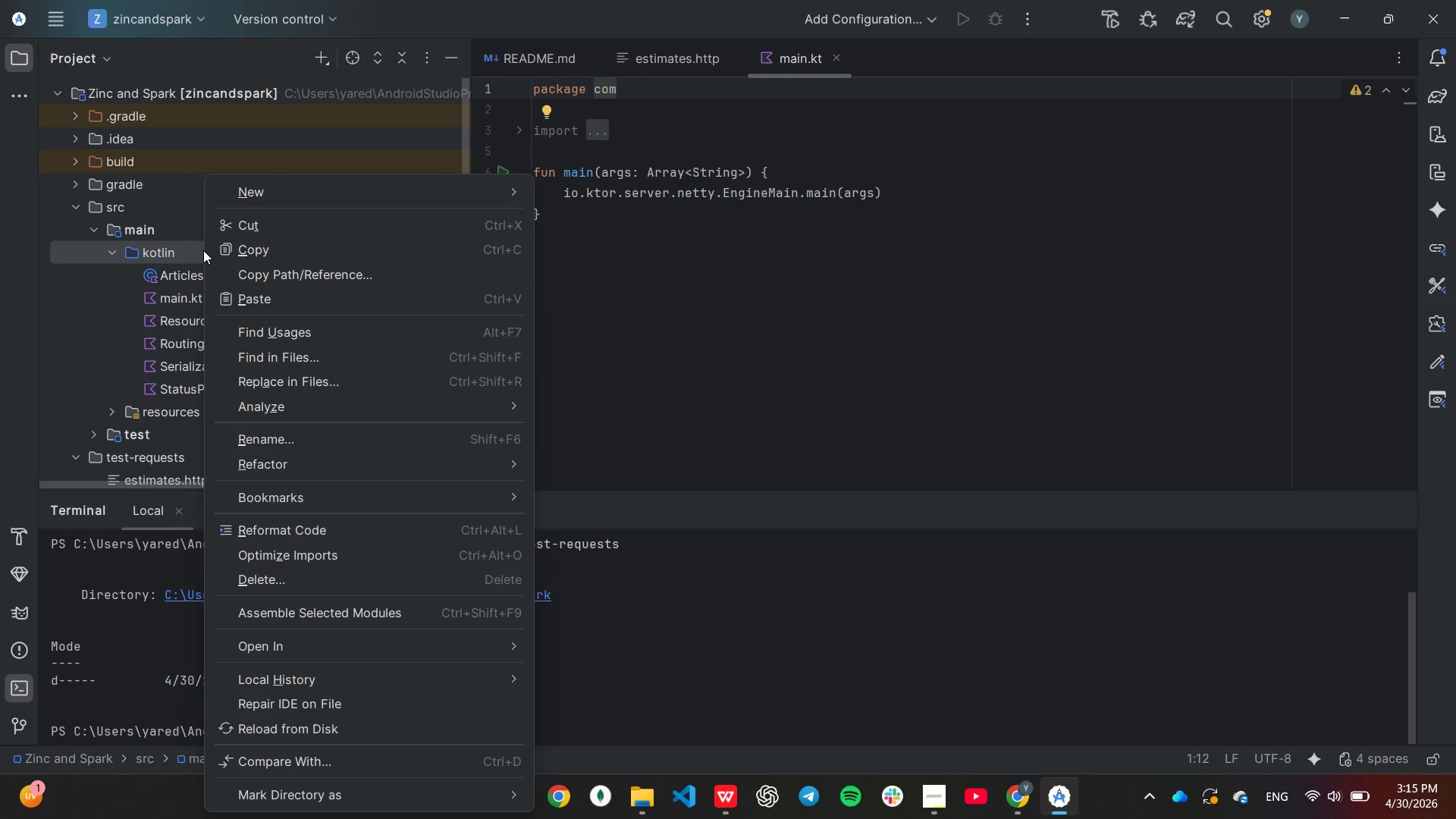 
wait(11.06)
 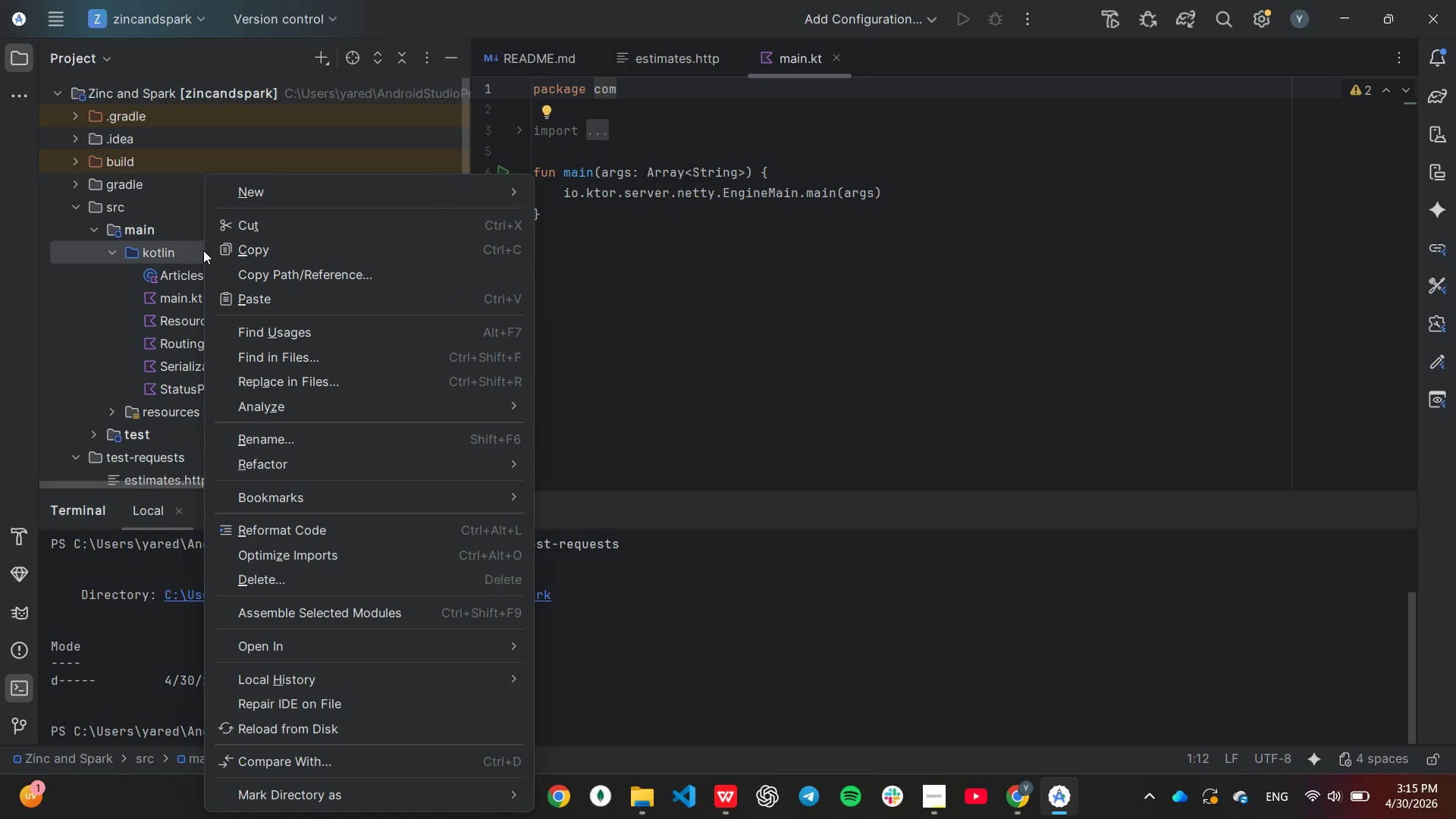 
type(com.zinkandap)
key(Backspace)
key(Backspace)
type(spark)
 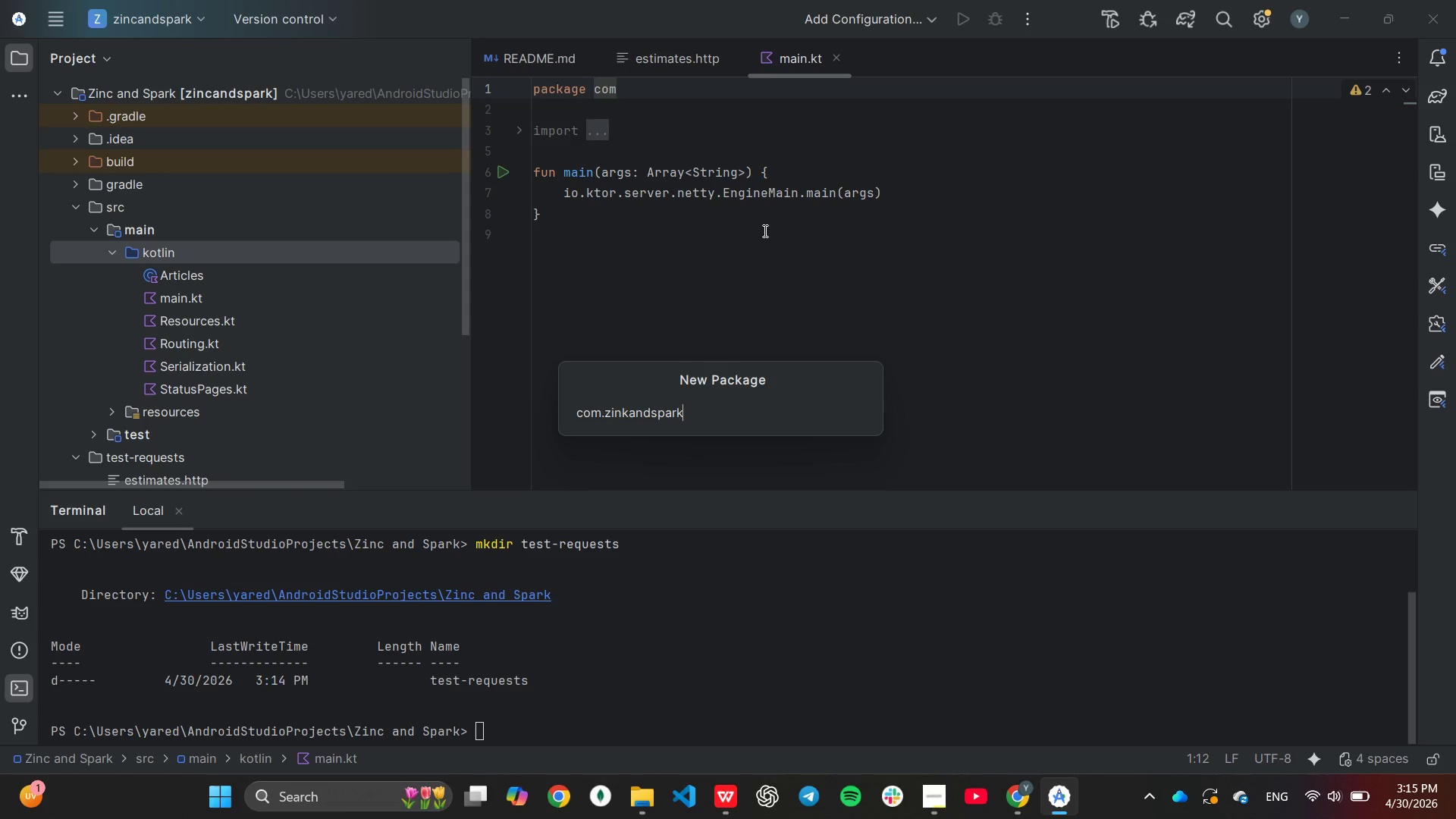 
hold_key(key=ArrowLeft, duration=0.55)
 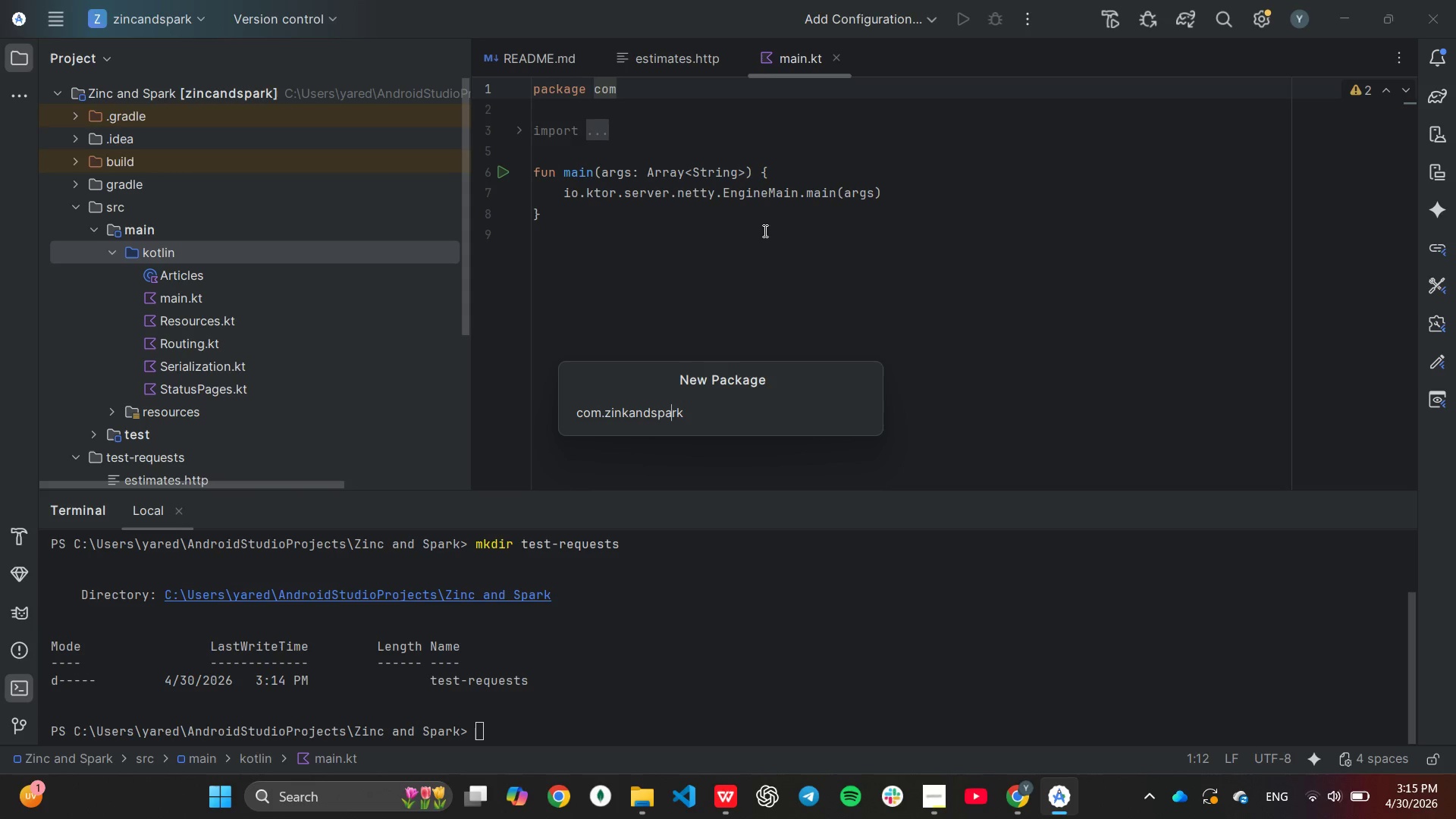 
key(ArrowLeft)
 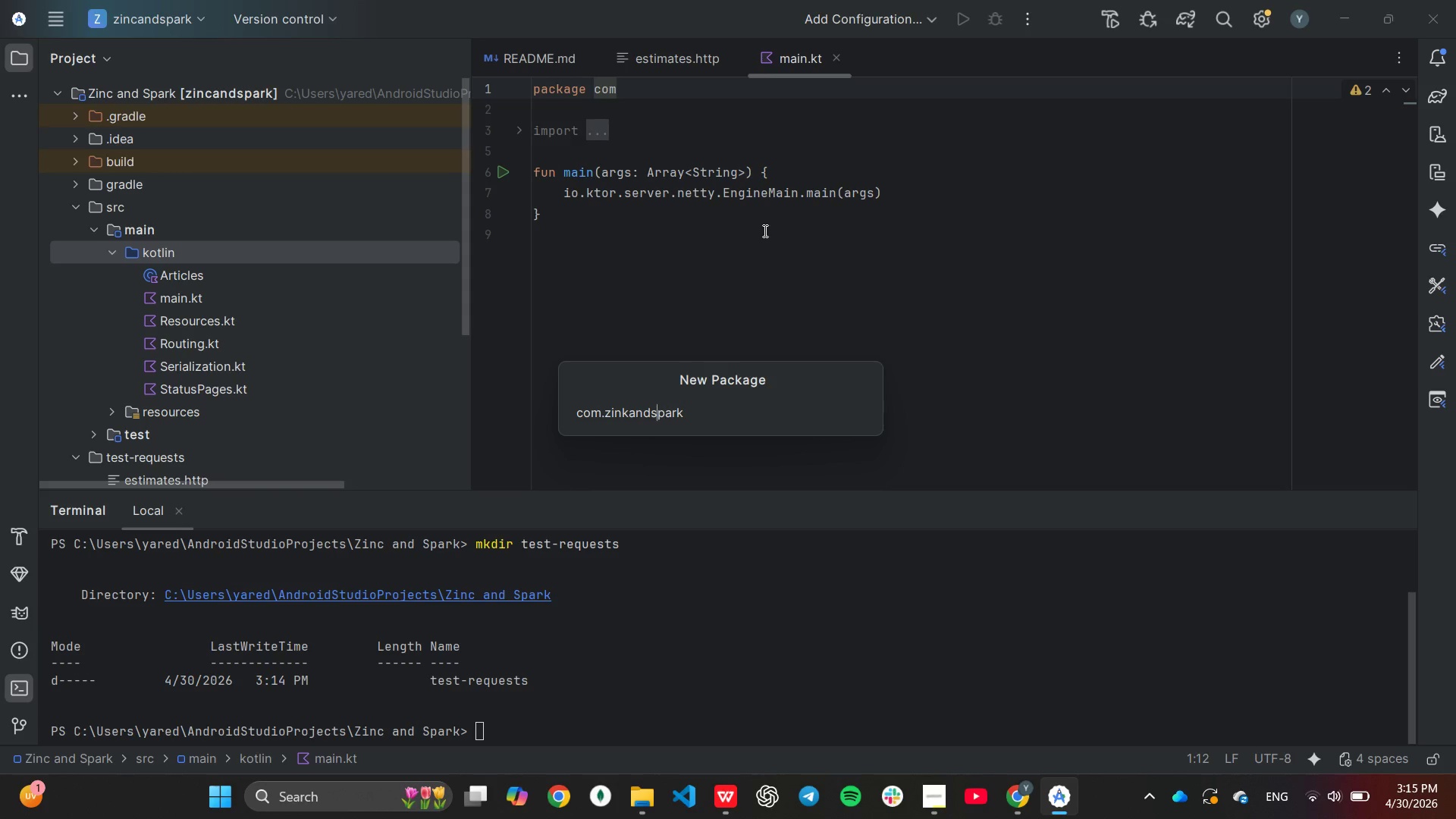 
key(ArrowLeft)
 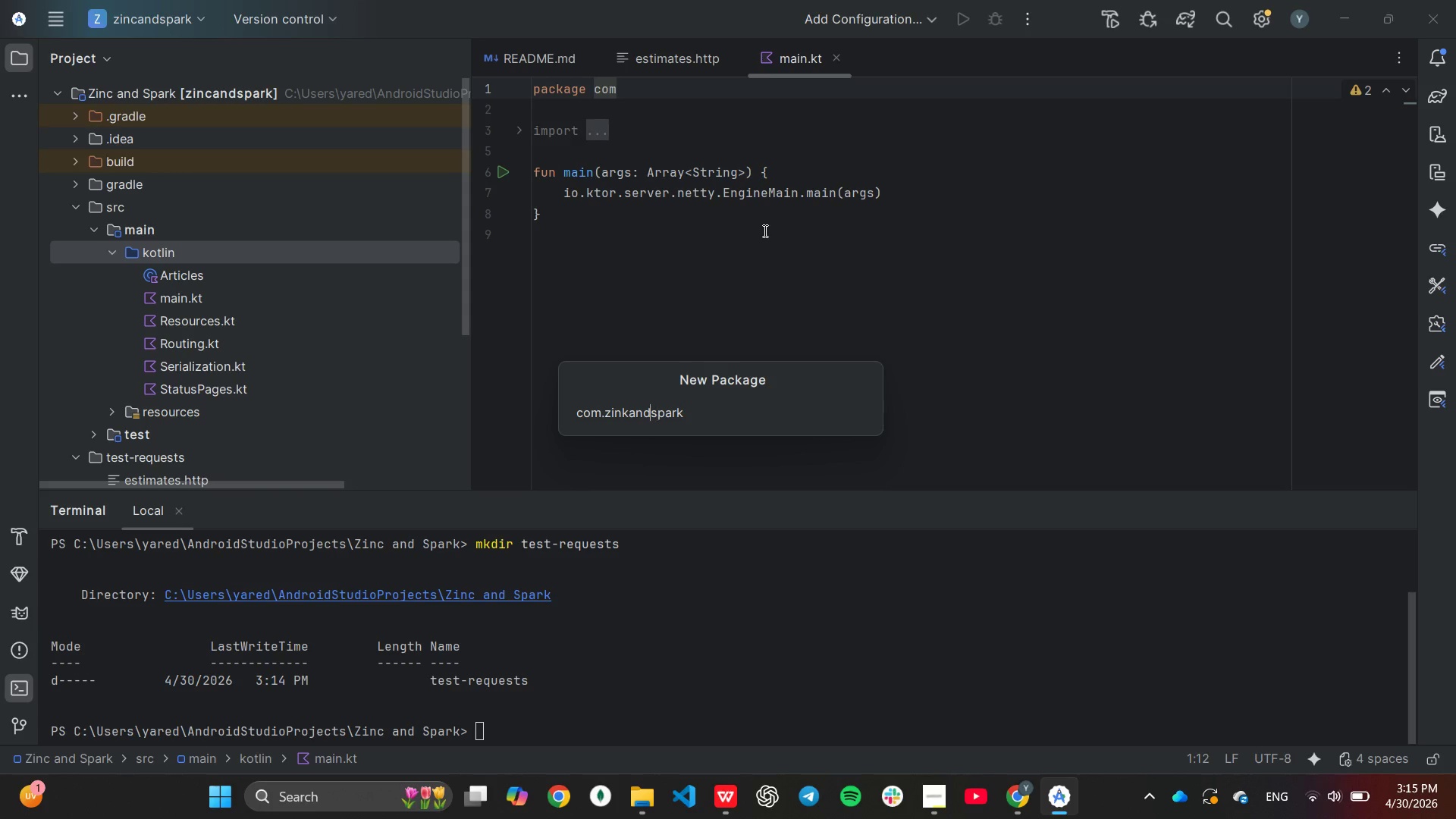 
key(ArrowLeft)
 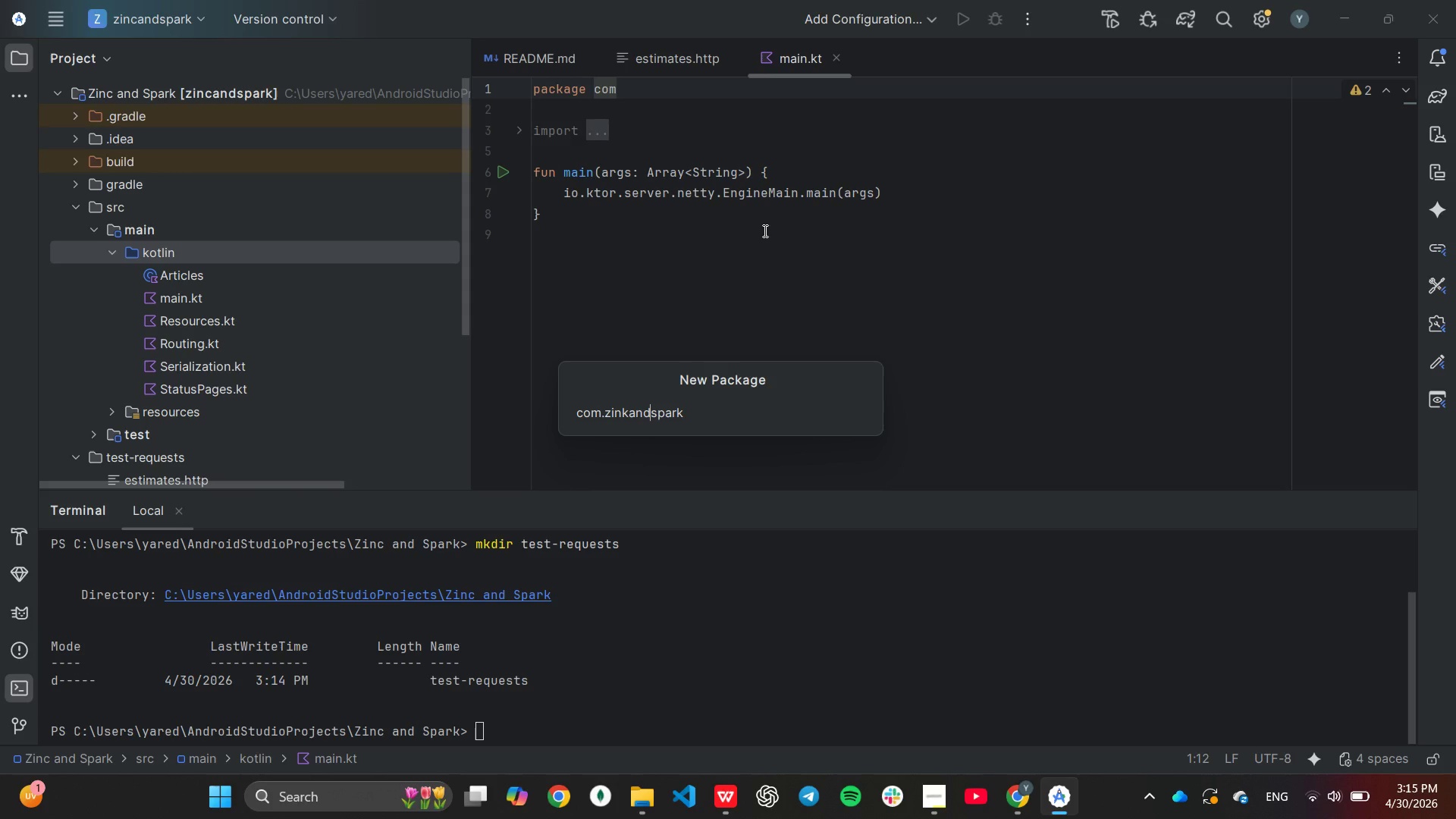 
key(ArrowLeft)
 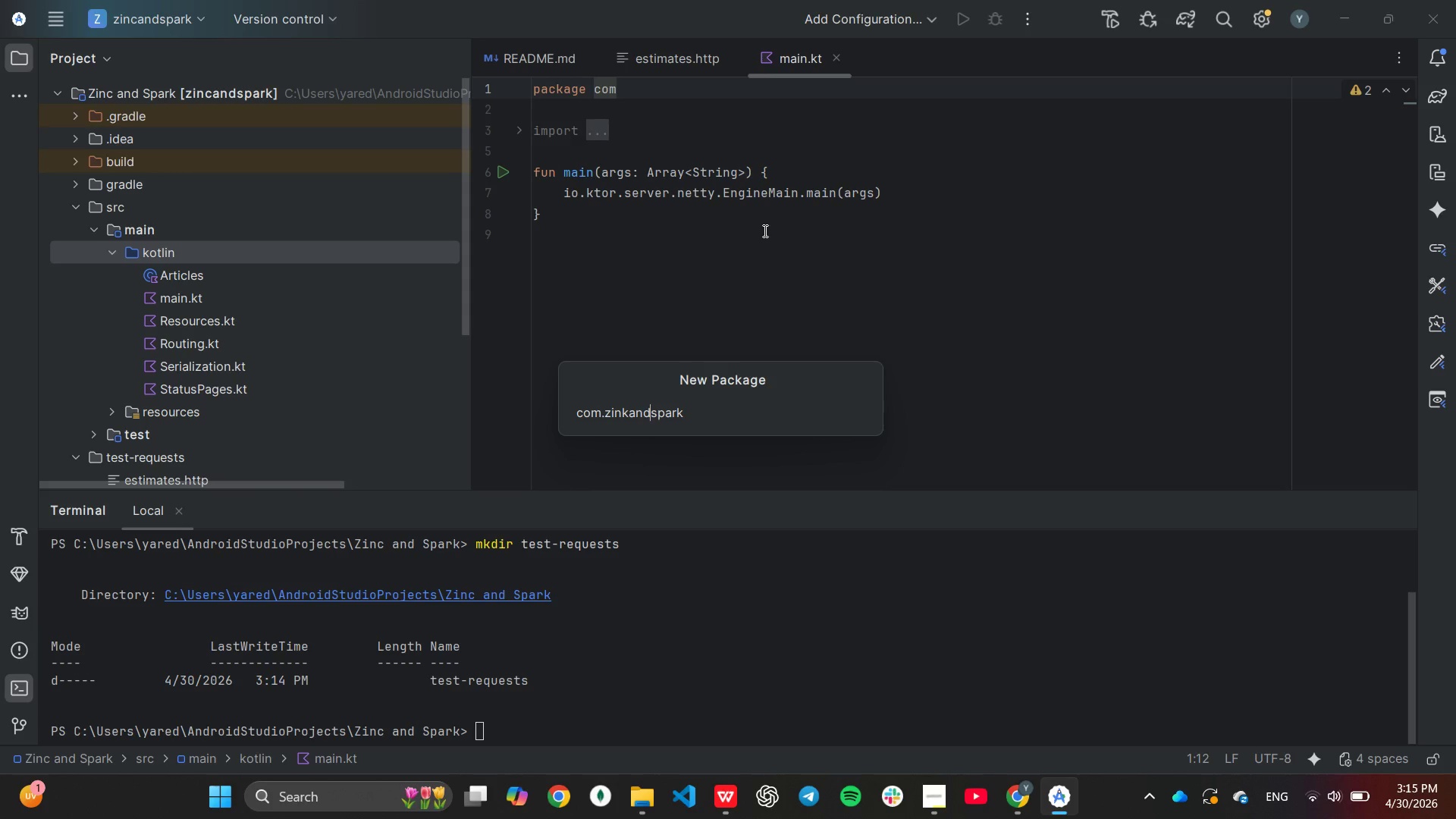 
key(ArrowLeft)
 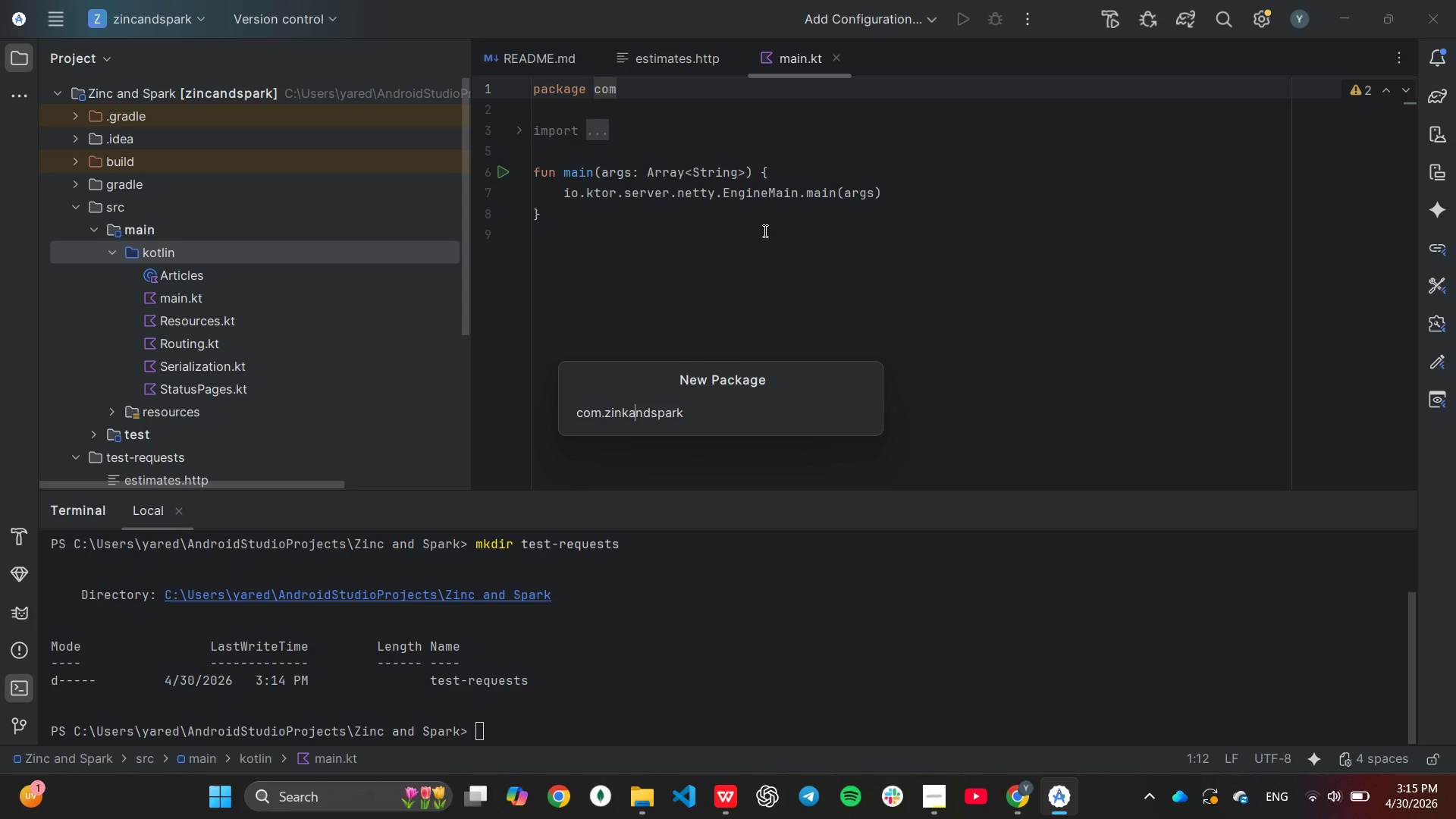 
key(ArrowLeft)
 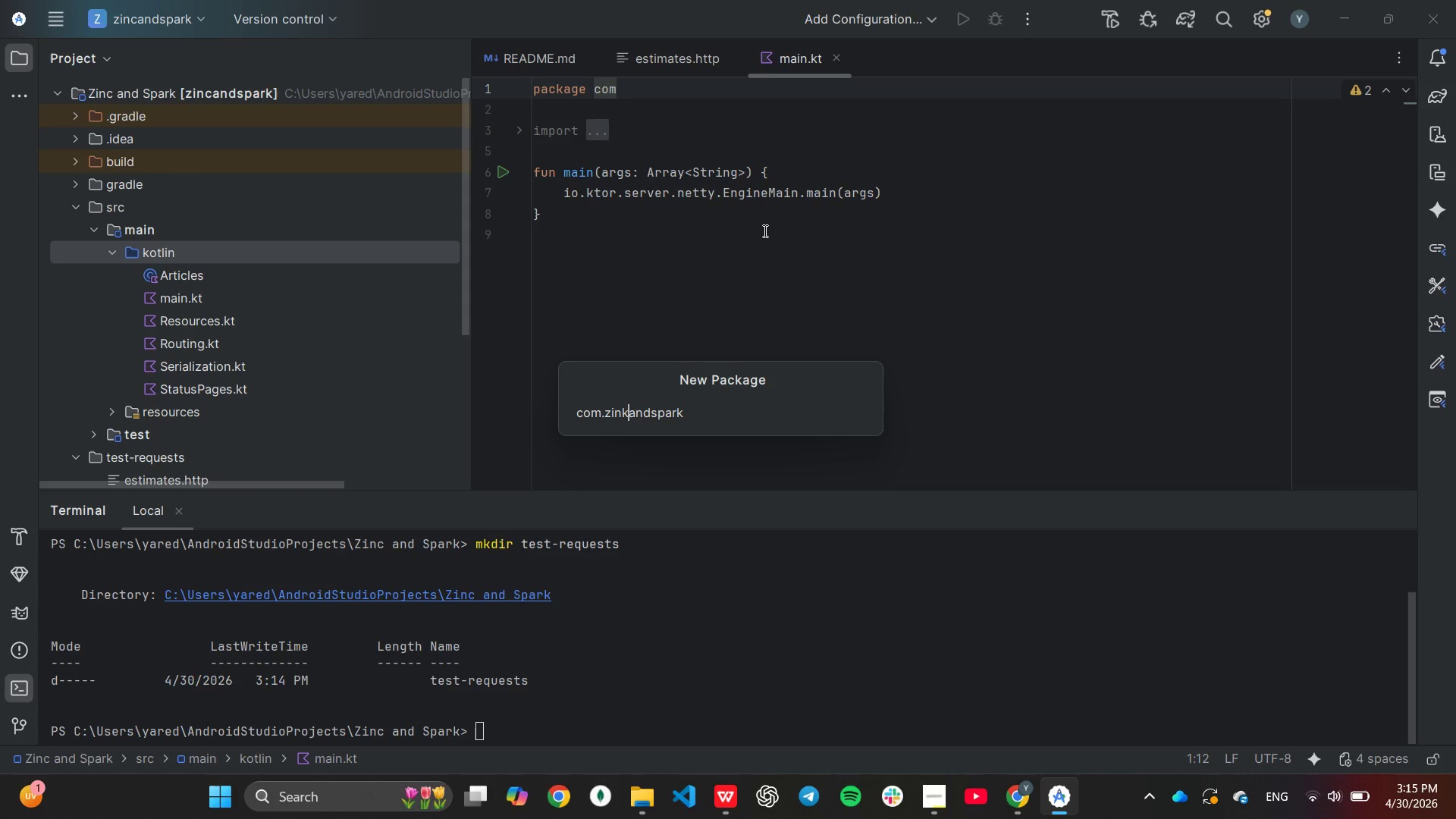 
key(Backspace)
 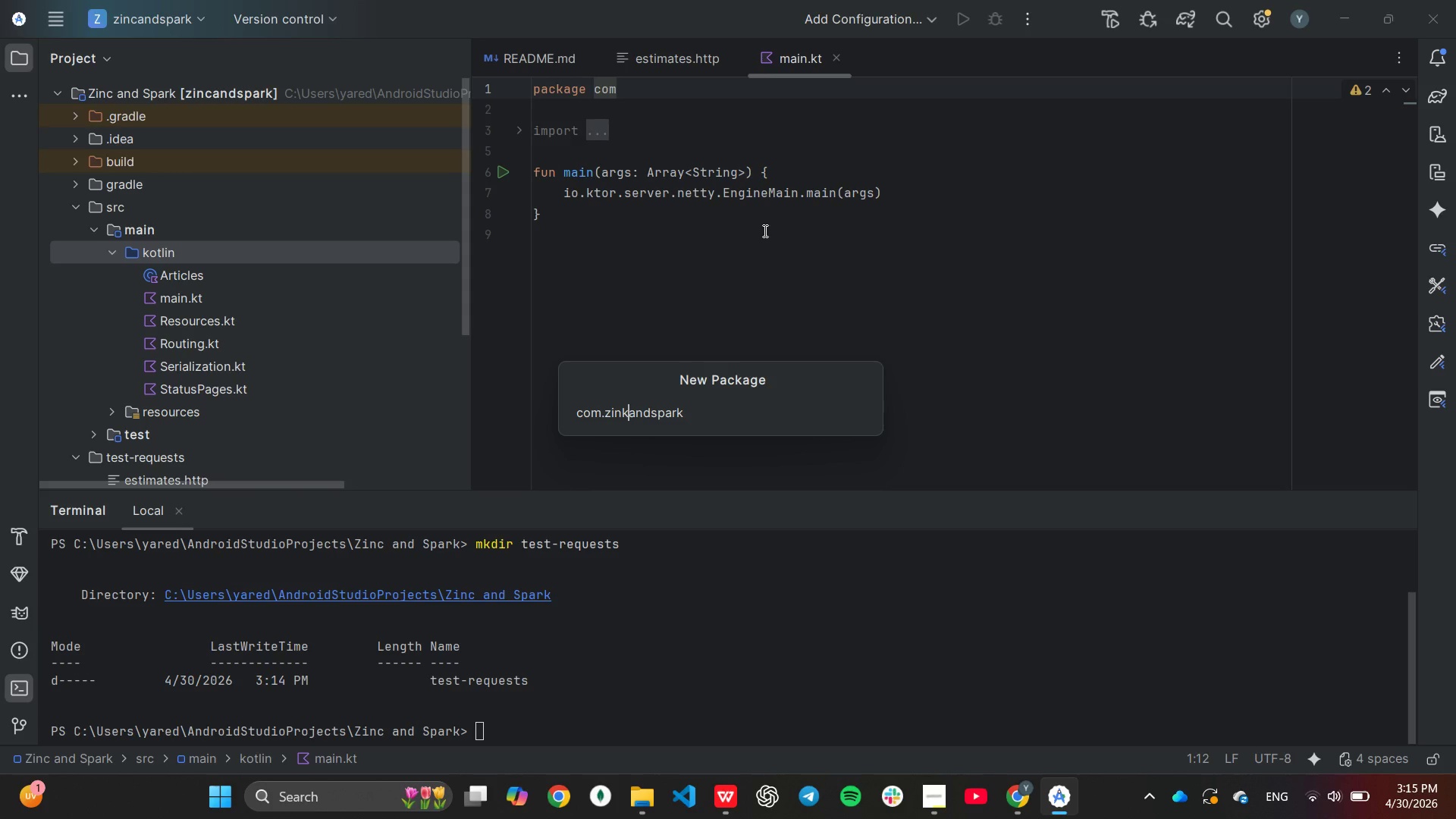 
key(C)
 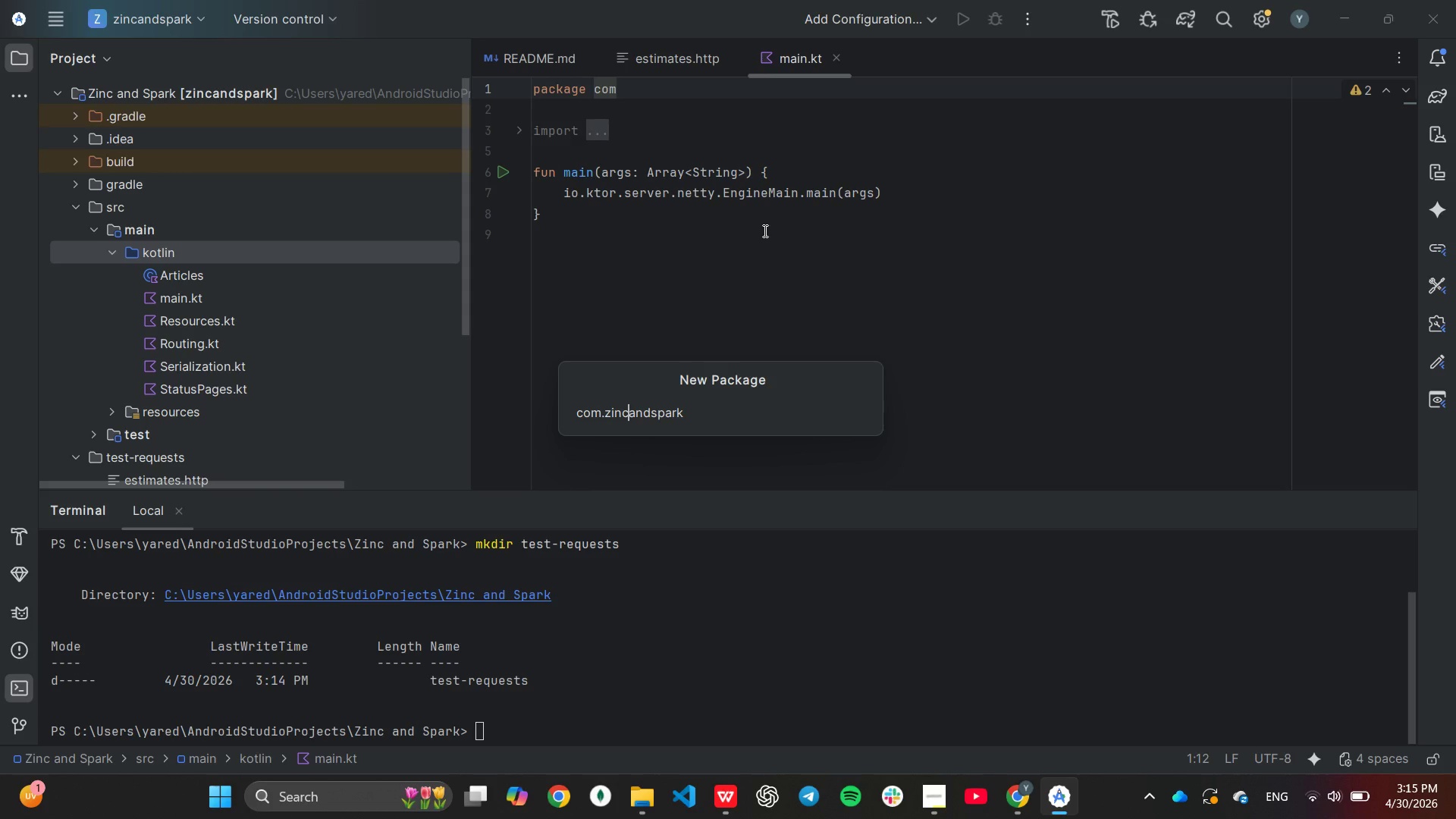 
key(End)
 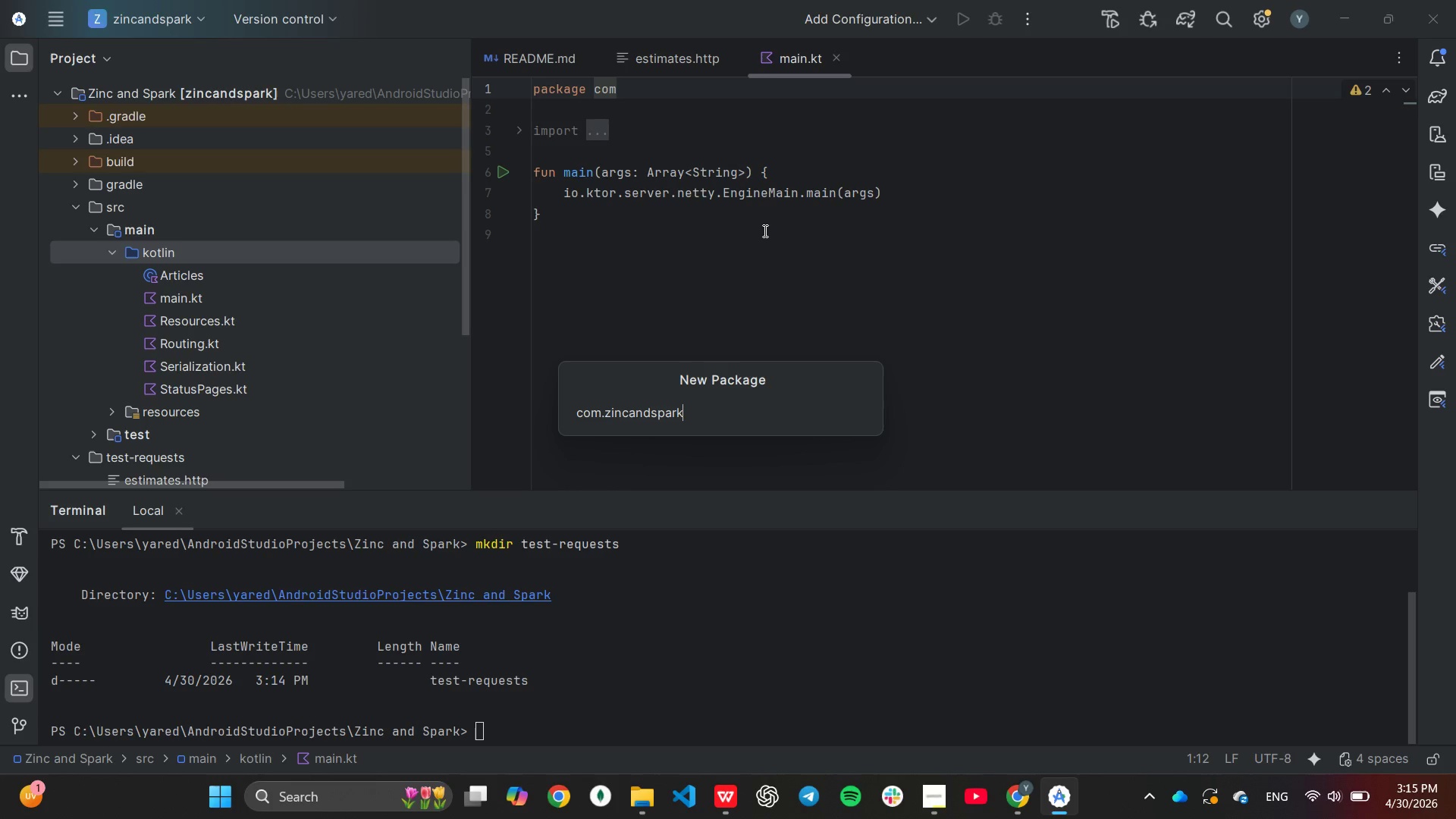 
wait(5.64)
 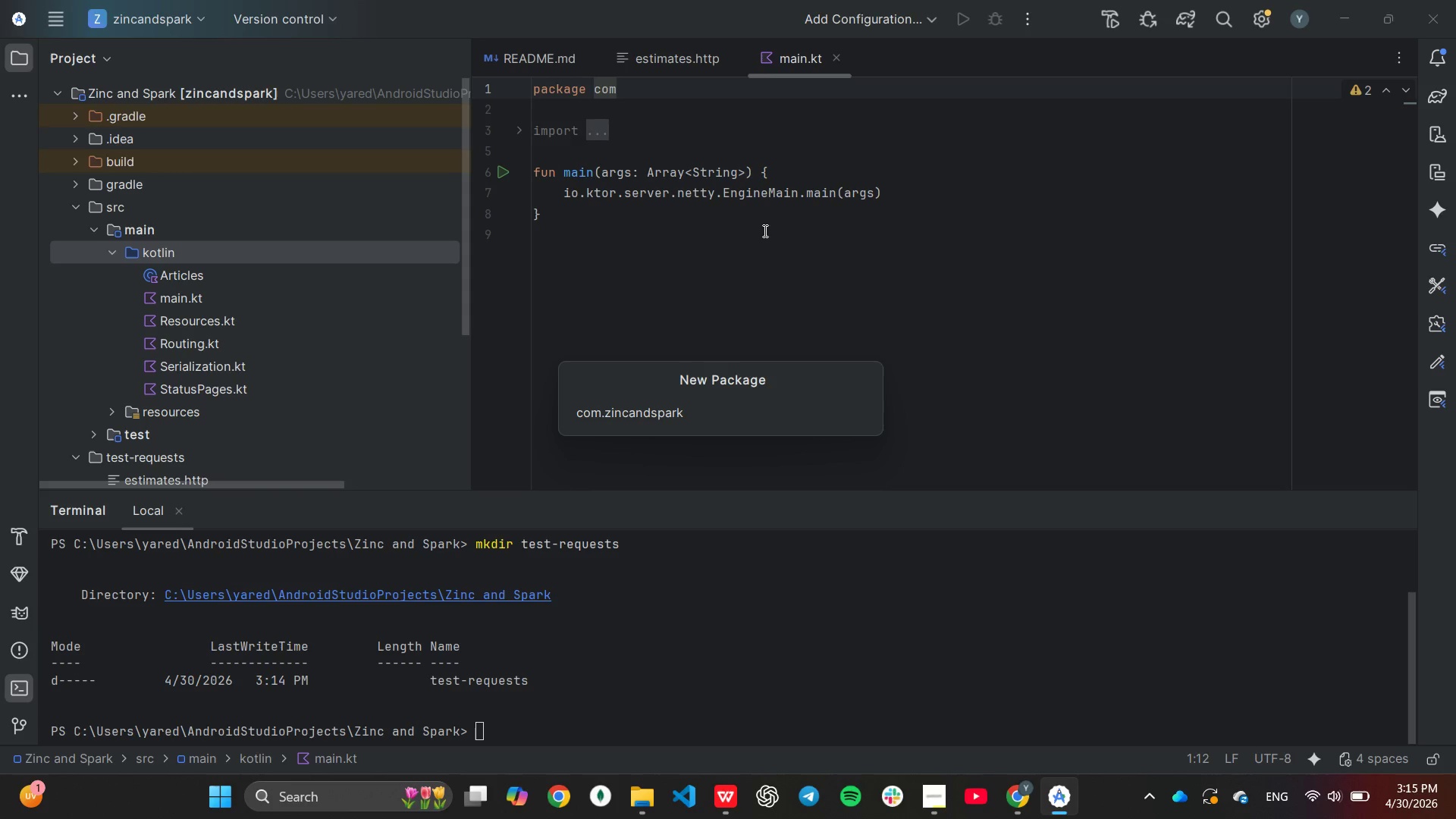 
key(Enter)
 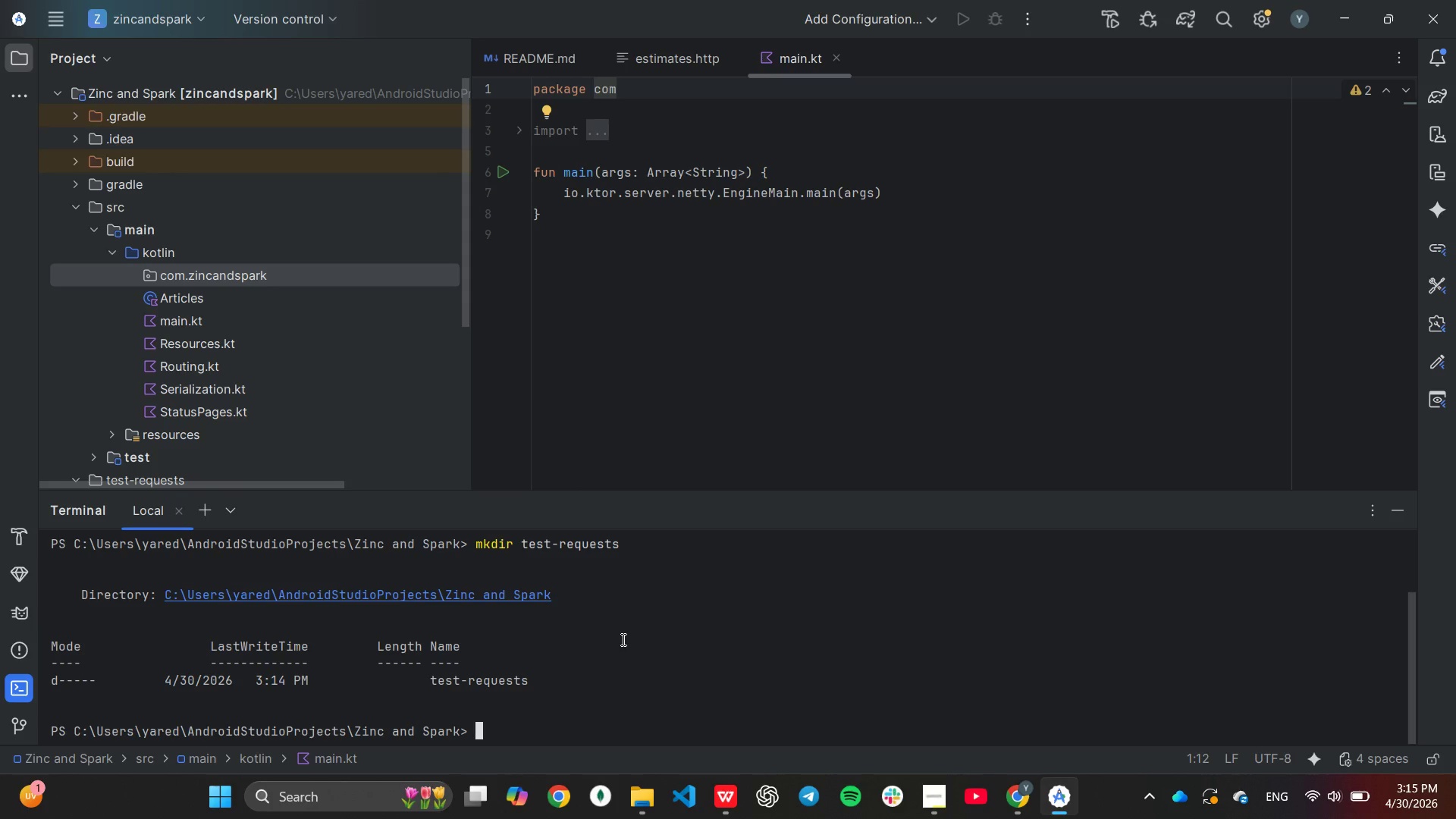 
type(cd sr)
key(Tab)
type(ma)
key(Tab)
 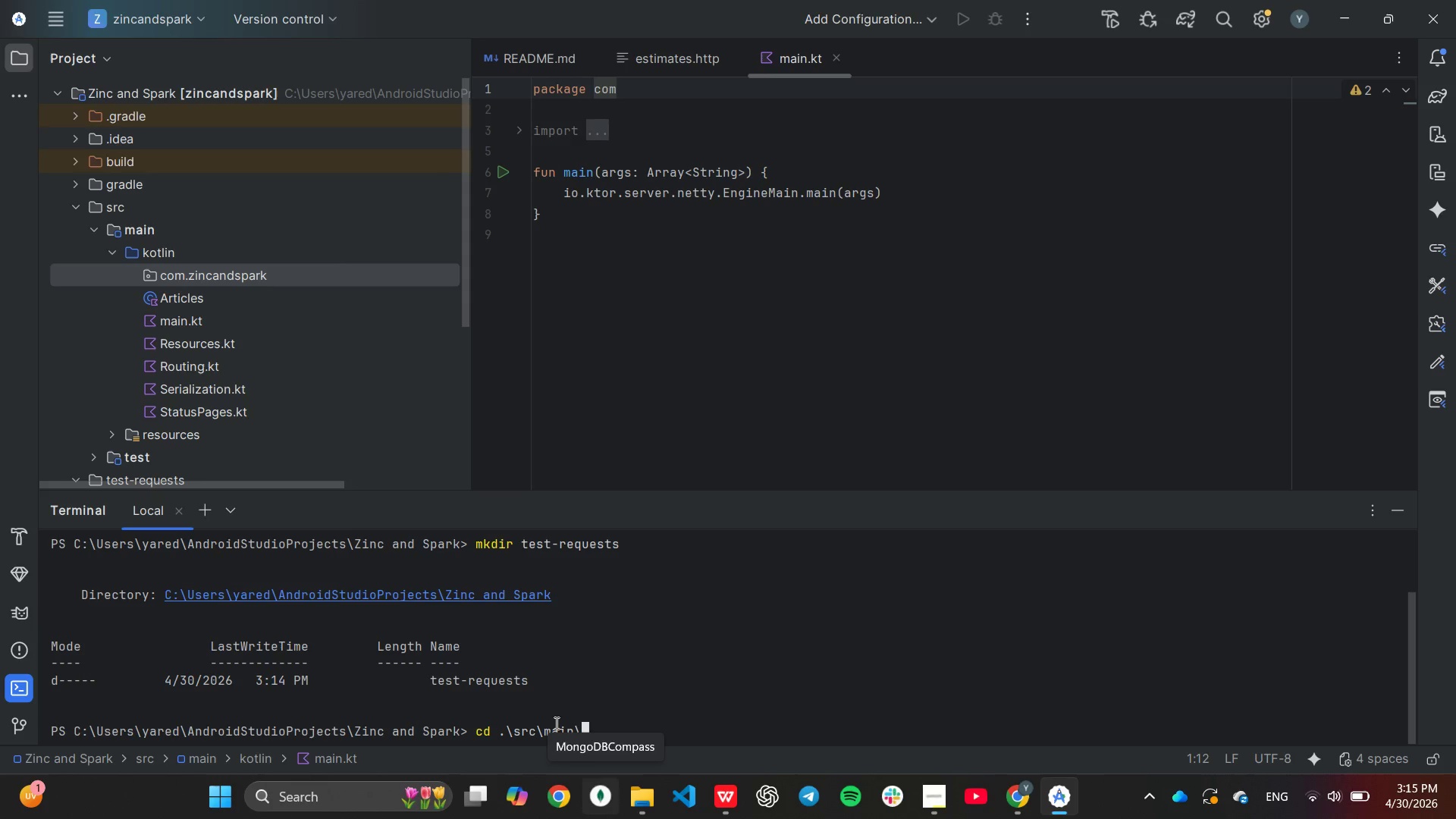 
scroll: coordinate [651, 651], scroll_direction: down, amount: 2.0
 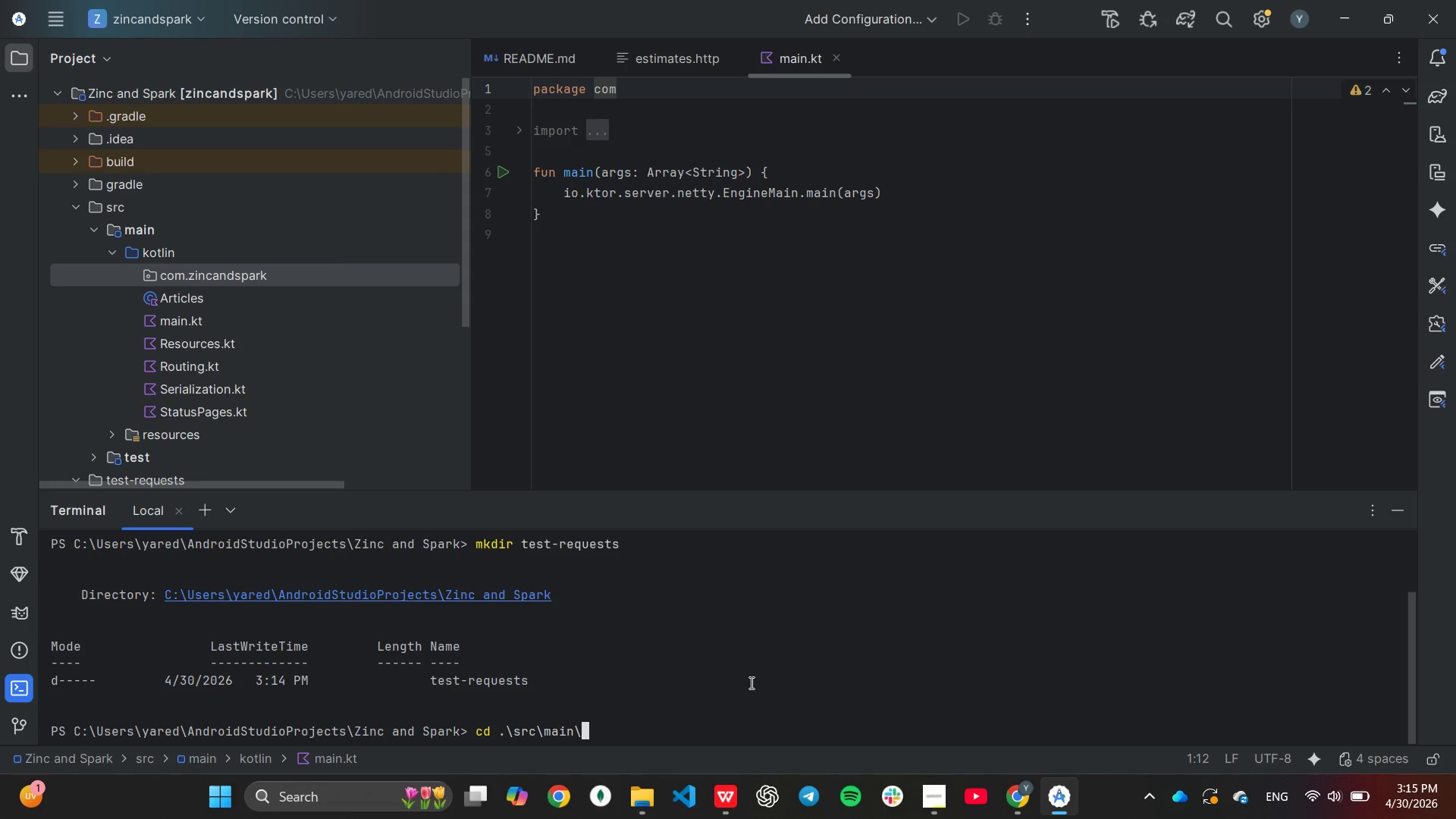 
type(kot)
key(Tab)
type(com)
key(Tab)
type(zin)
key(Tab)
 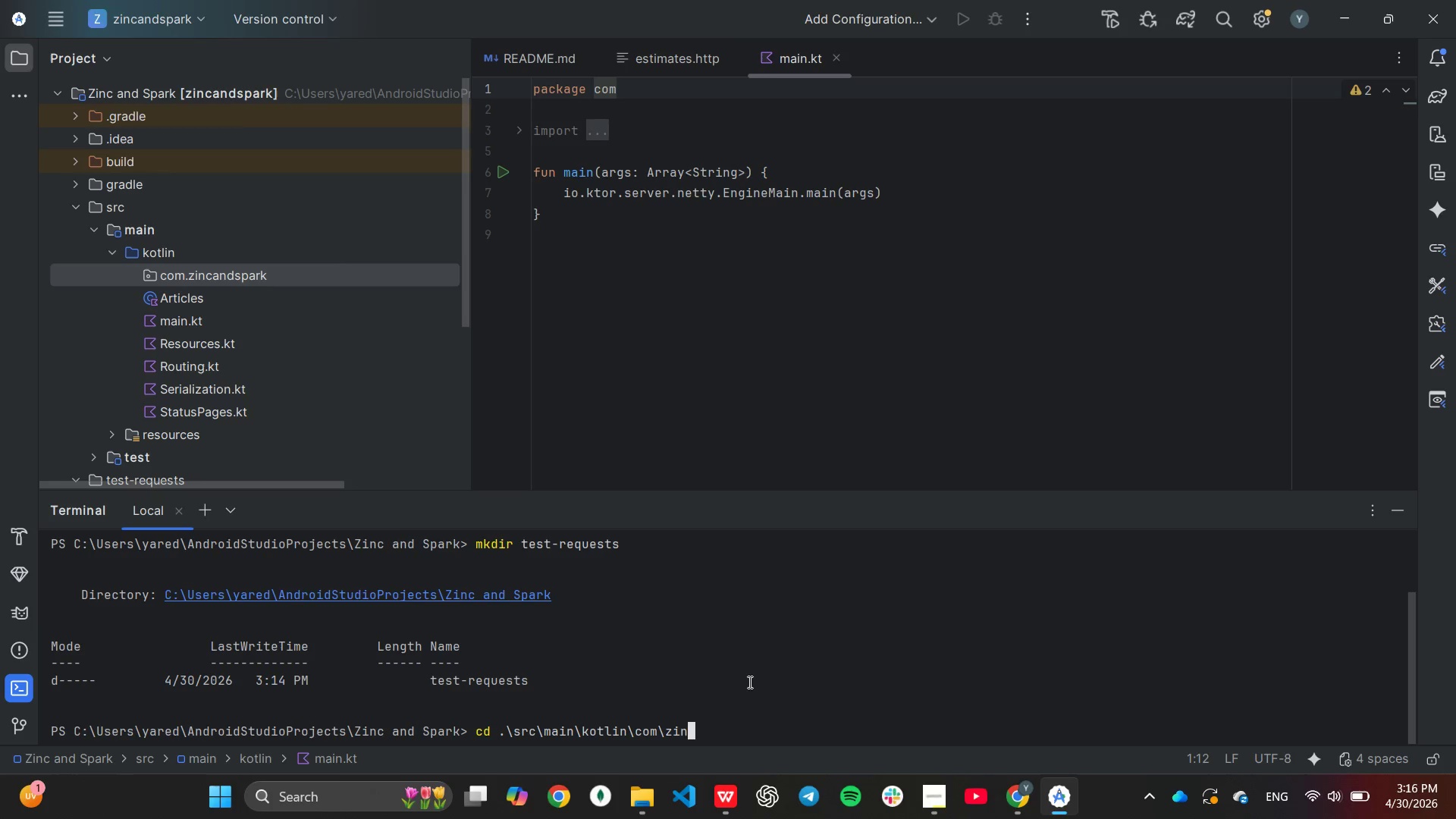 
key(Enter)
 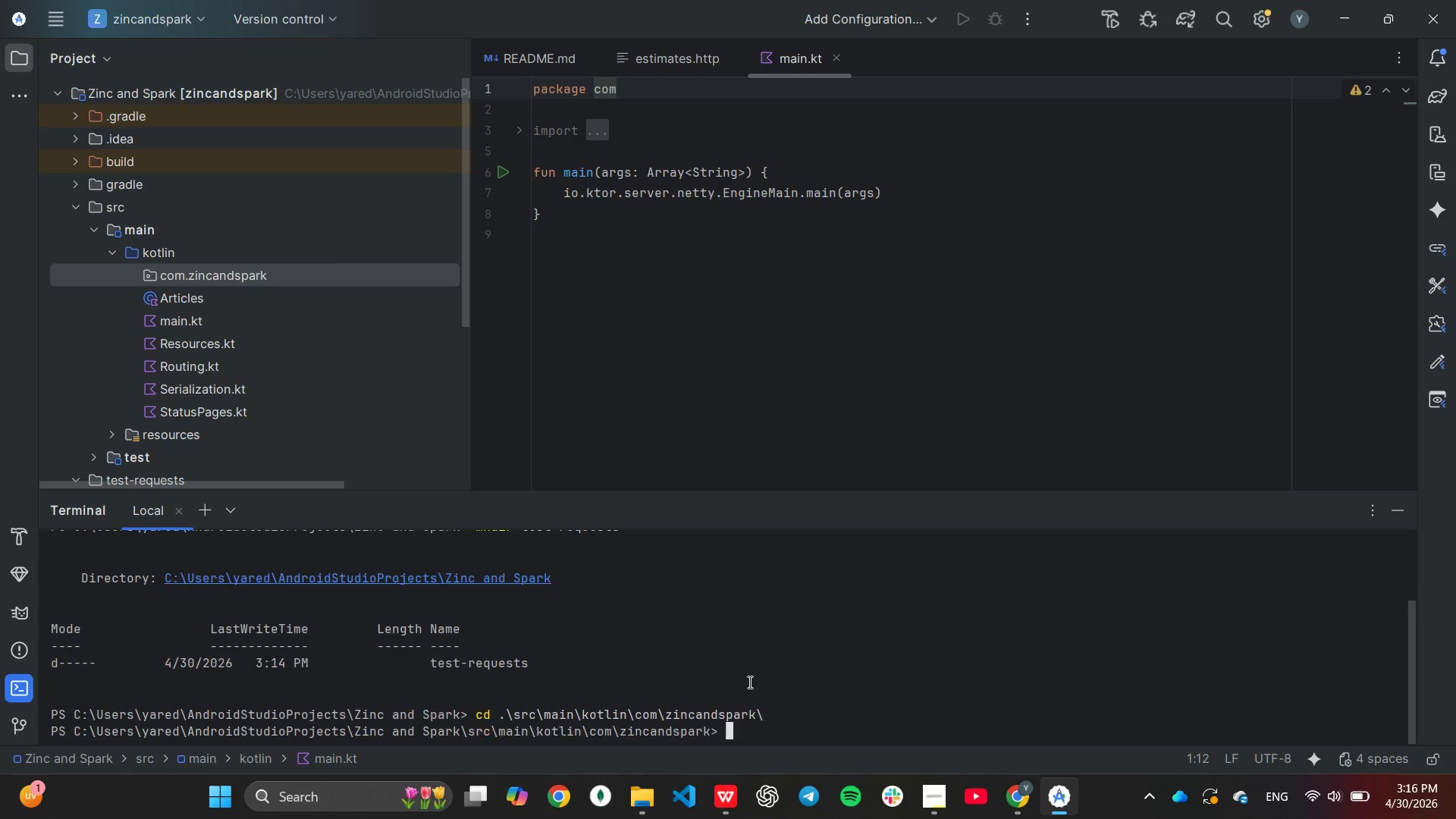 
type(mkdir plugins, models, services)
 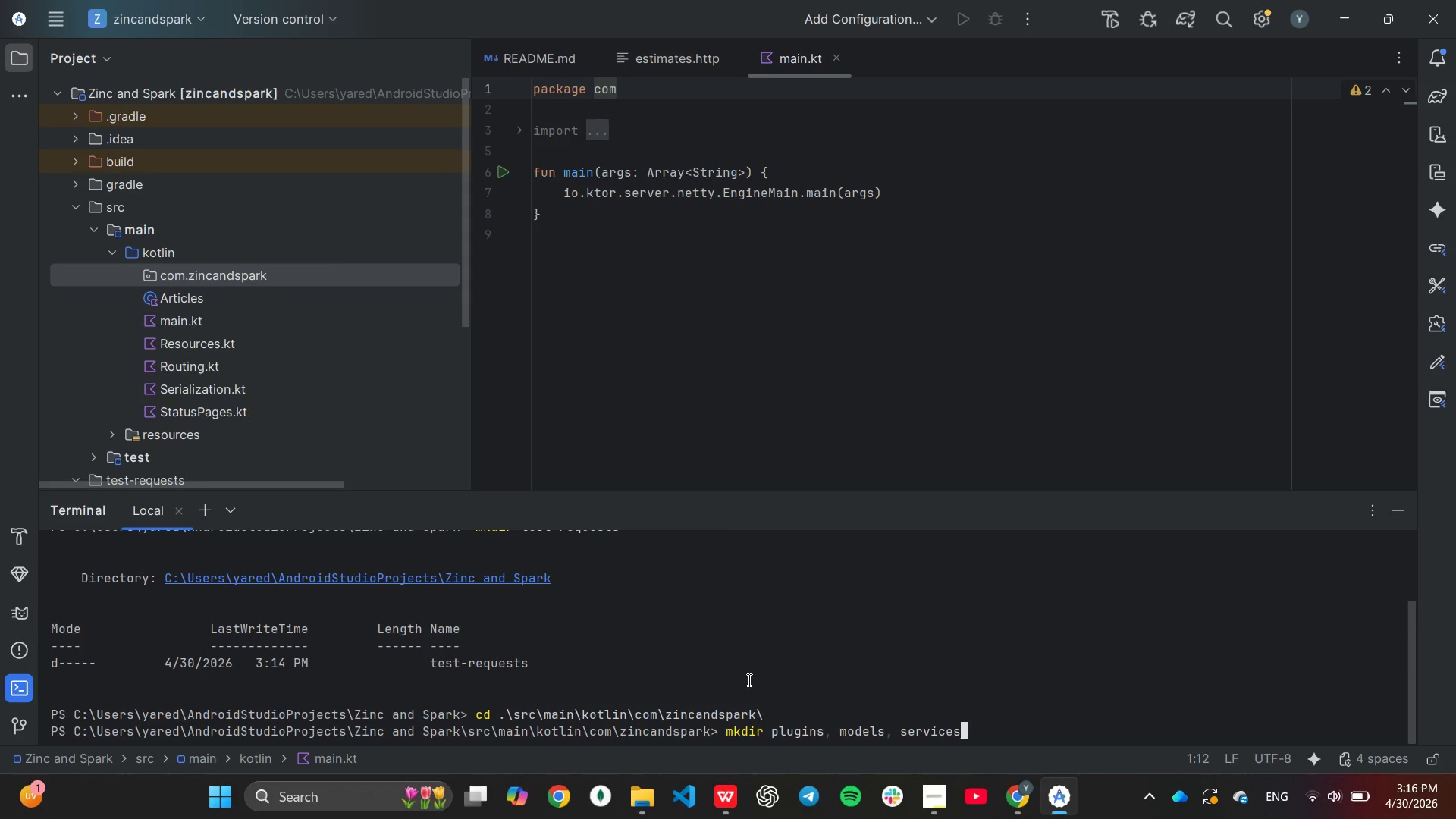 
wait(9.08)
 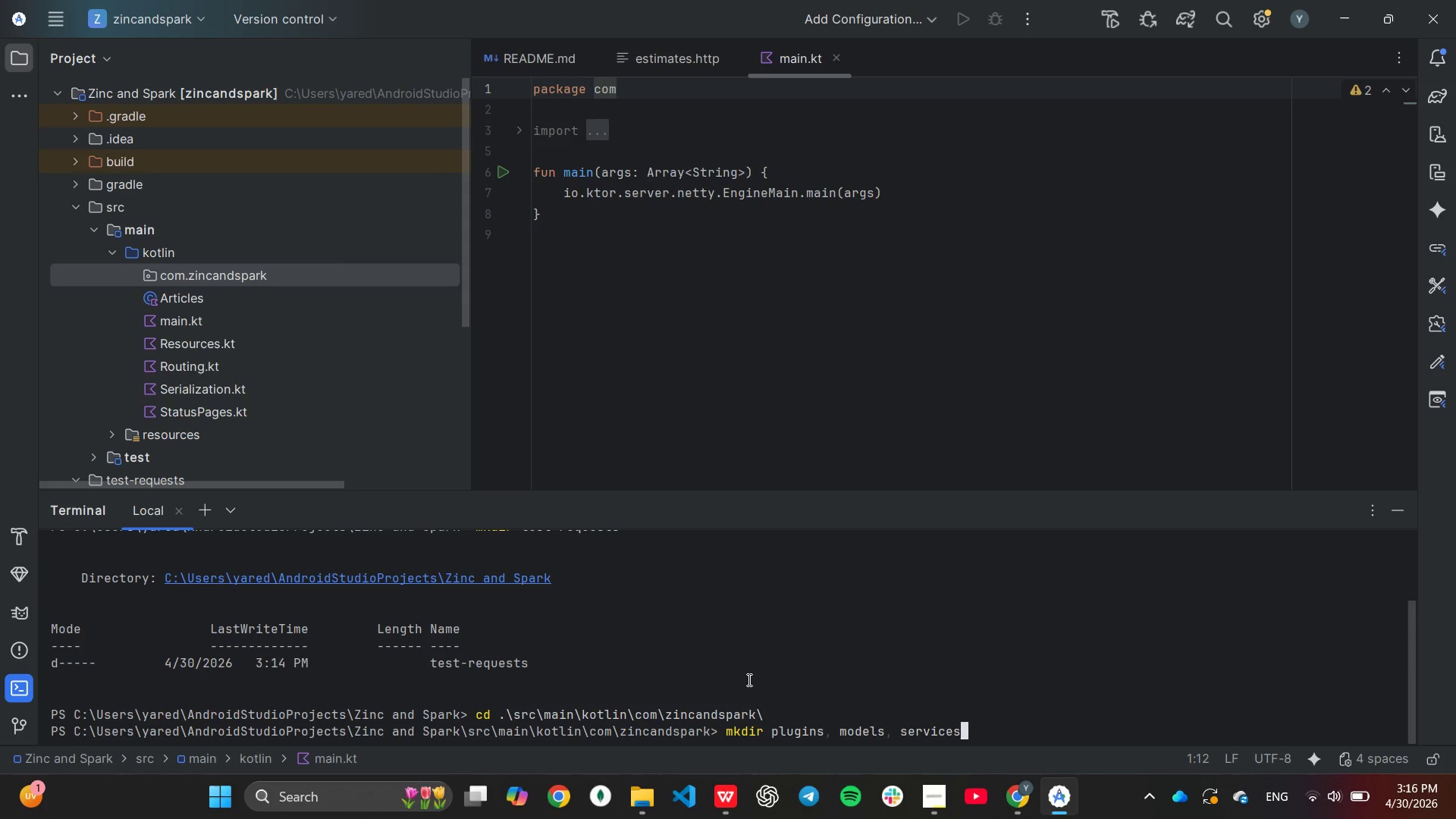 
type(, )
key(Backspace)
type( data)
 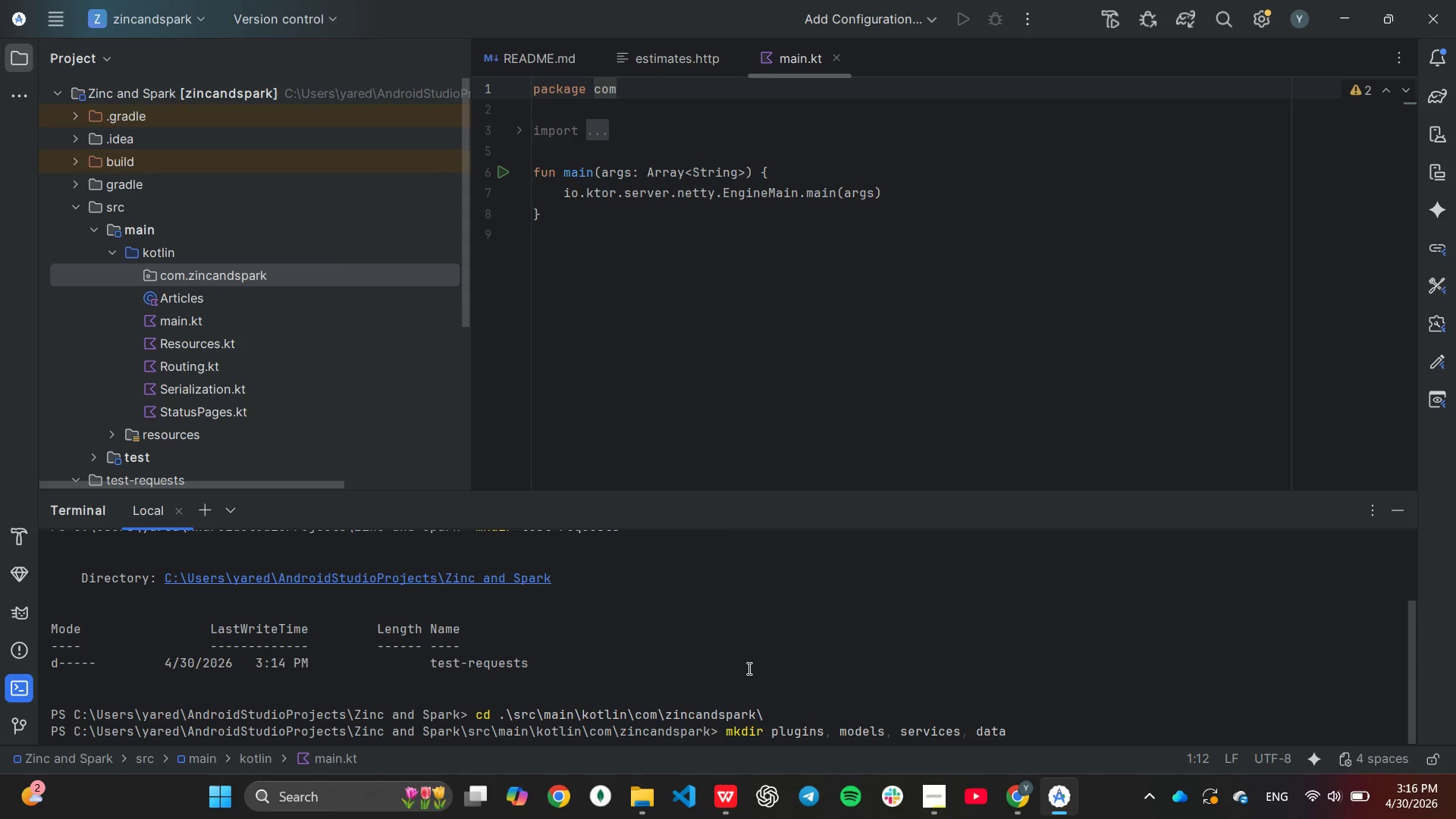 
wait(6.49)
 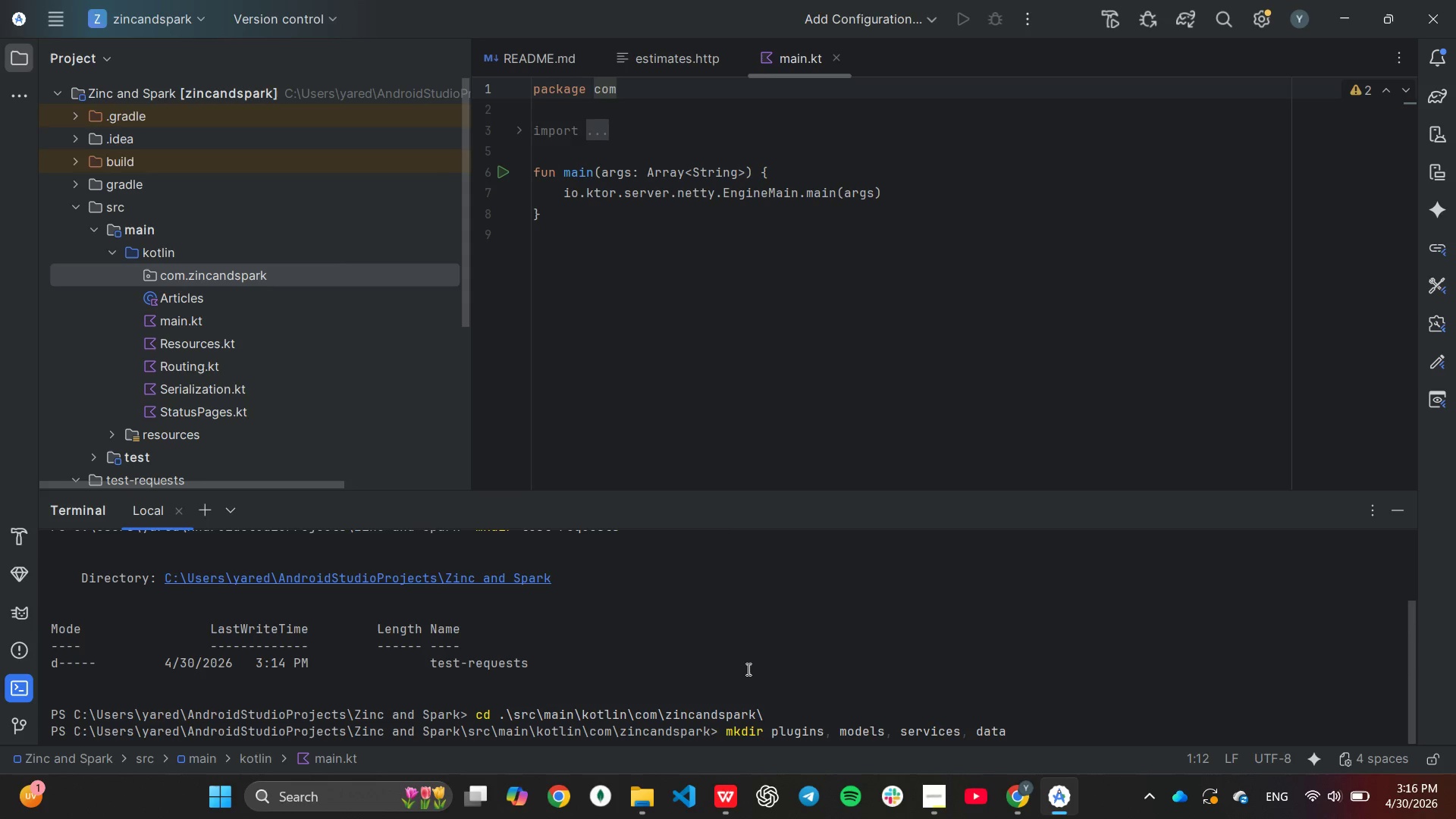 
key(Enter)
 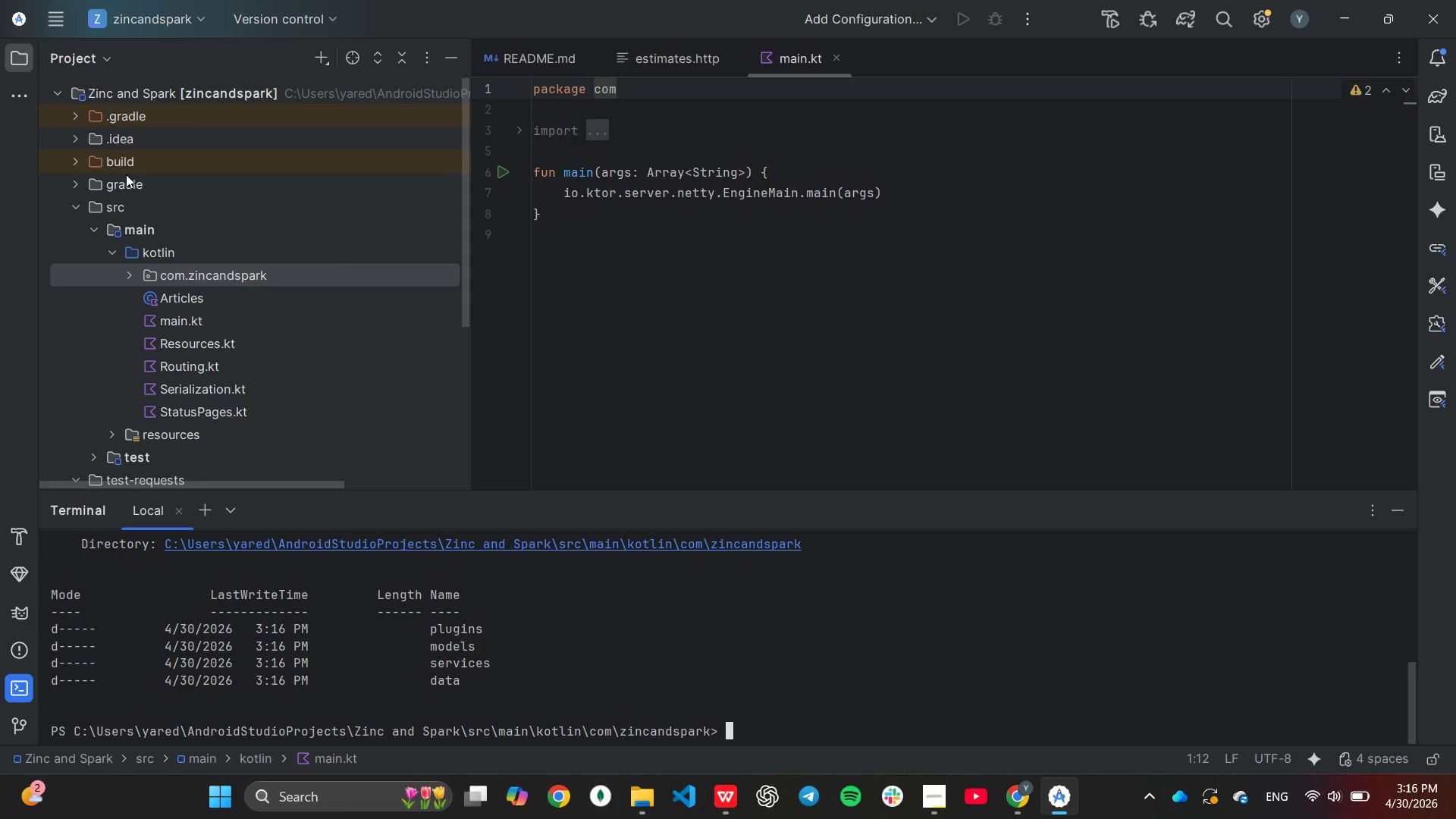 
left_click([127, 273])
 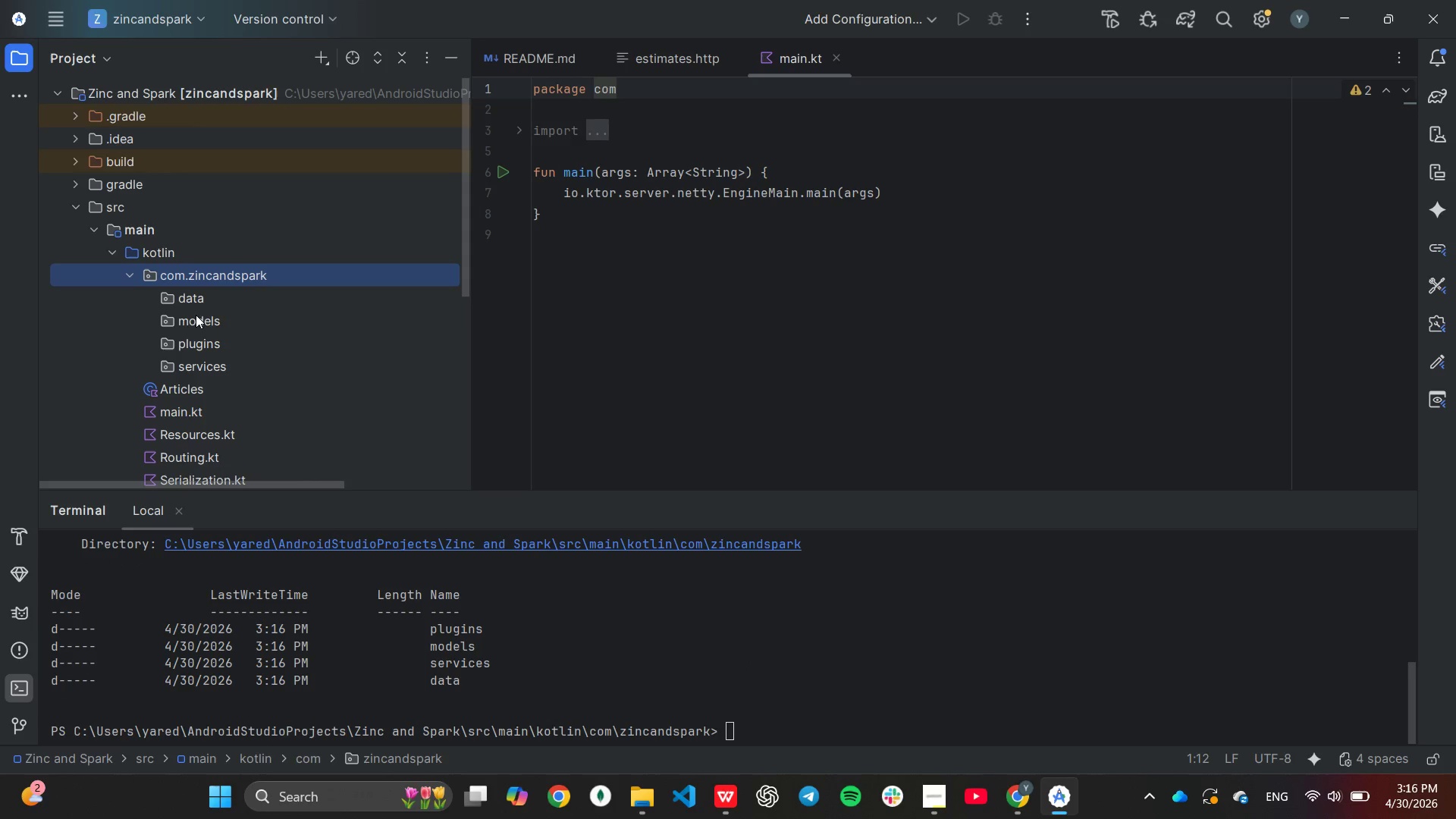 
left_click([197, 300])
 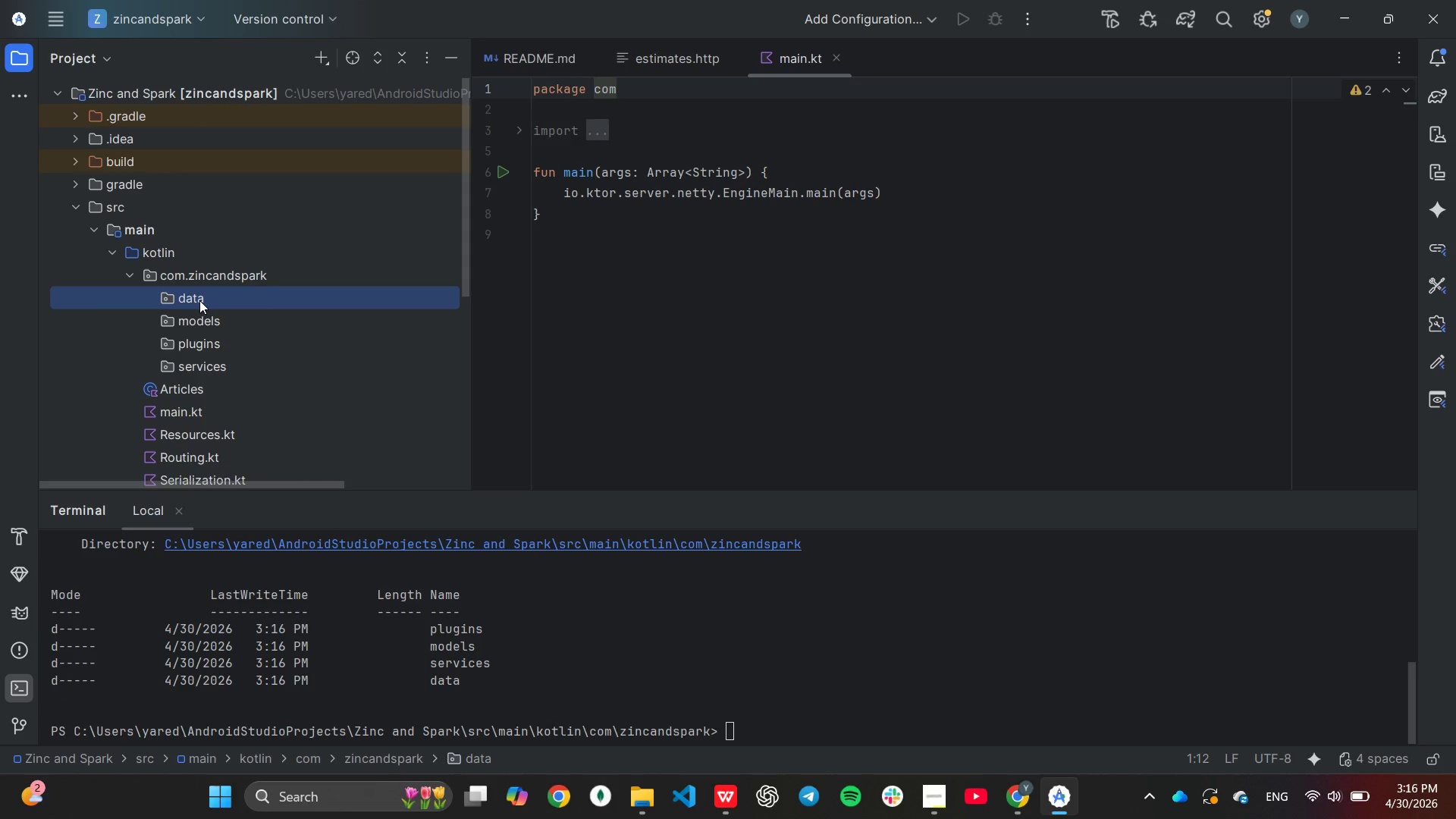 
right_click([197, 300])
 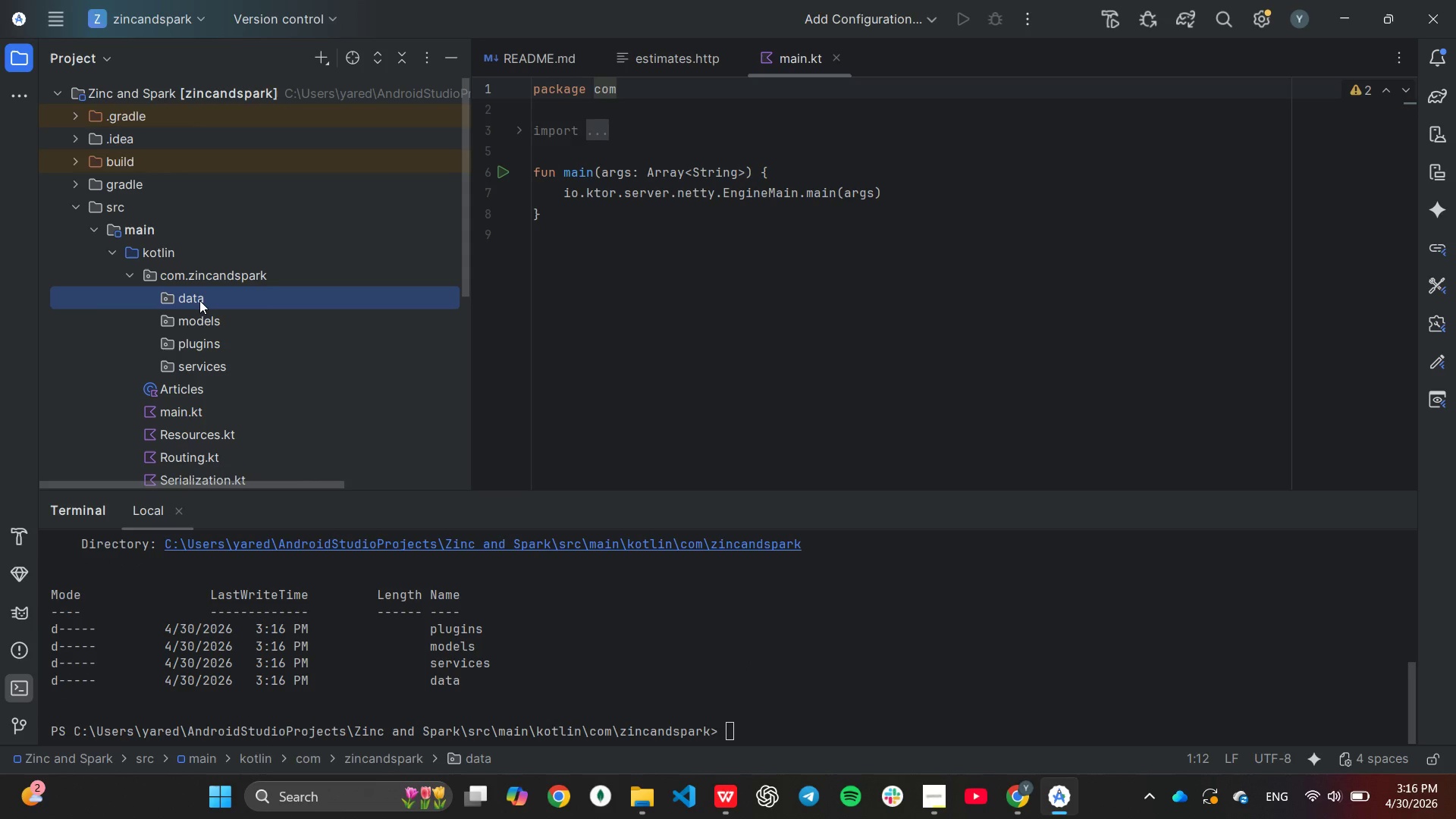 
right_click([199, 300])
 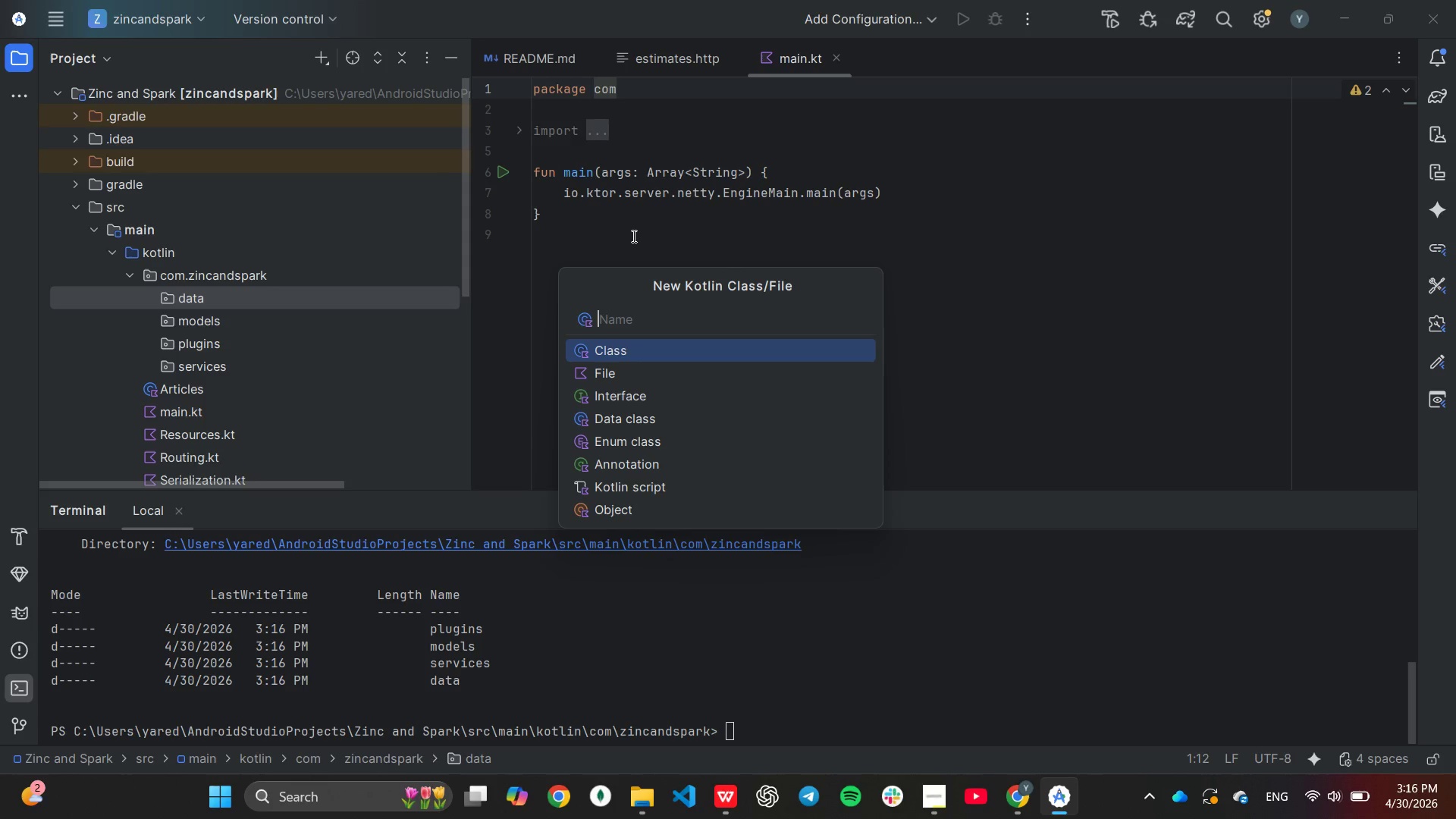 
type(Constants)
 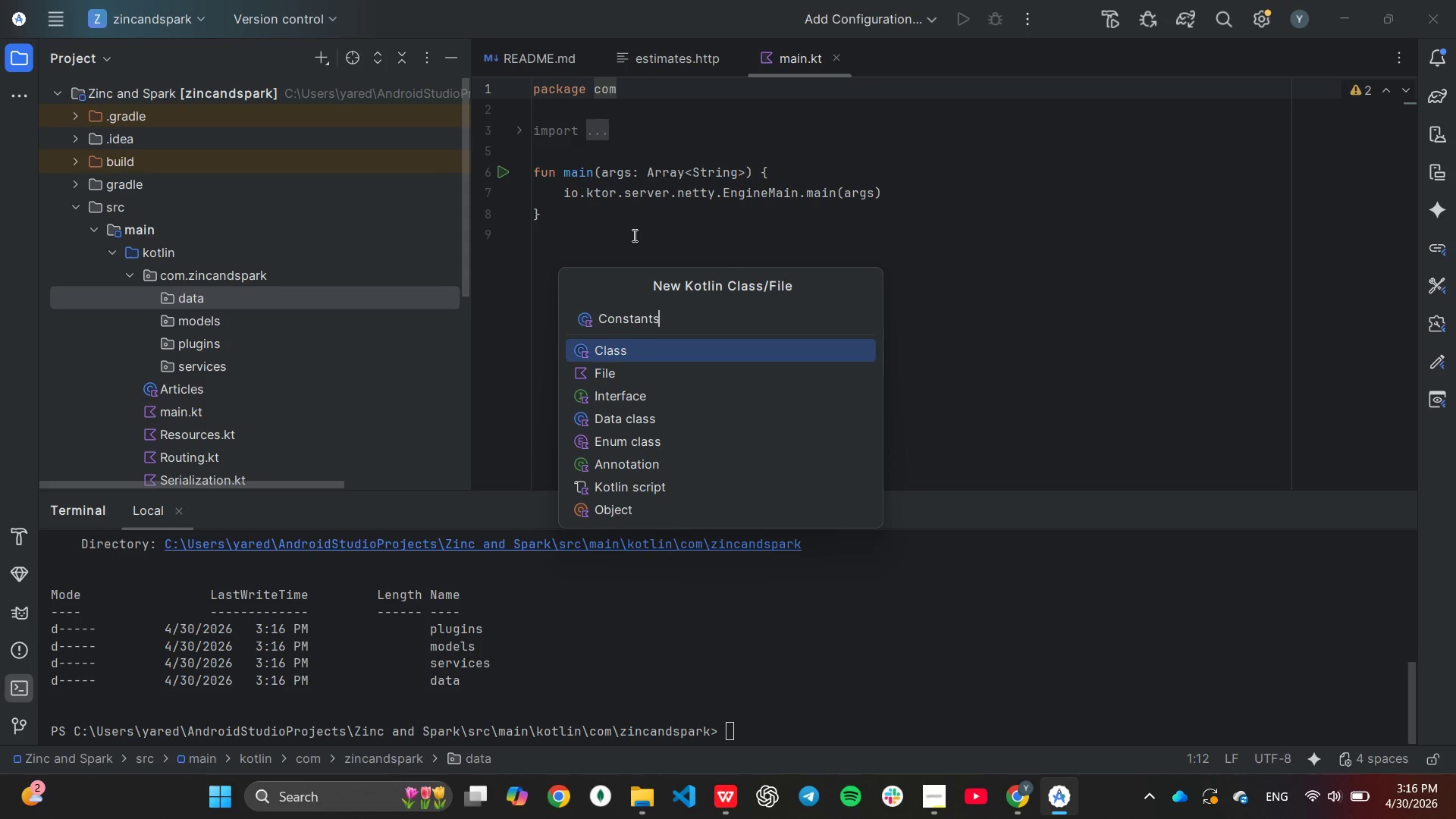 
key(Enter)
 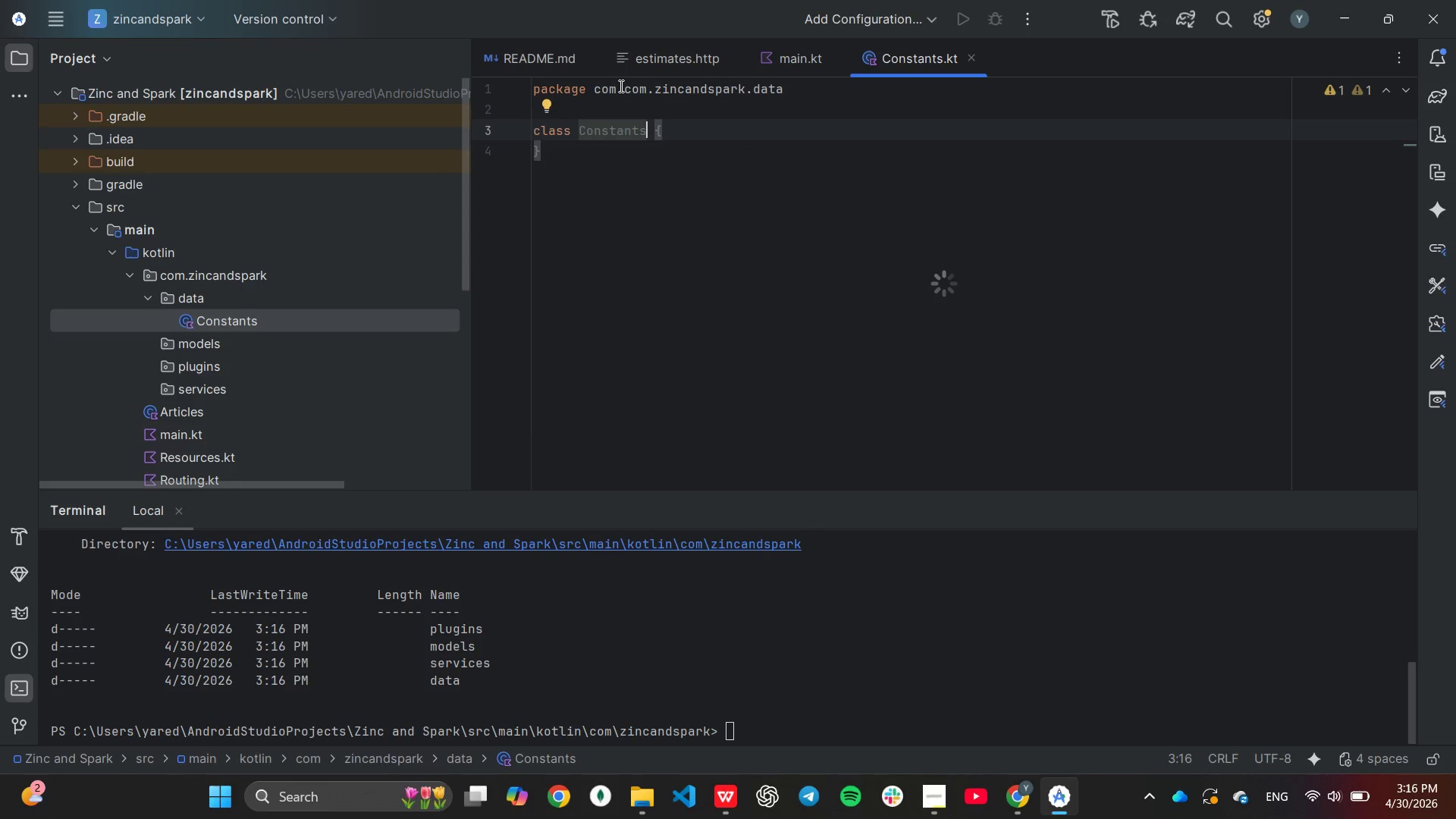 
left_click([621, 91])
 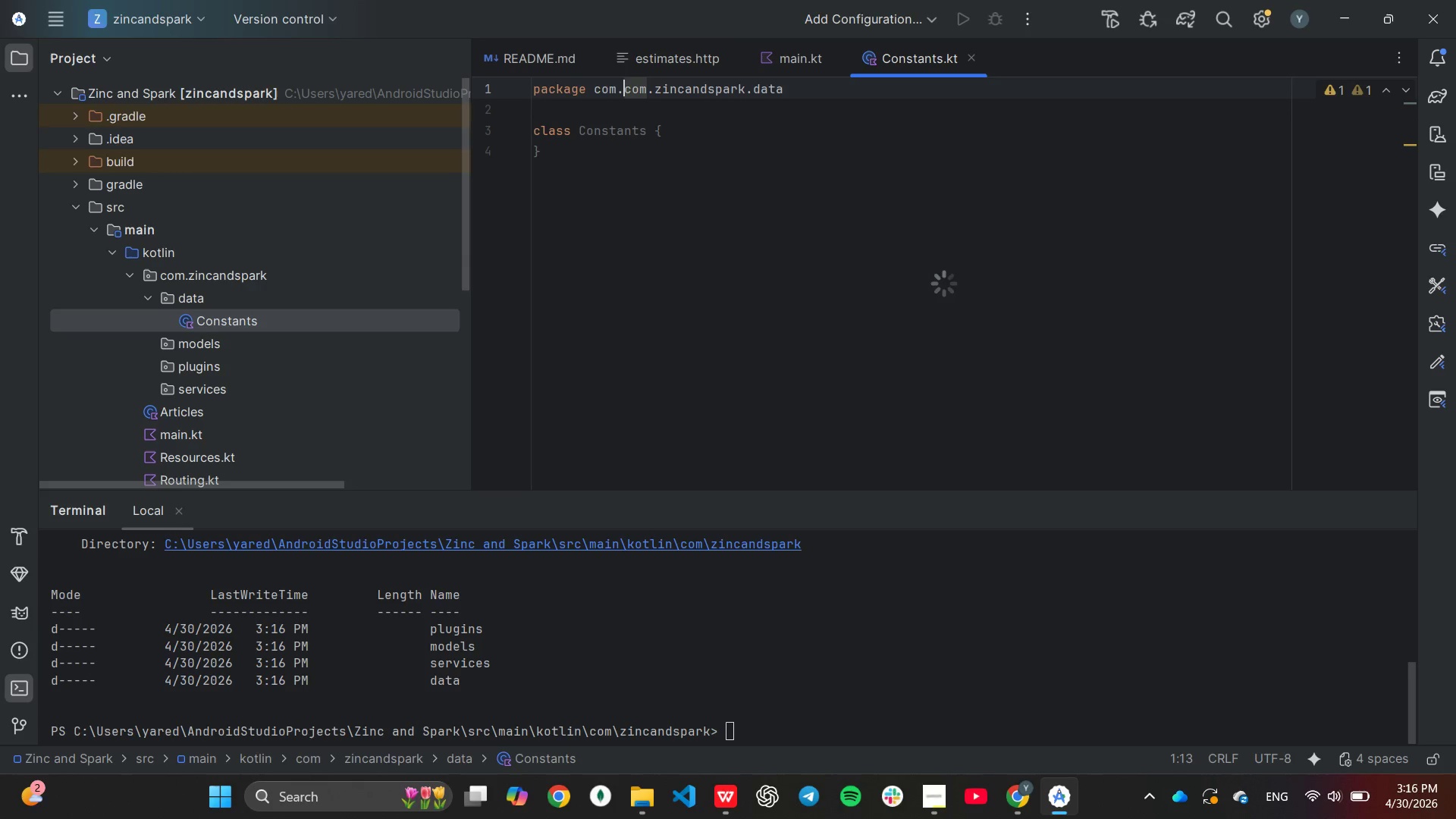 
key(Backspace)
 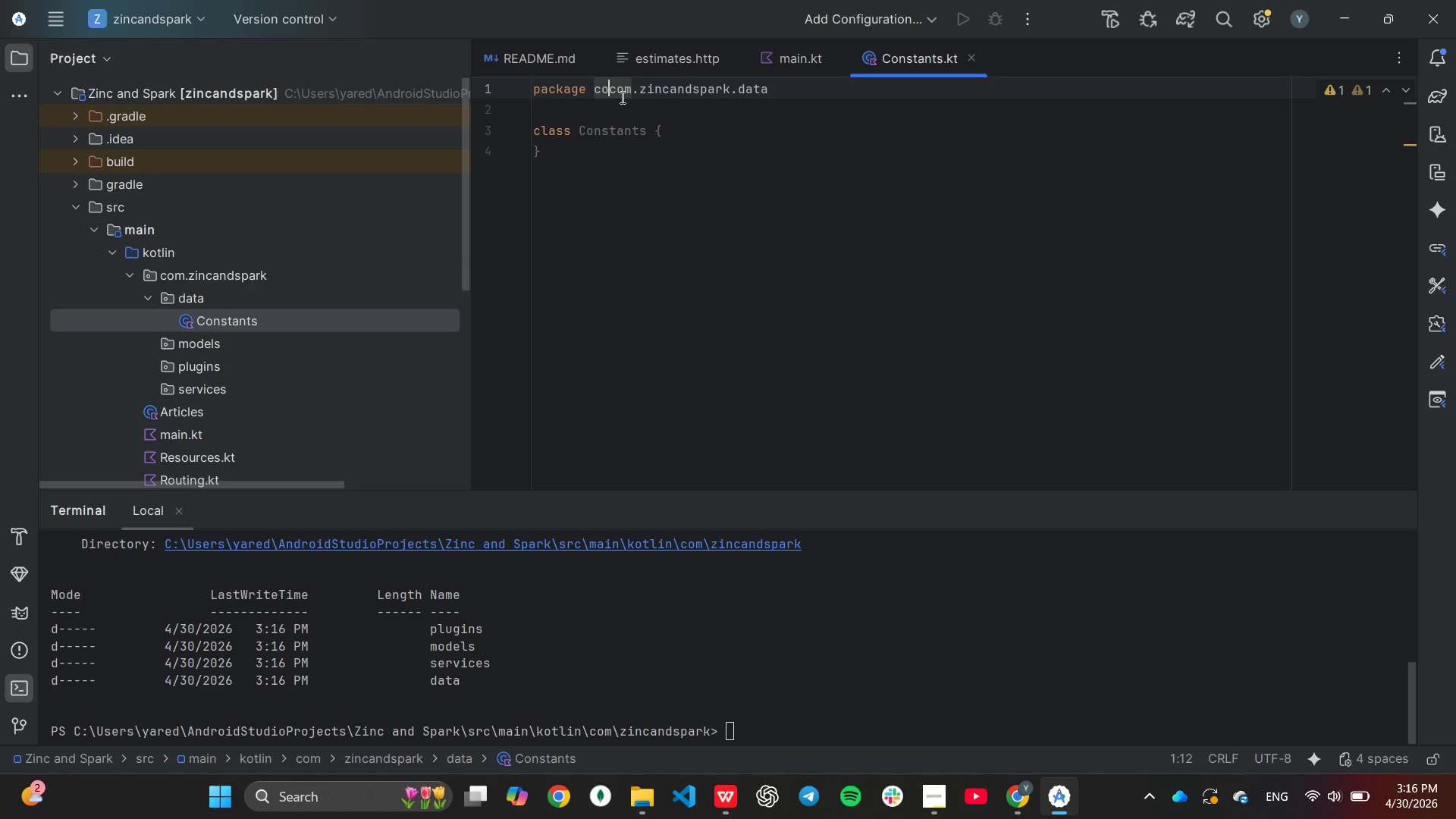 
key(Backspace)
 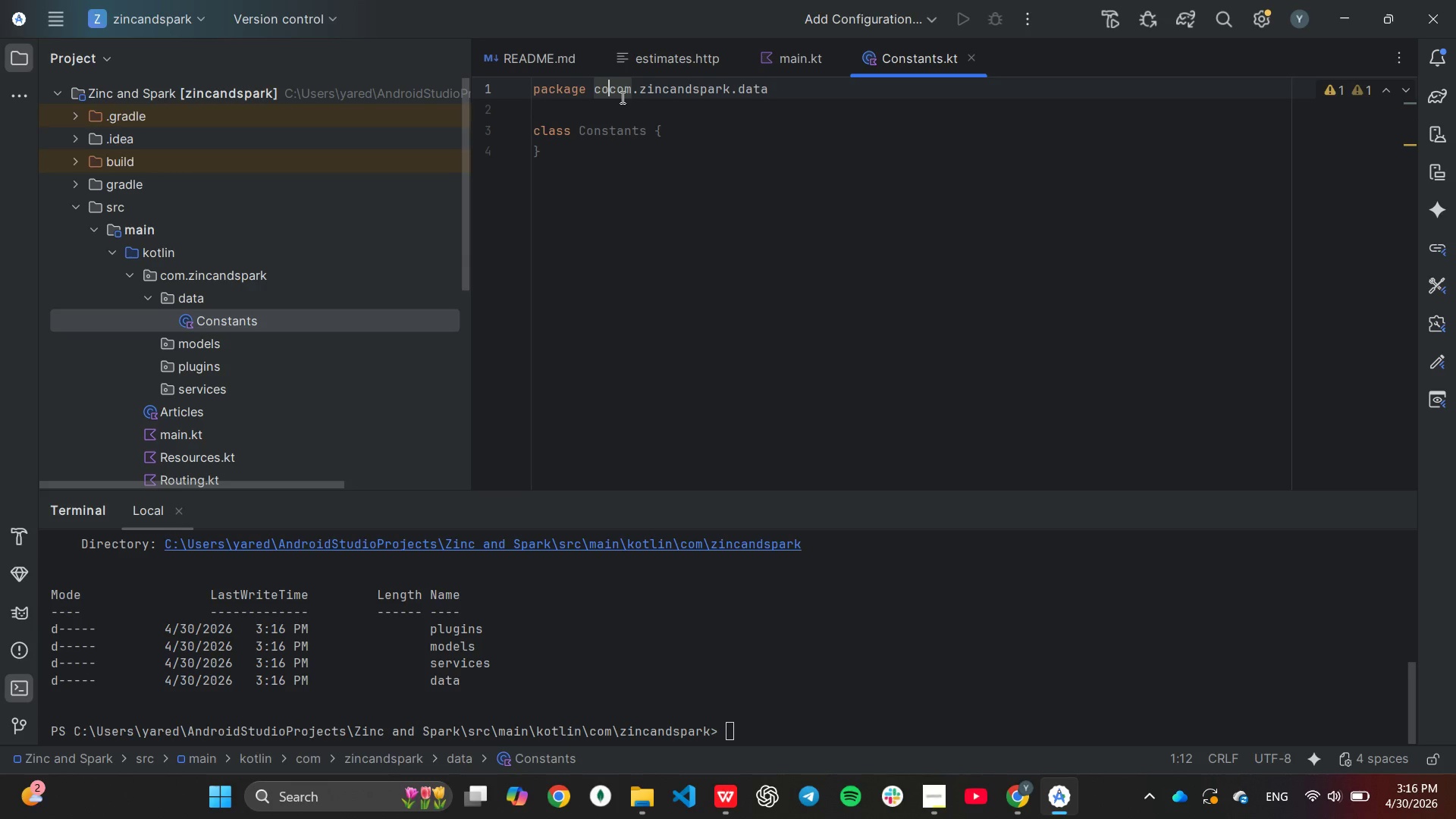 
key(Backspace)
 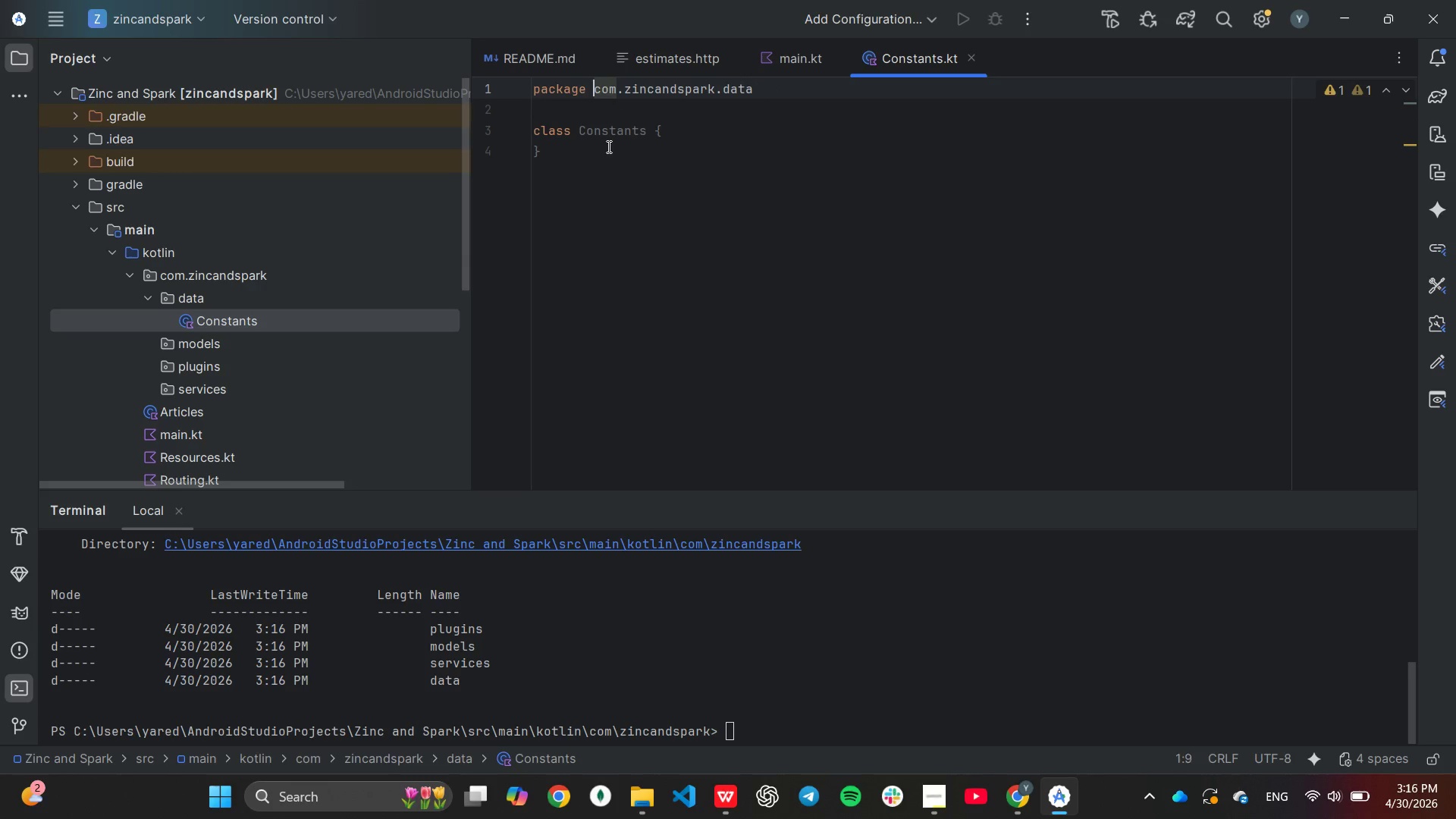 
key(Backspace)
 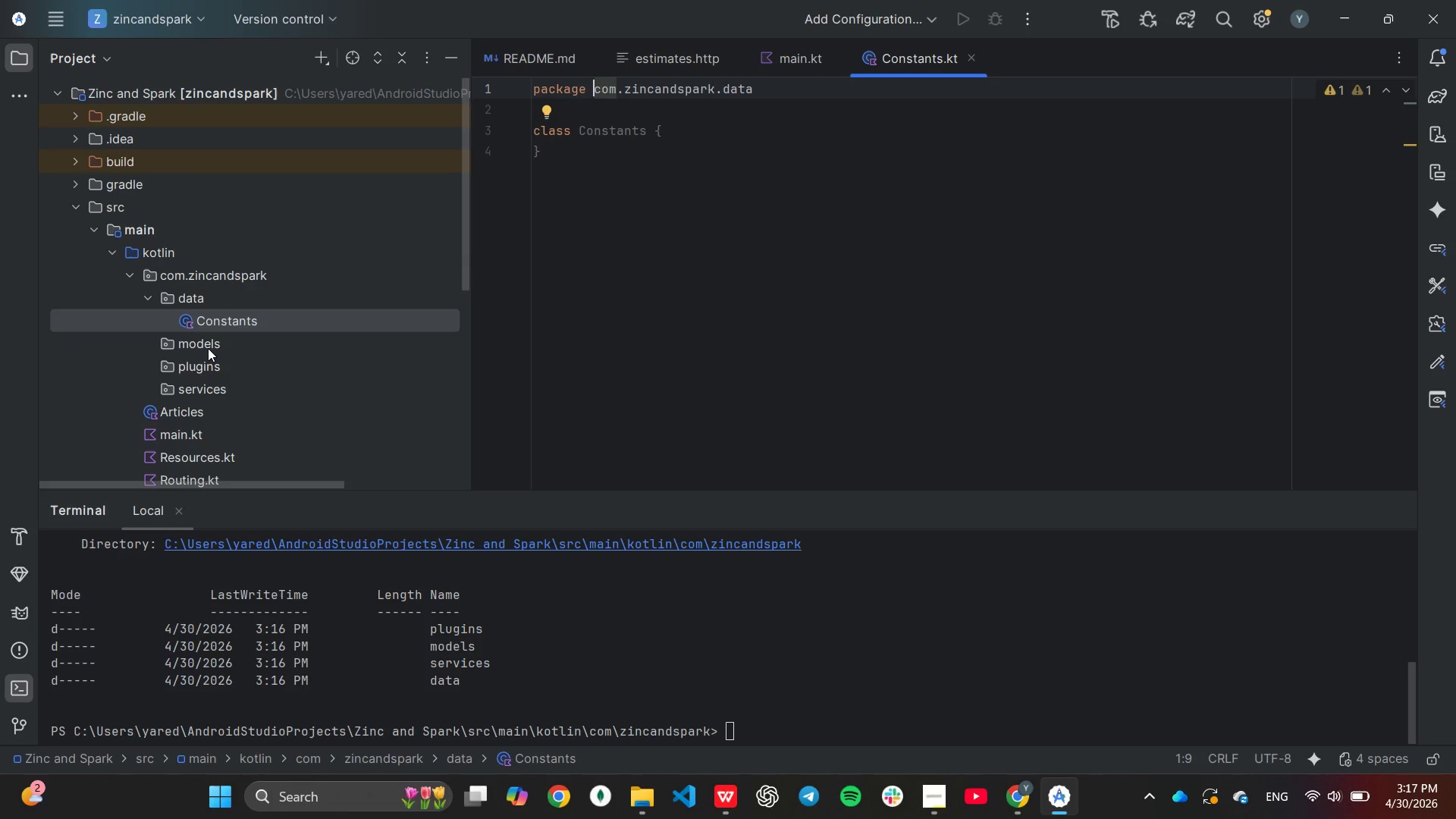 
right_click([208, 348])
 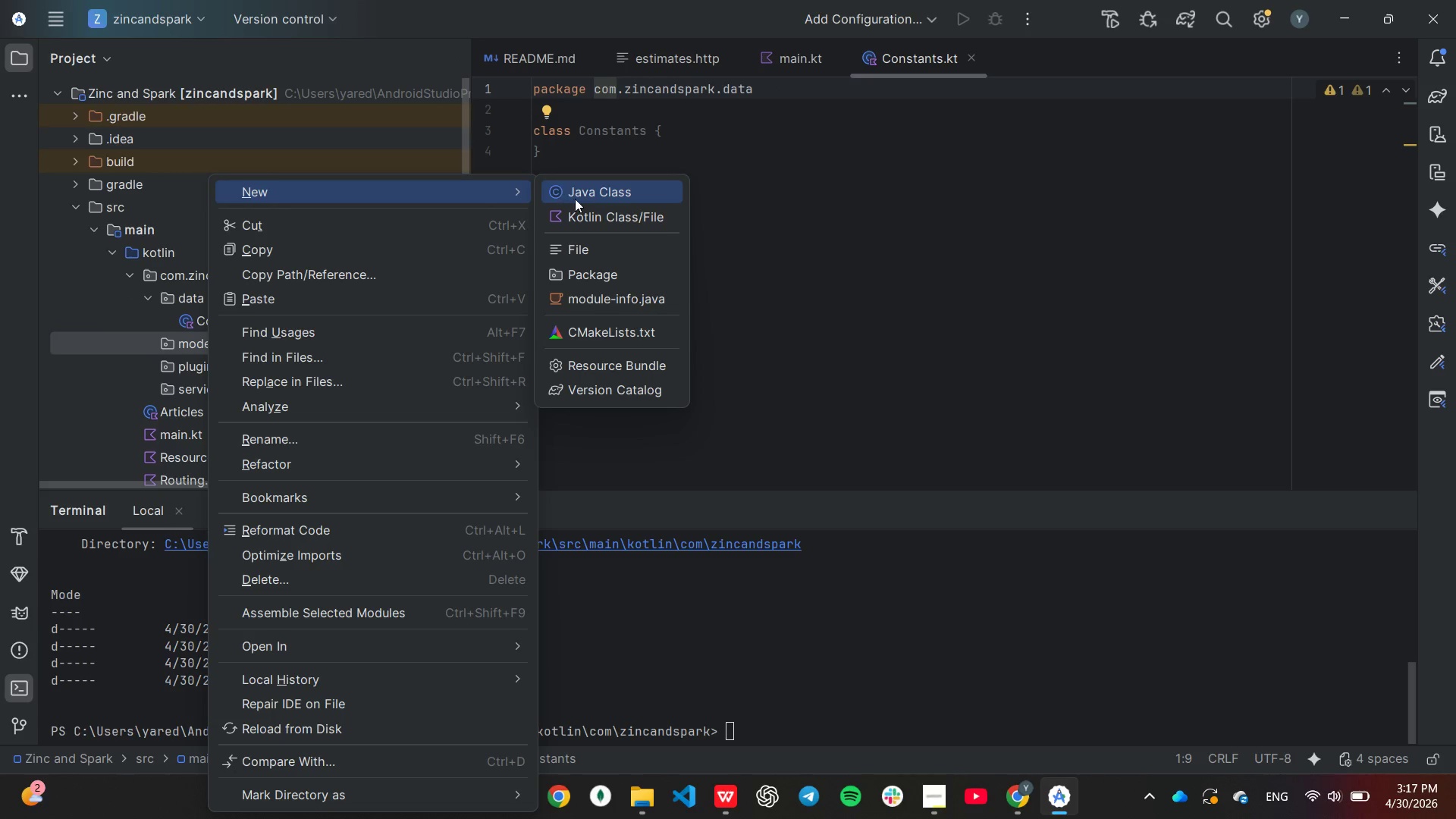 
left_click([580, 214])
 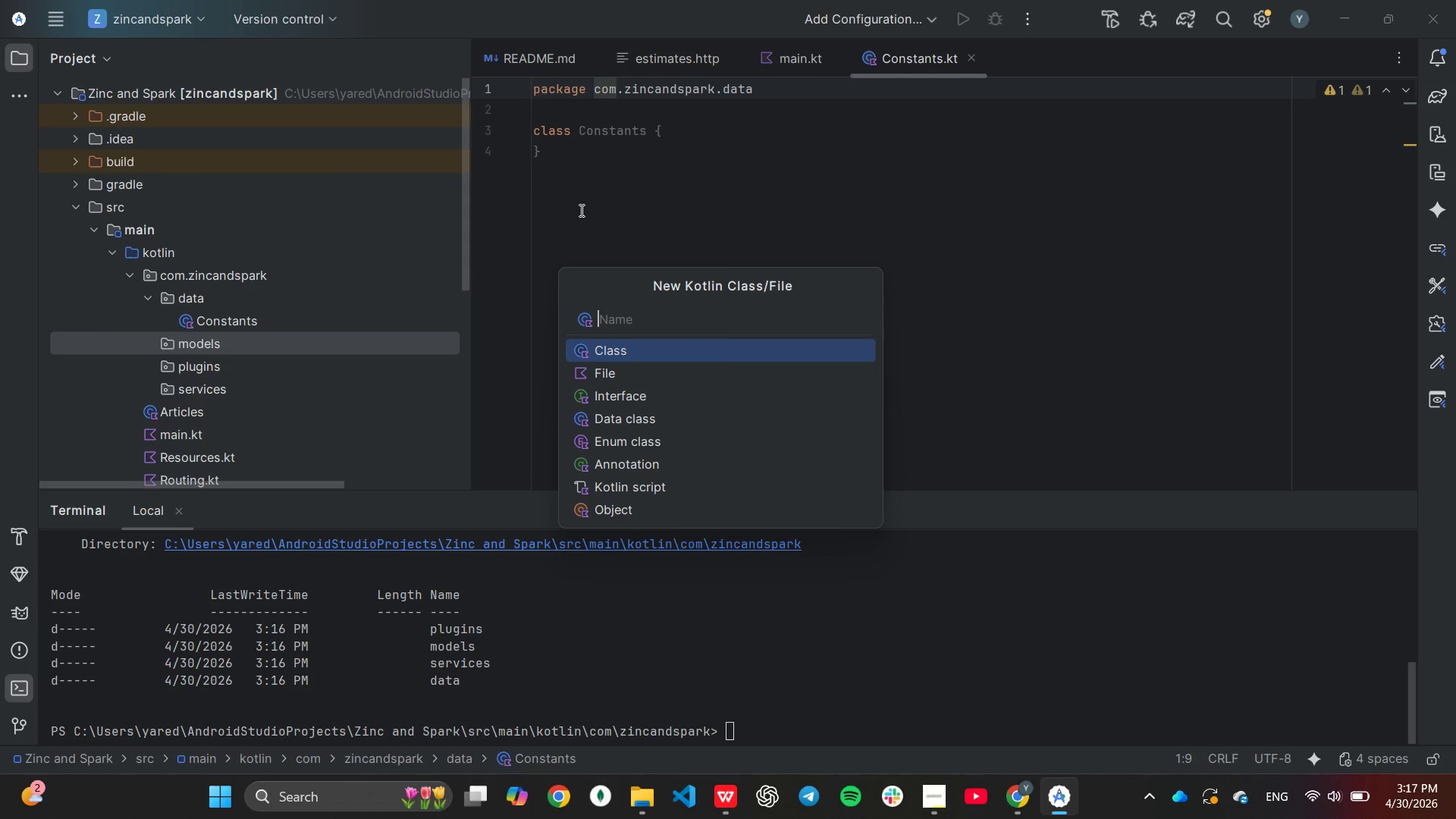 
type(QuoteRequest)
 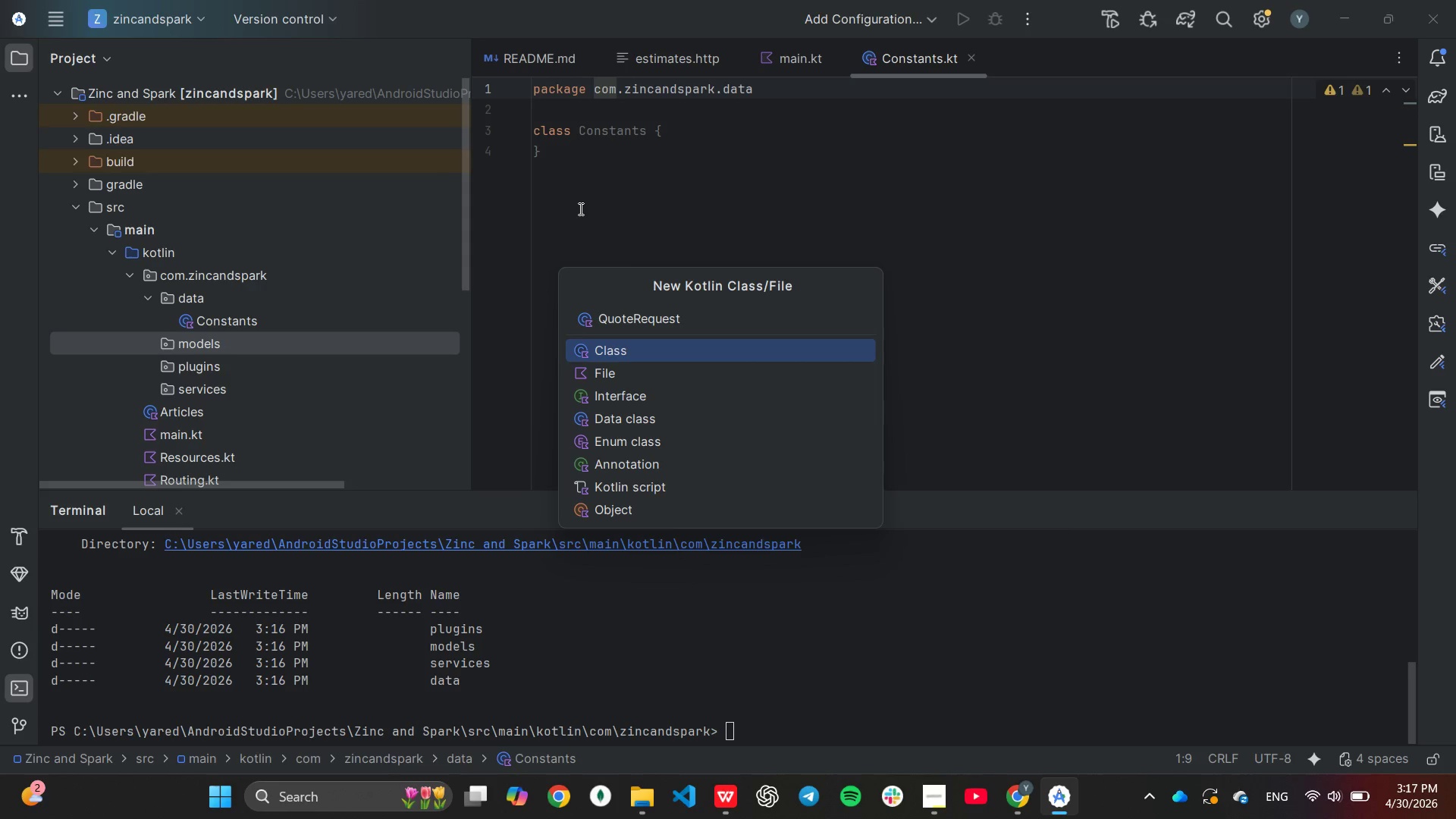 
wait(6.5)
 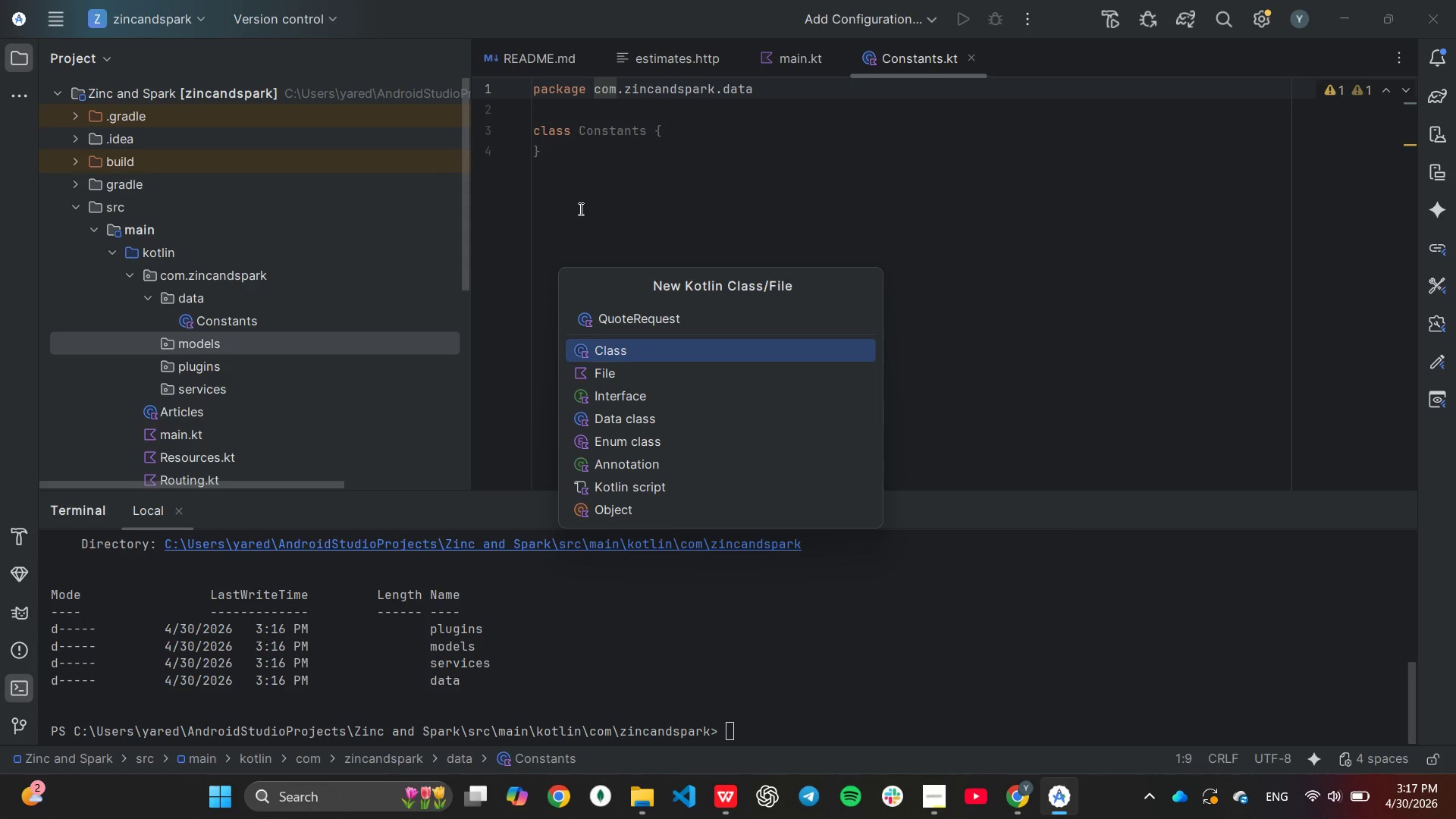 
key(Enter)
 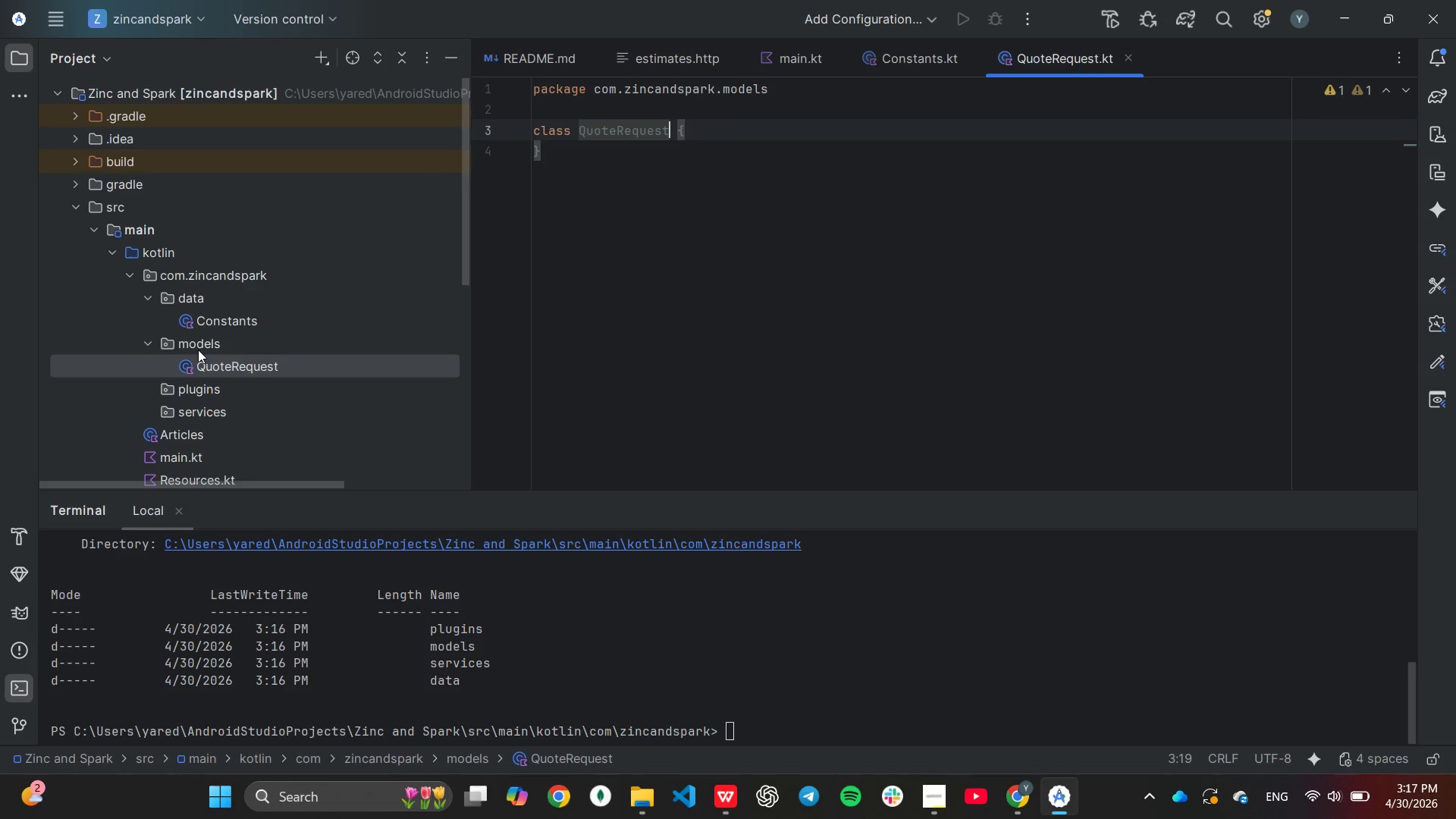 
right_click([199, 347])
 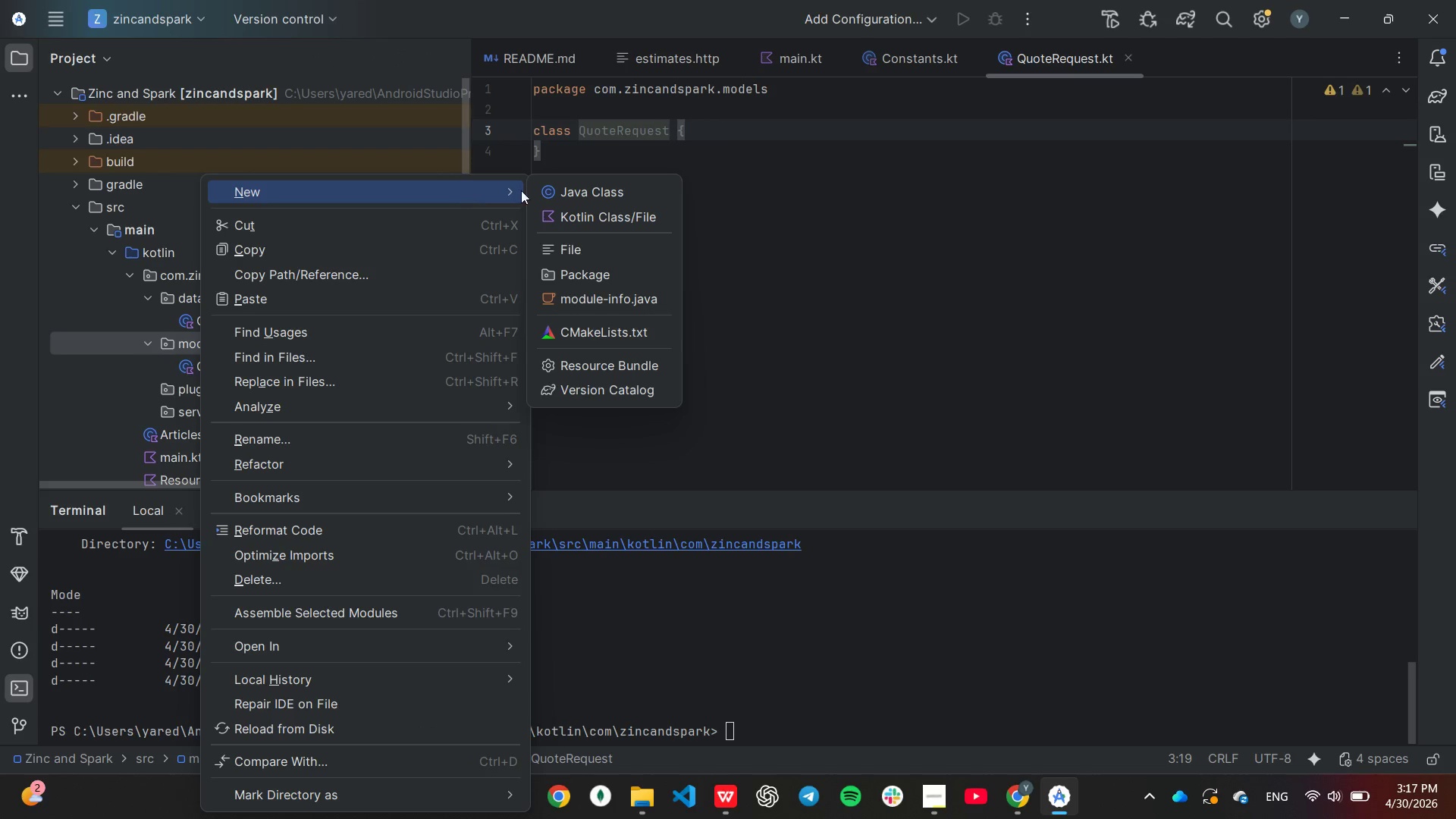 
left_click([572, 218])
 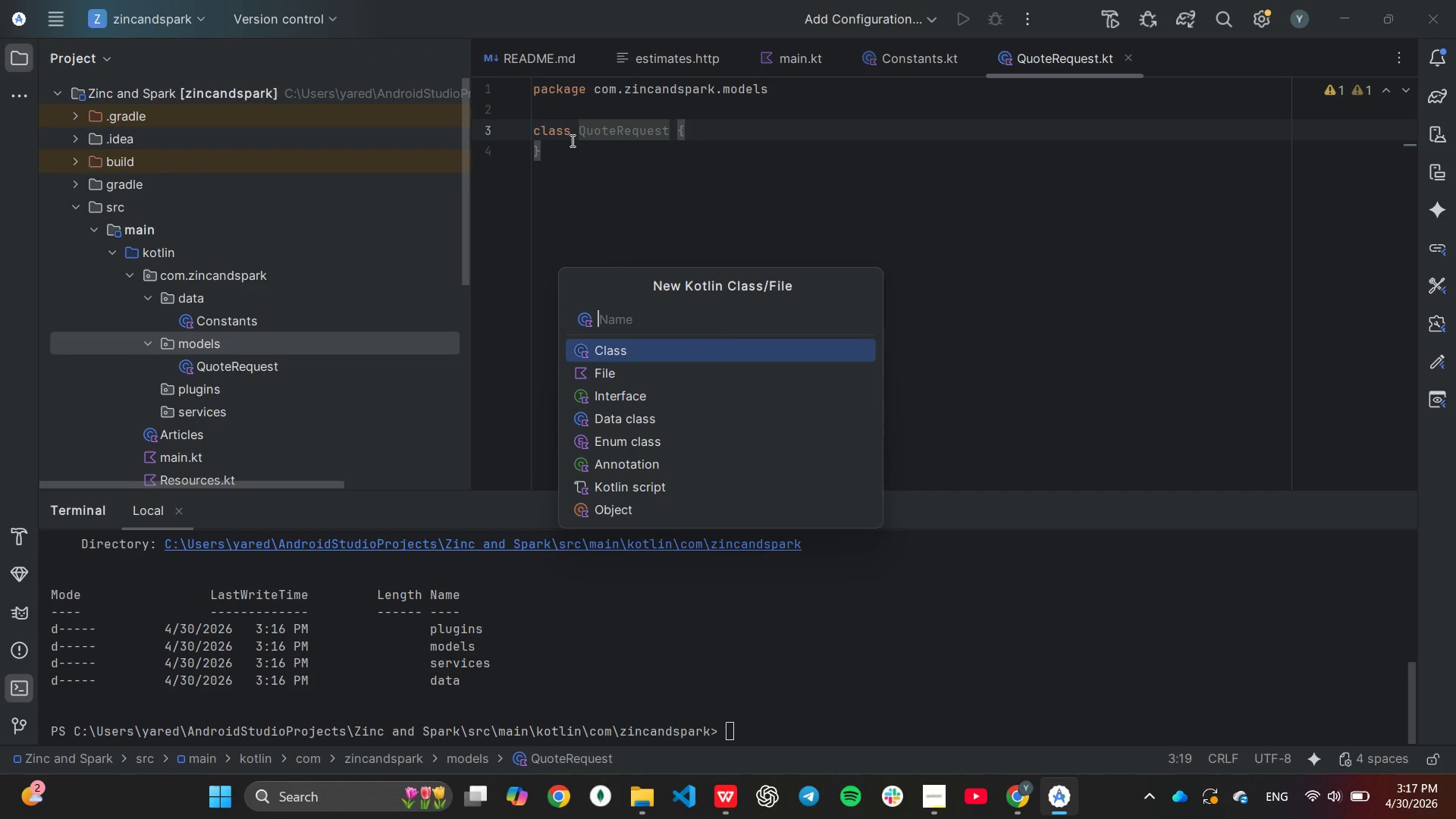 
type(QuoteResponse)
 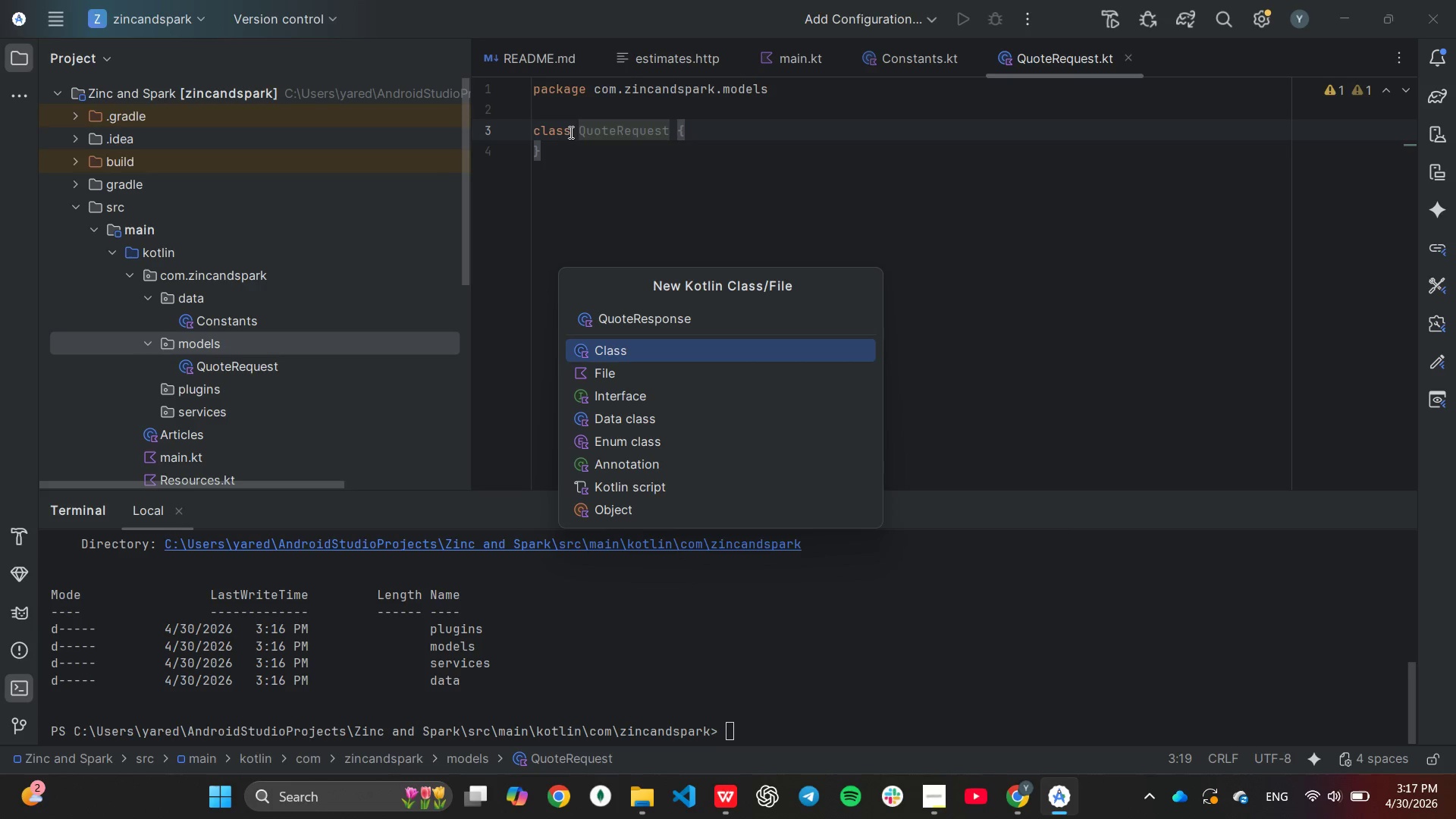 
key(Enter)
 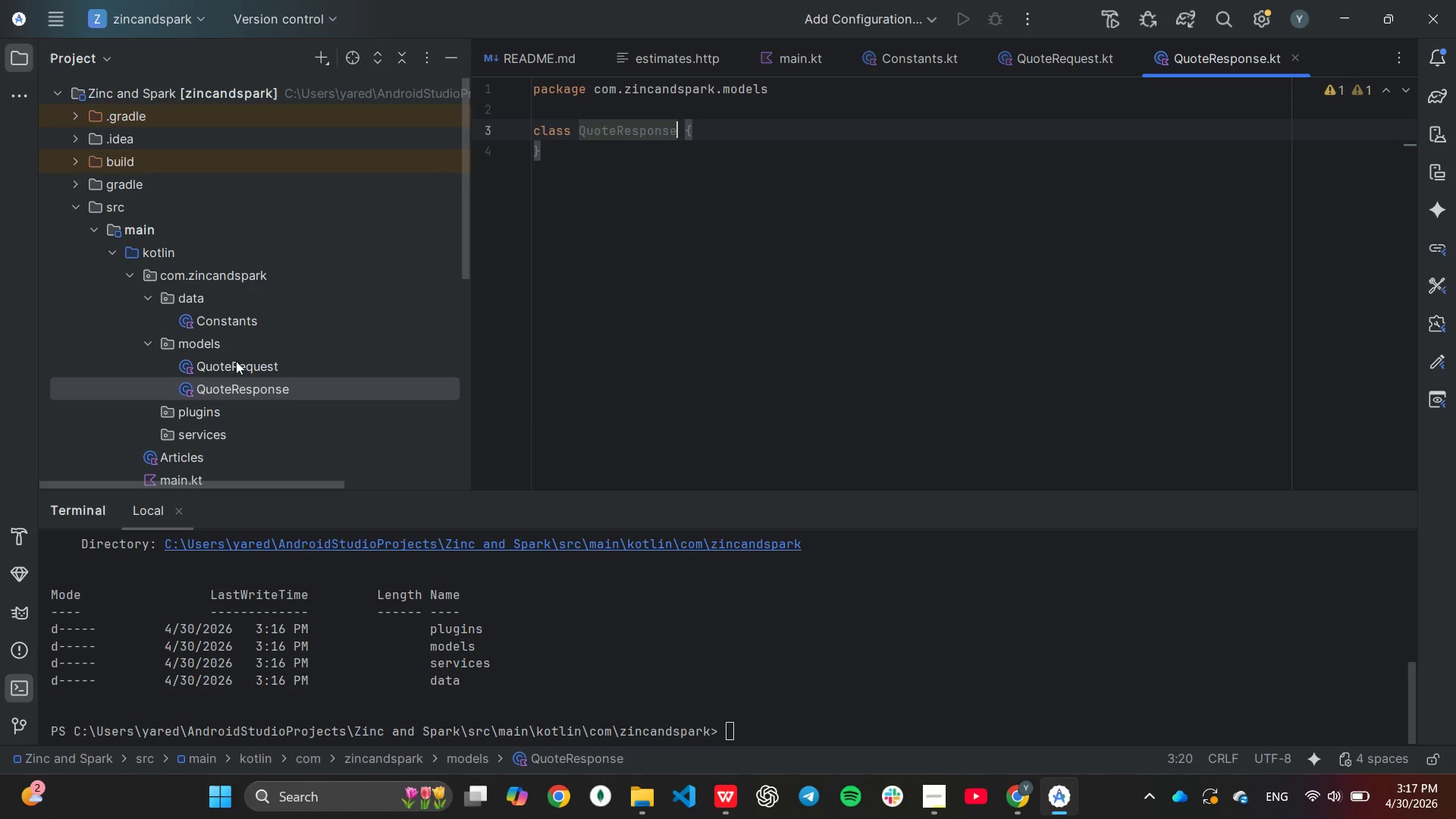 
double_click([237, 360])
 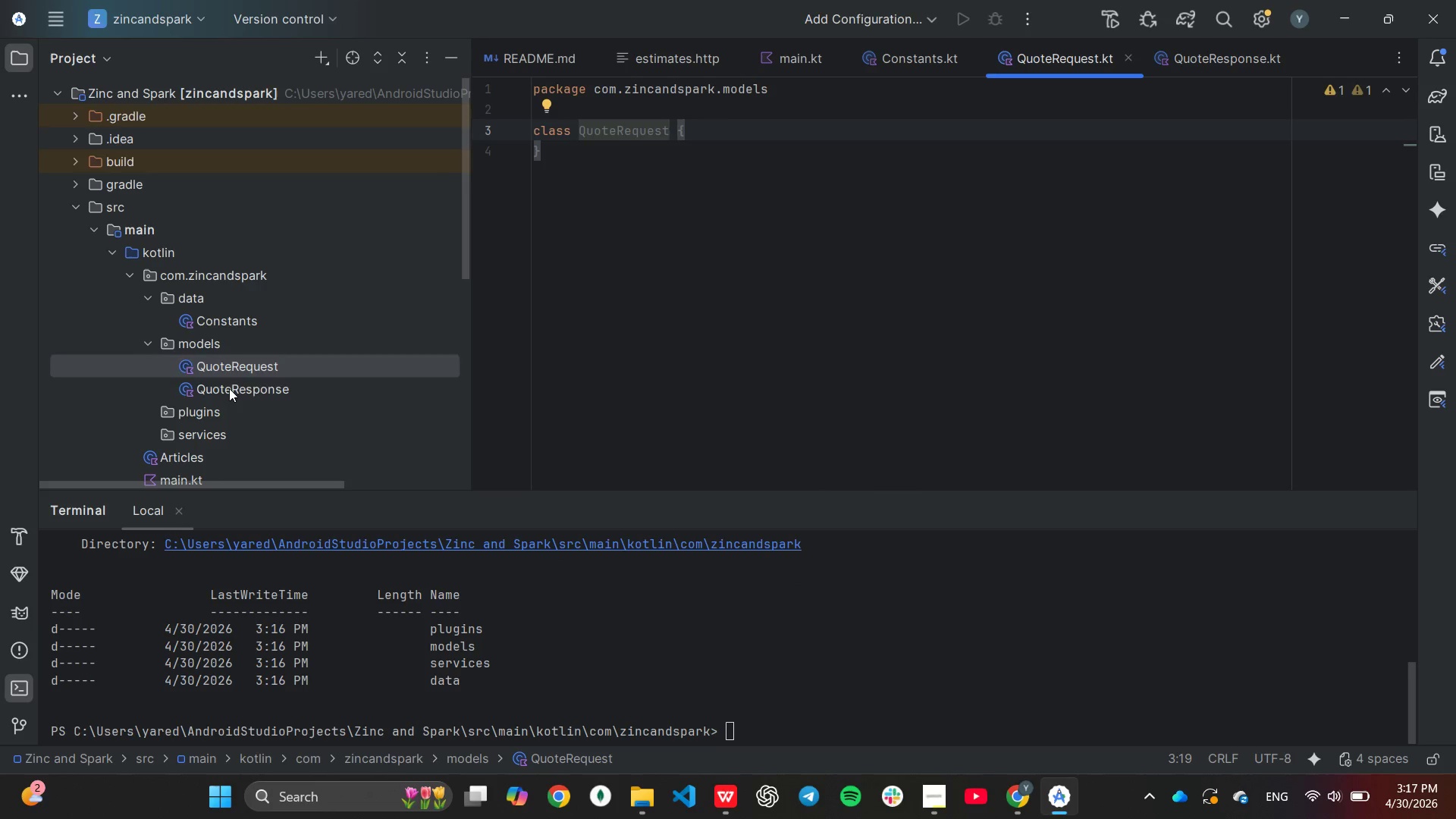 
double_click([229, 387])
 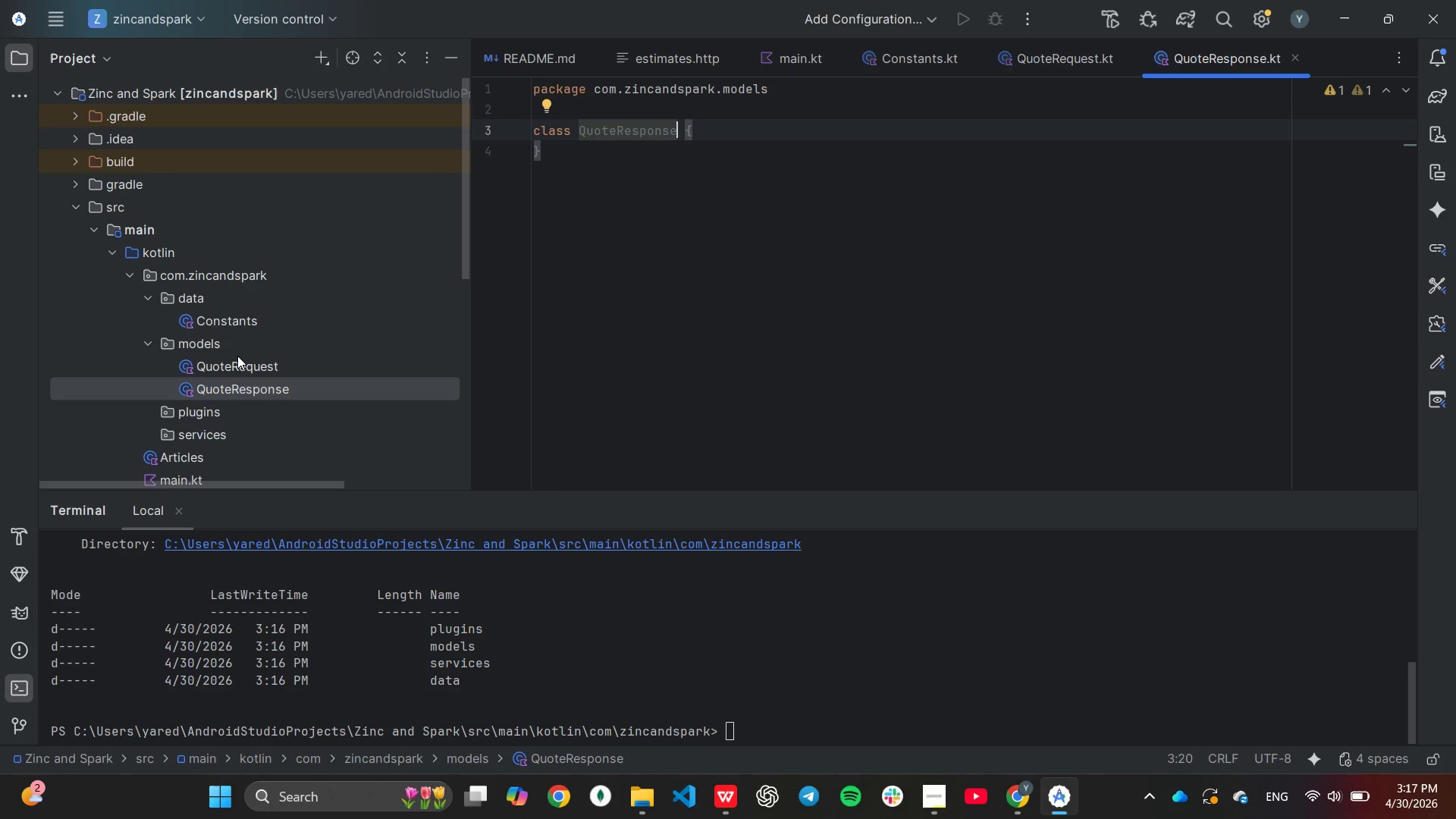 
left_click([235, 340])
 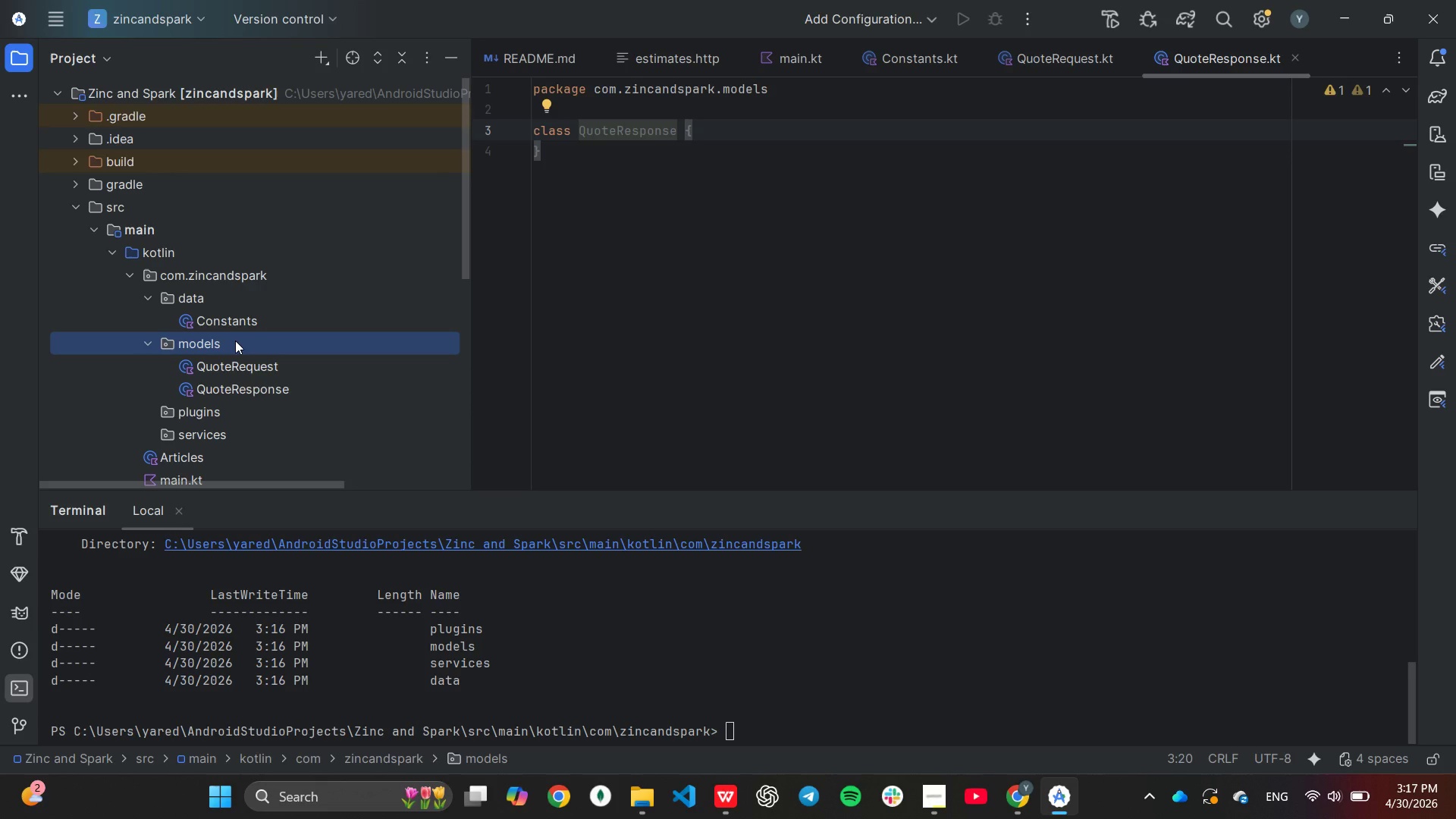 
right_click([235, 340])
 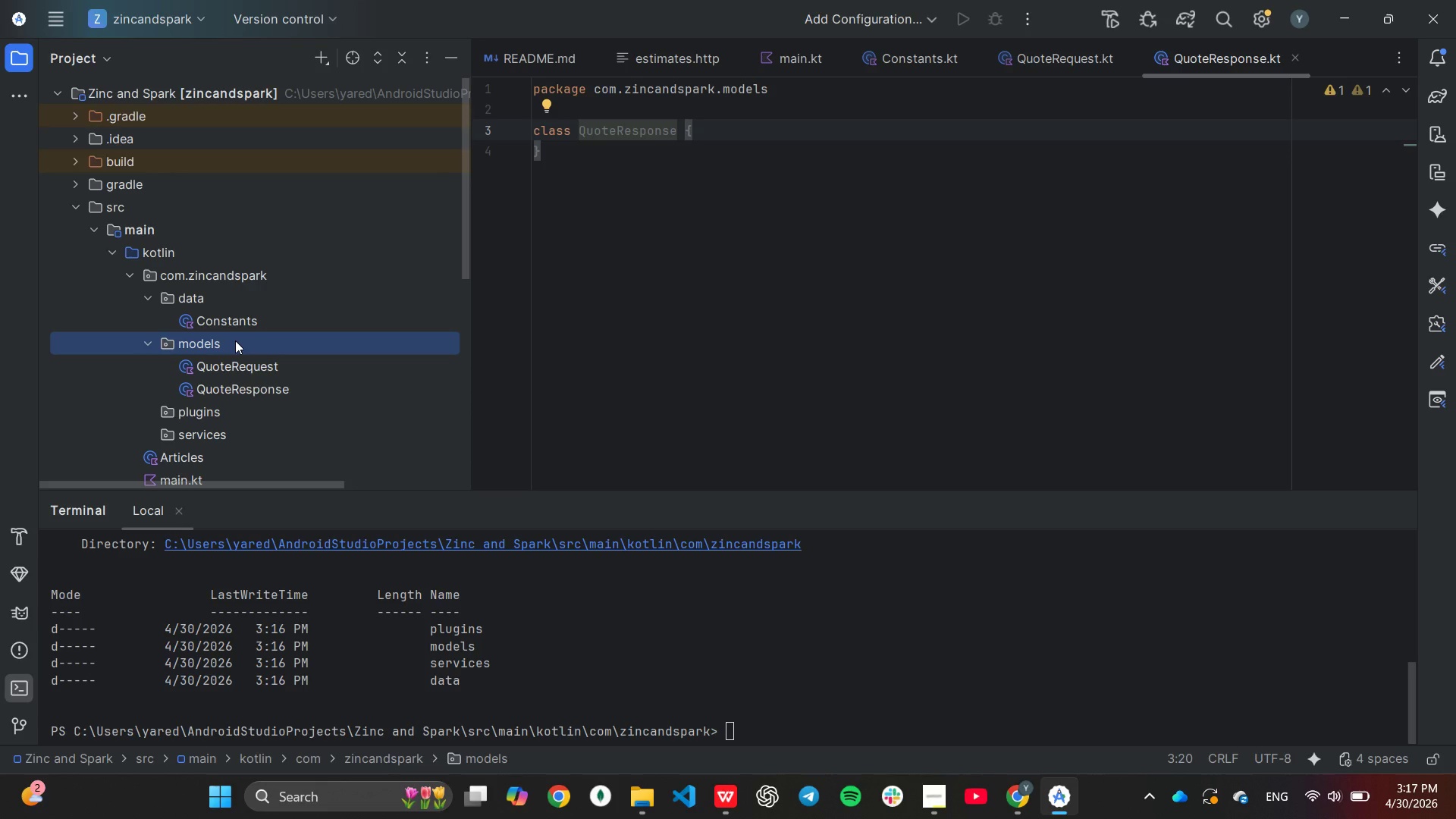 
right_click([235, 340])
 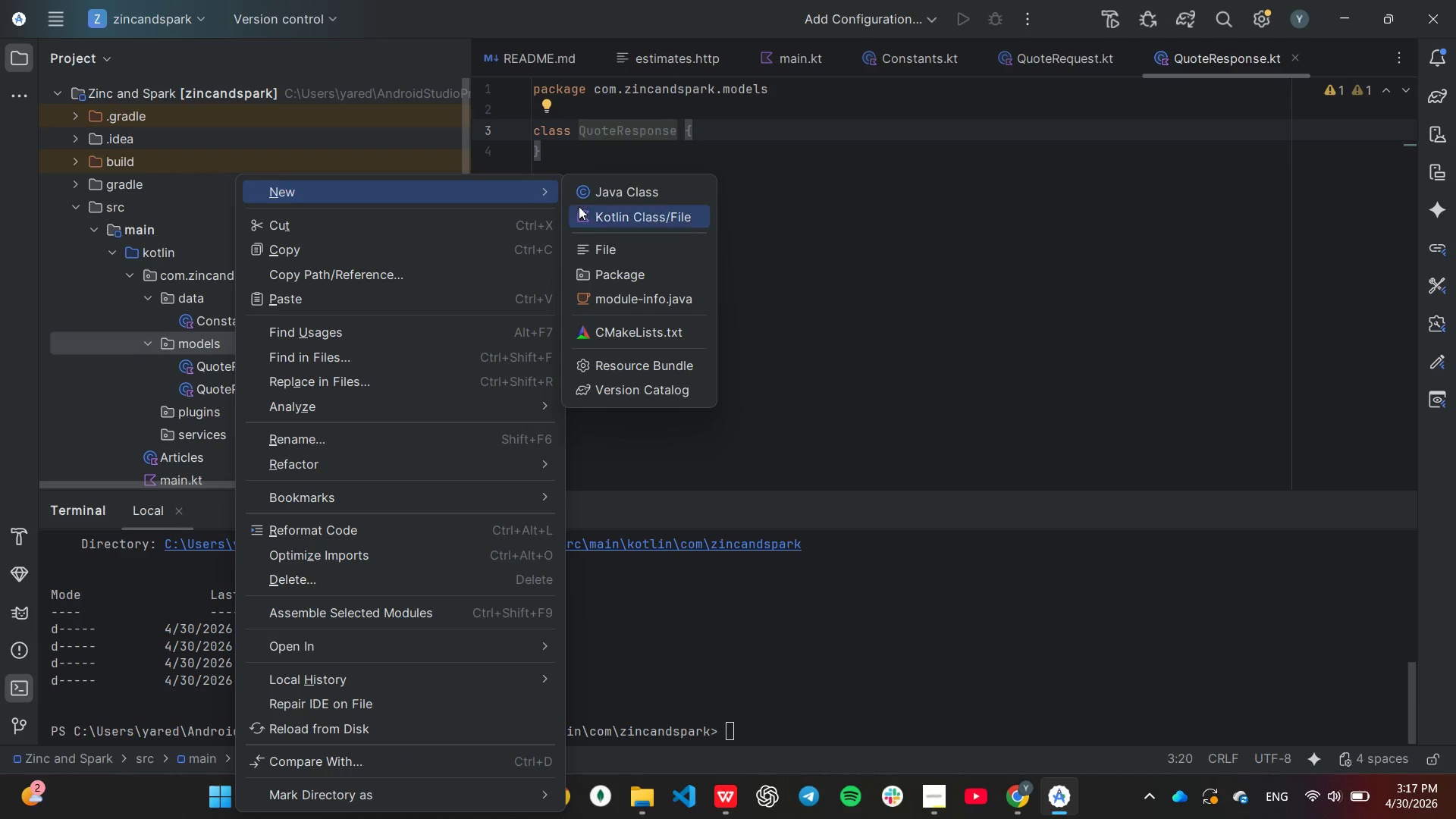 
left_click([598, 220])
 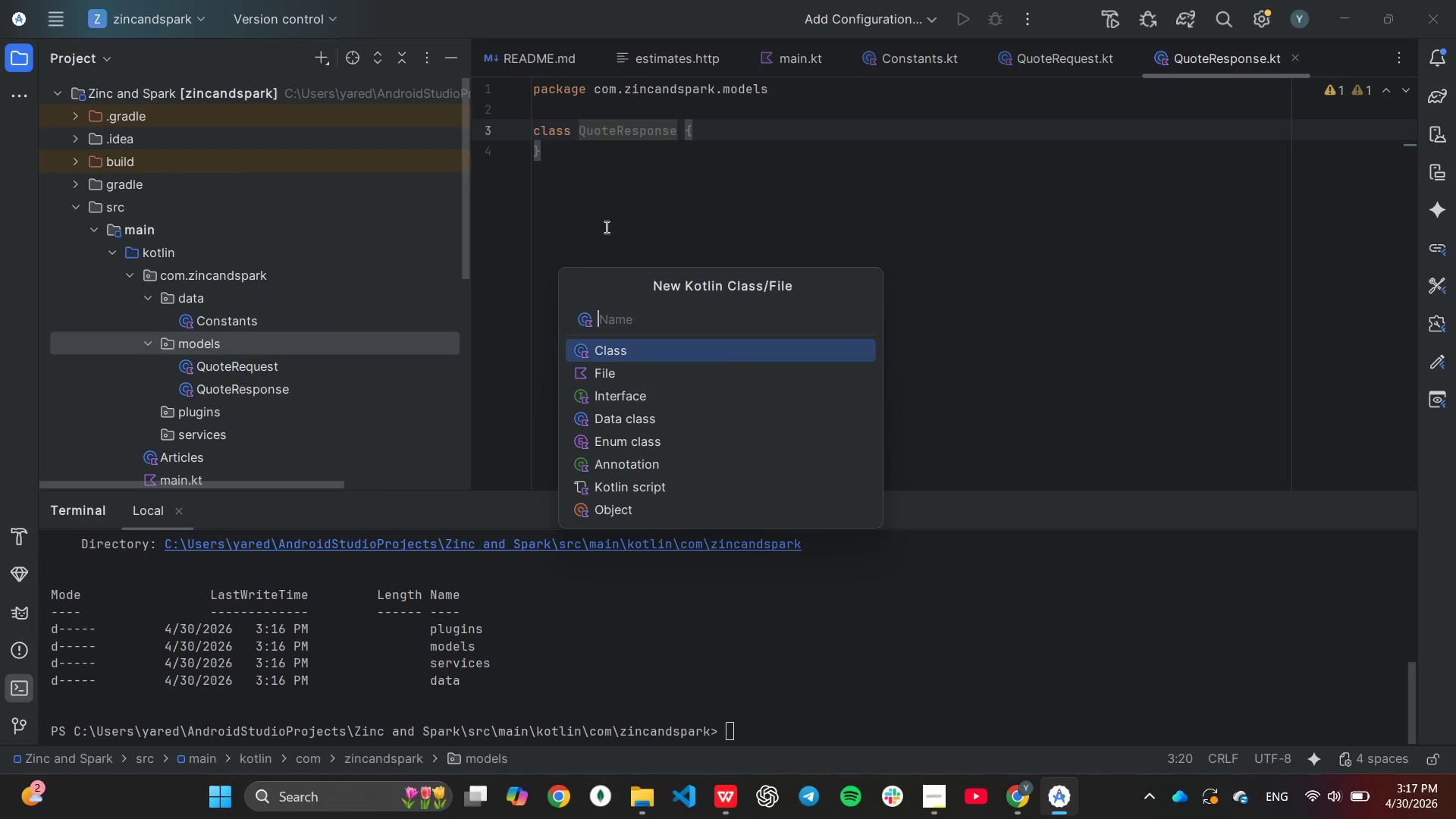 
type(Material)
 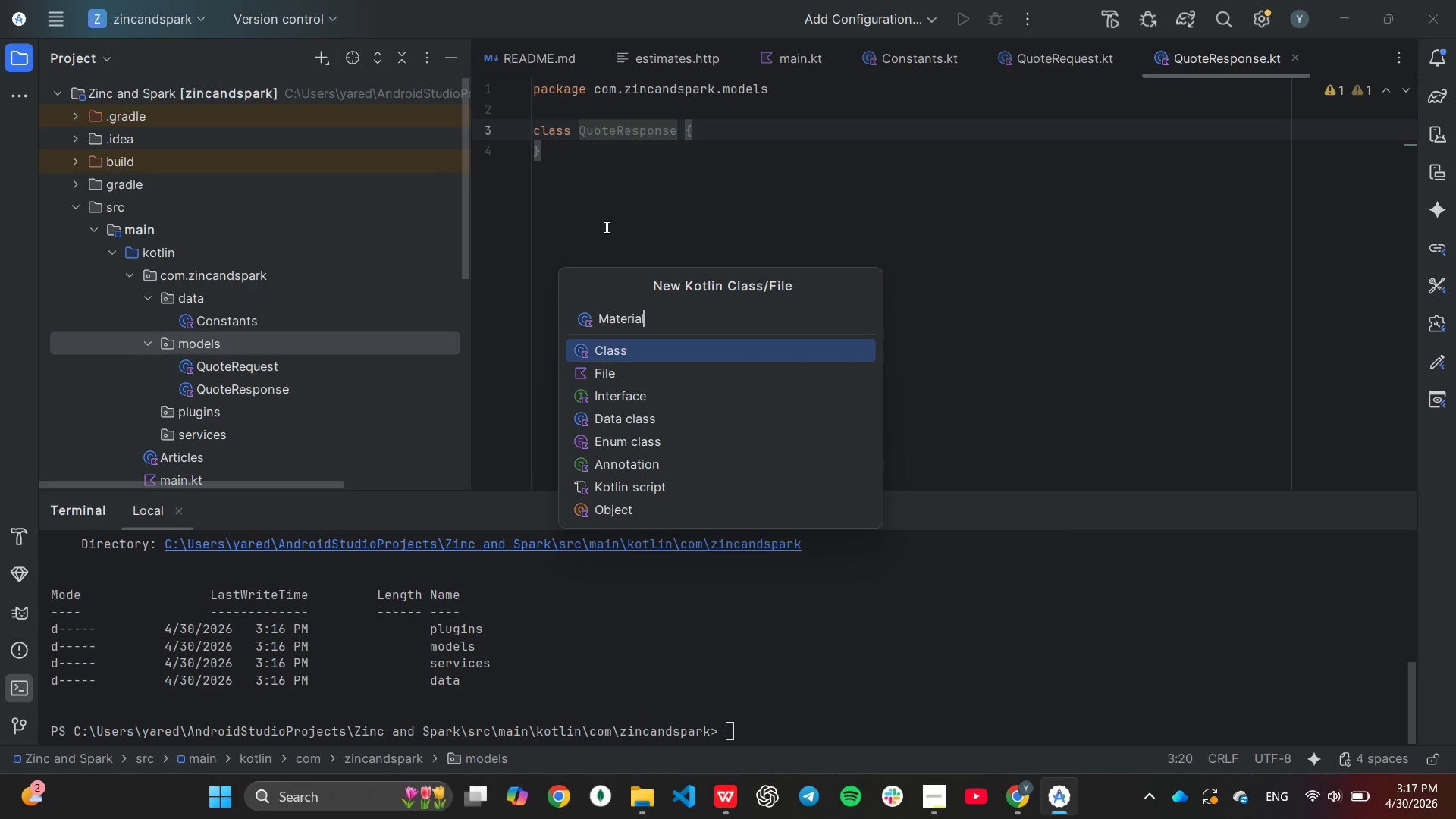 
key(Enter)
 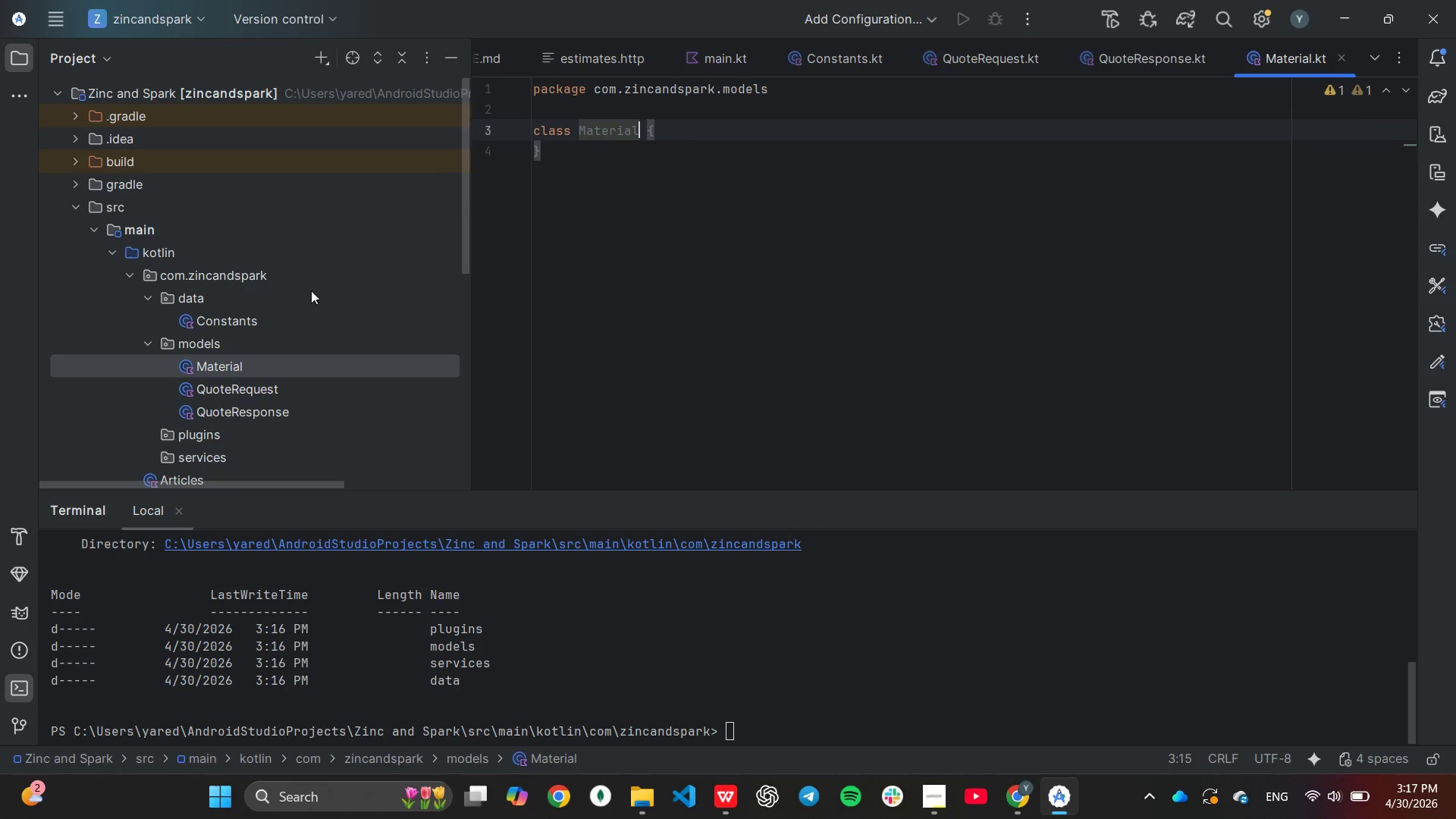 
scroll: coordinate [309, 292], scroll_direction: down, amount: 1.0
 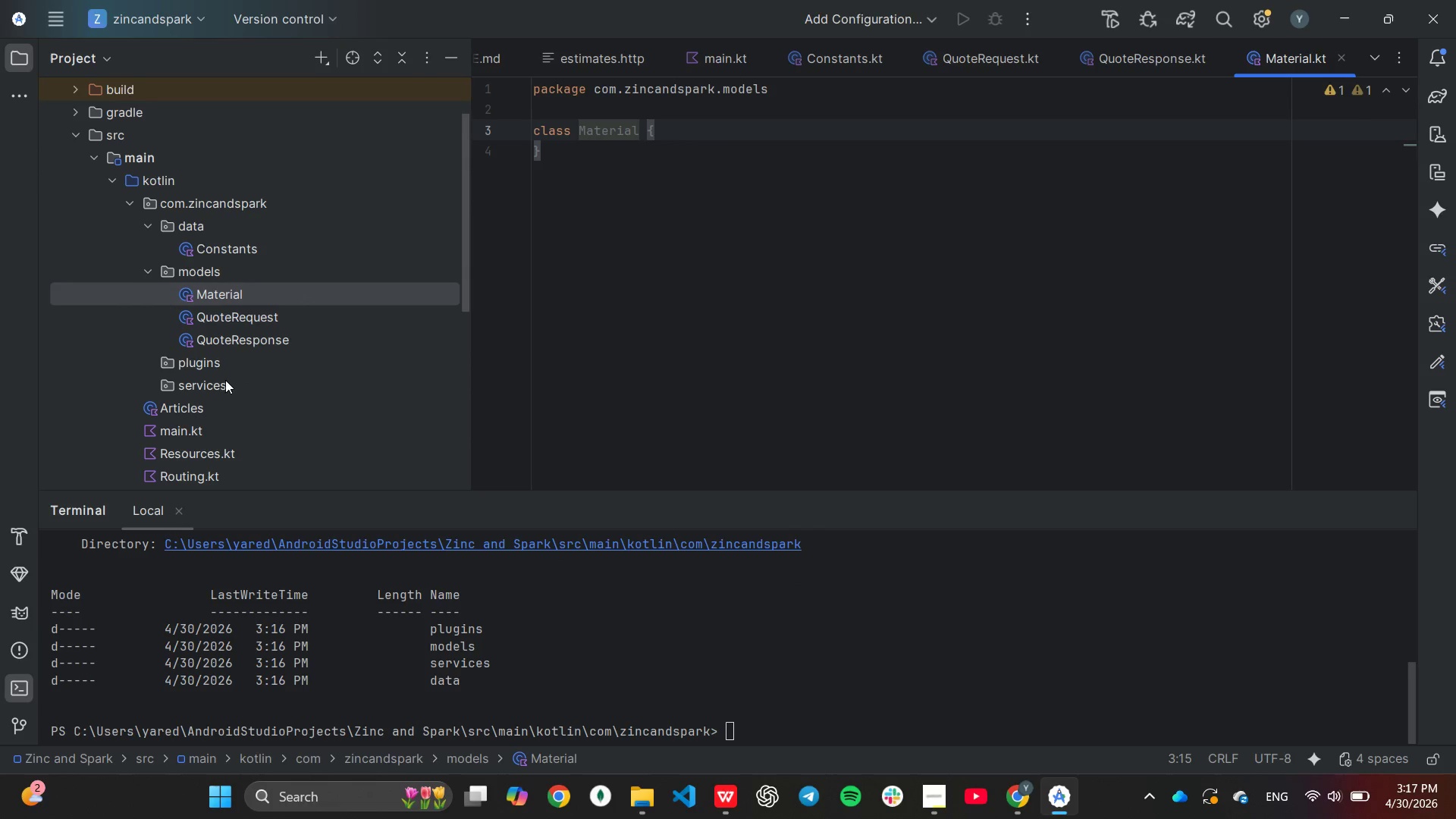 
right_click([212, 358])
 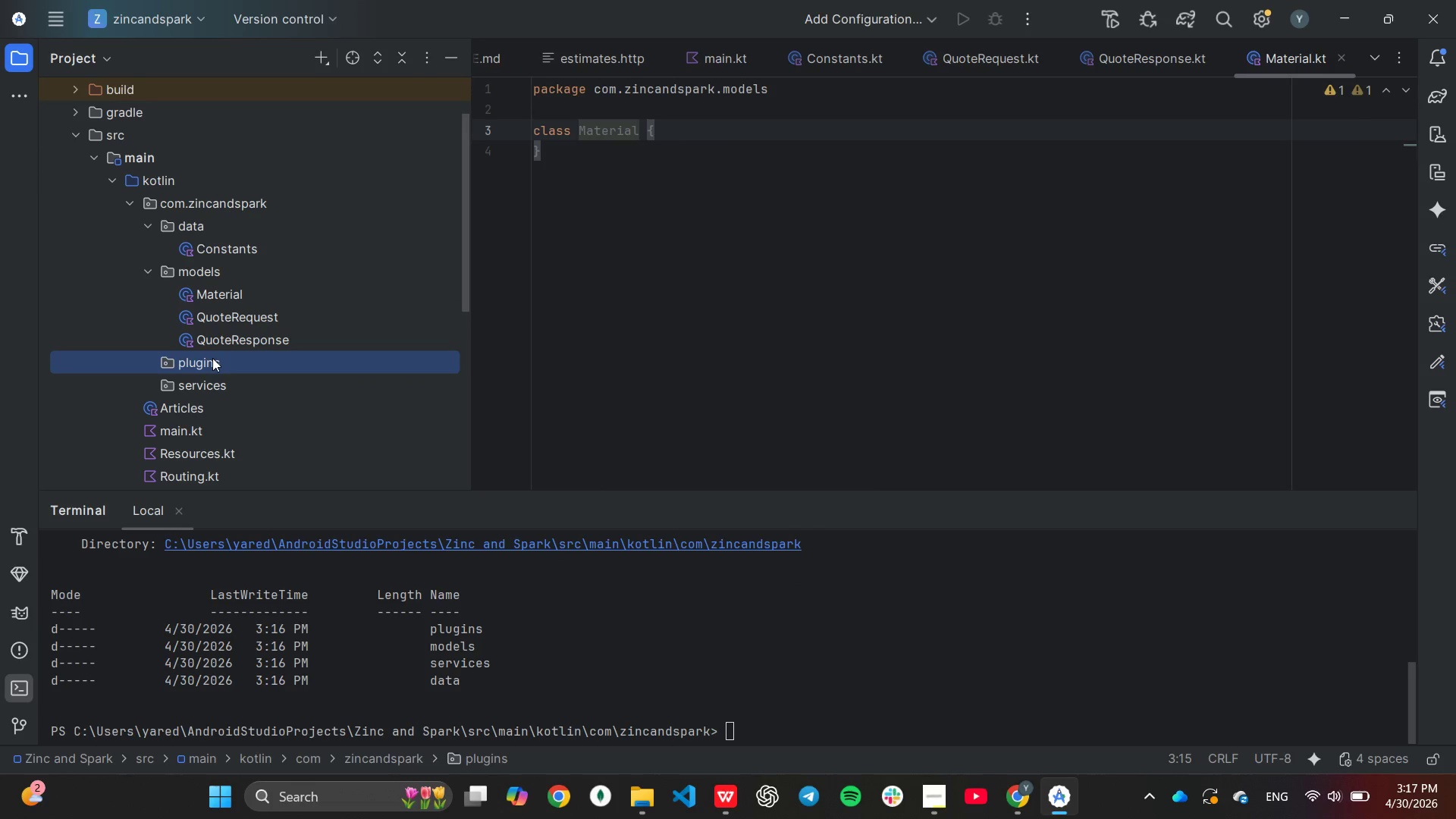 
left_click([212, 358])
 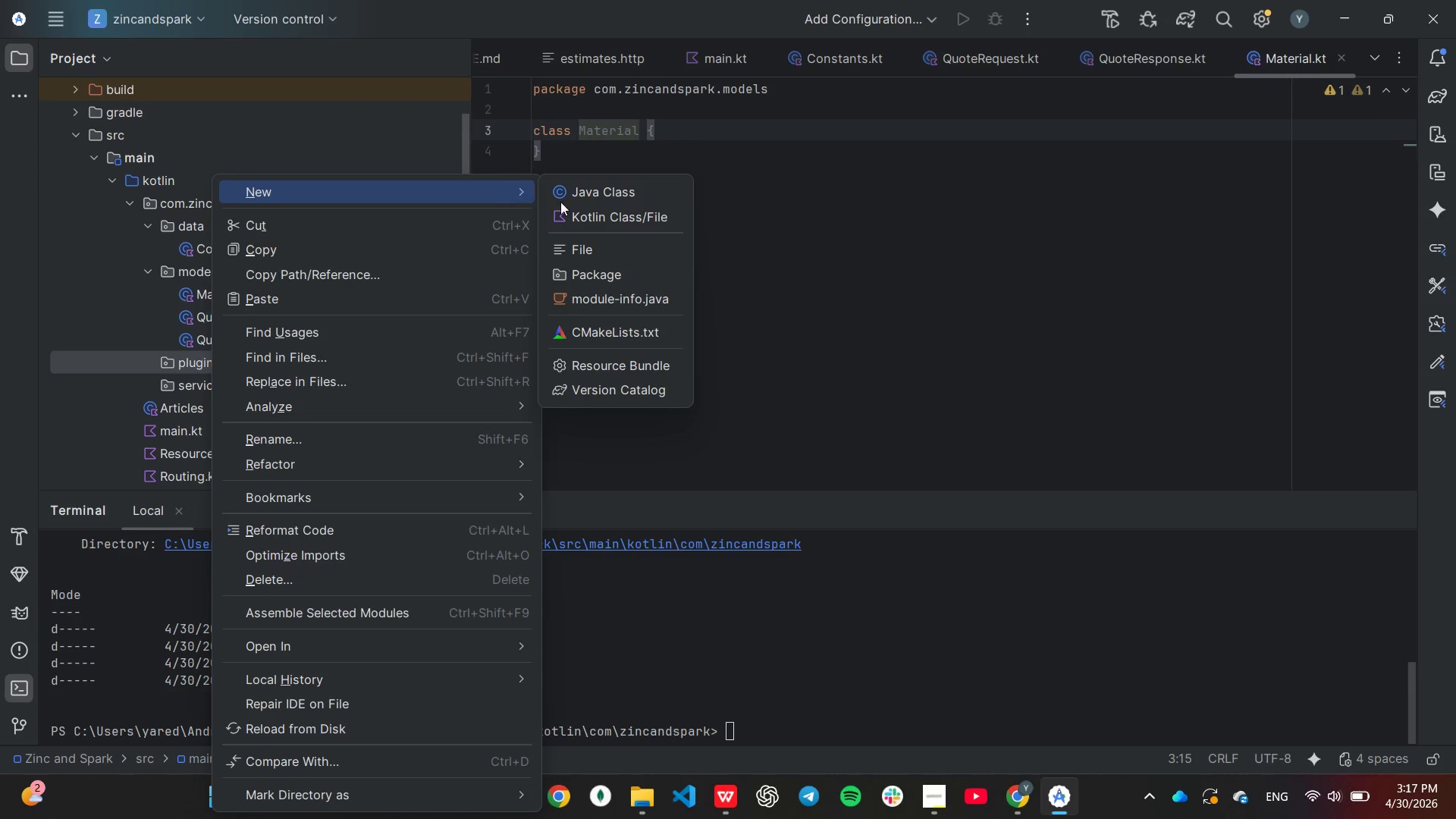 
left_click([570, 212])
 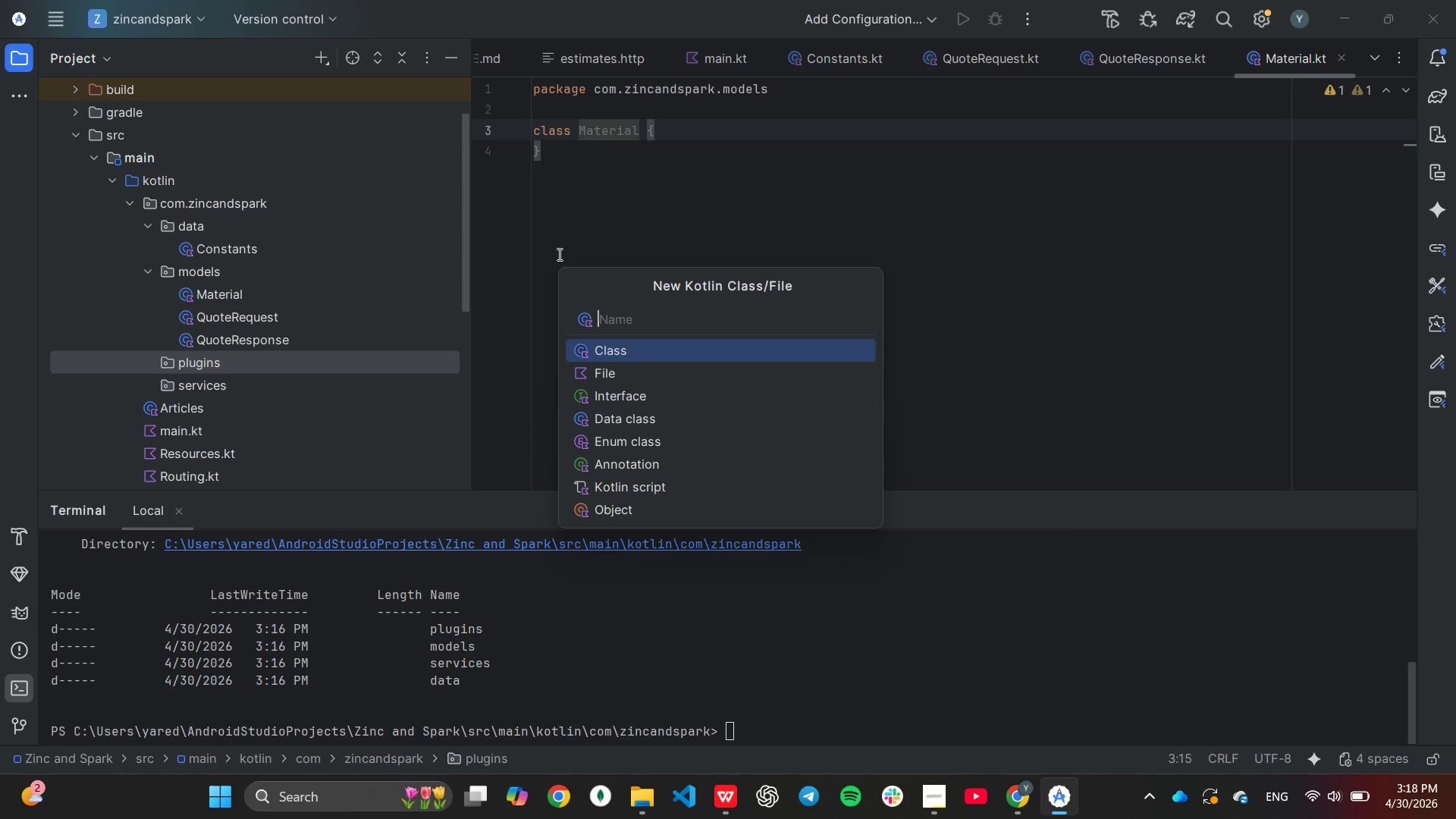 
type(Serialization)
 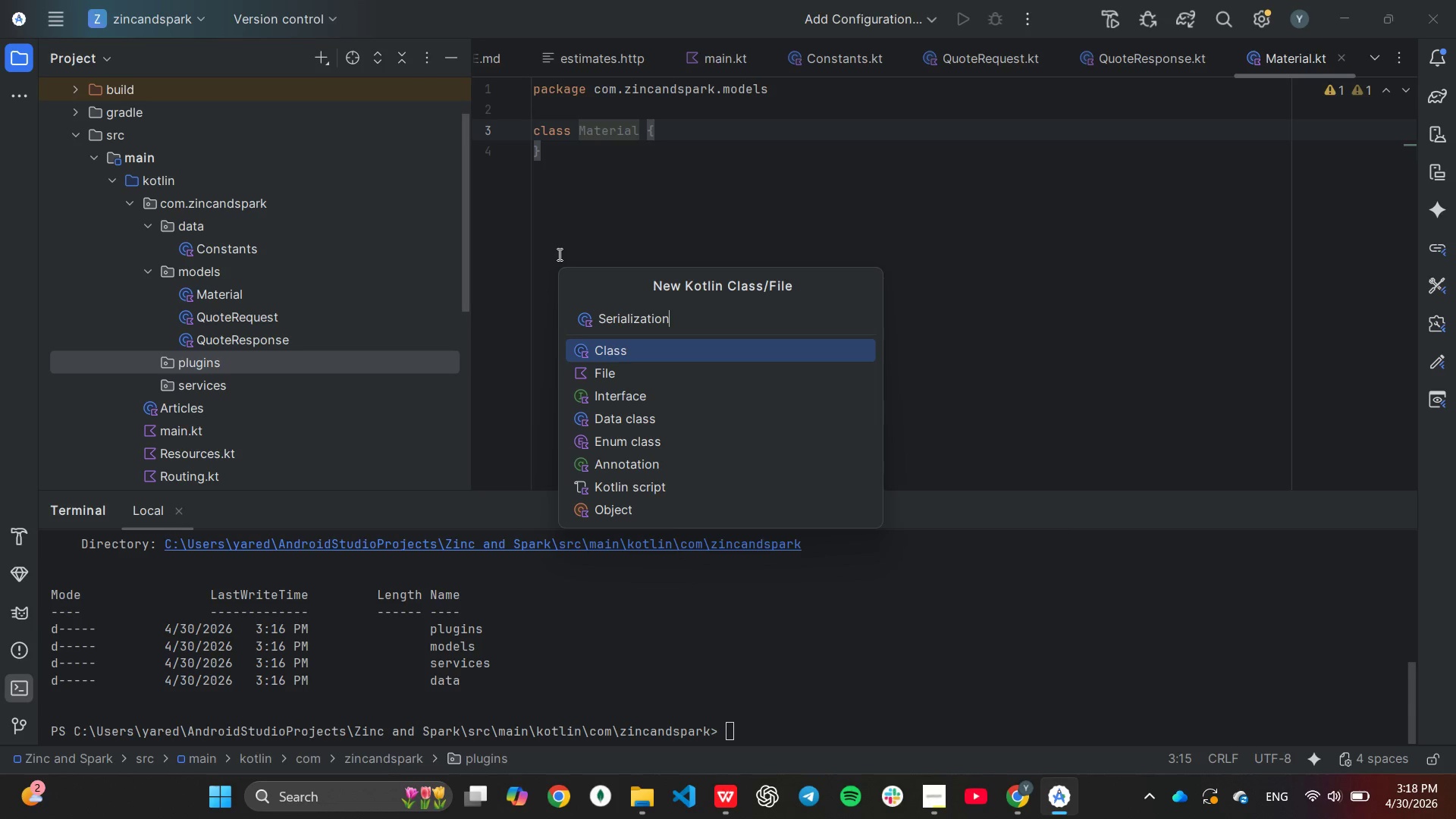 
key(Enter)
 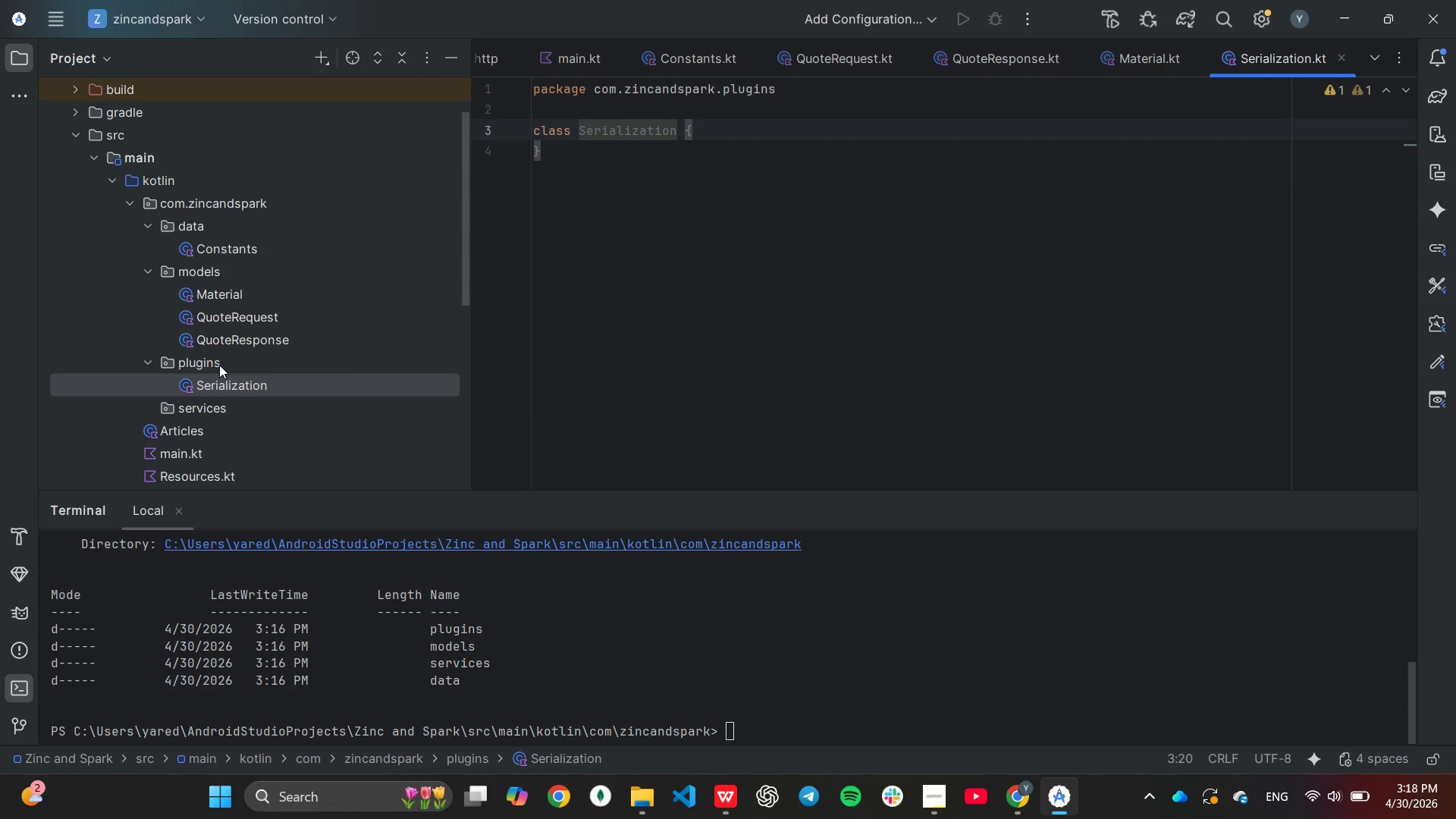 
right_click([219, 365])
 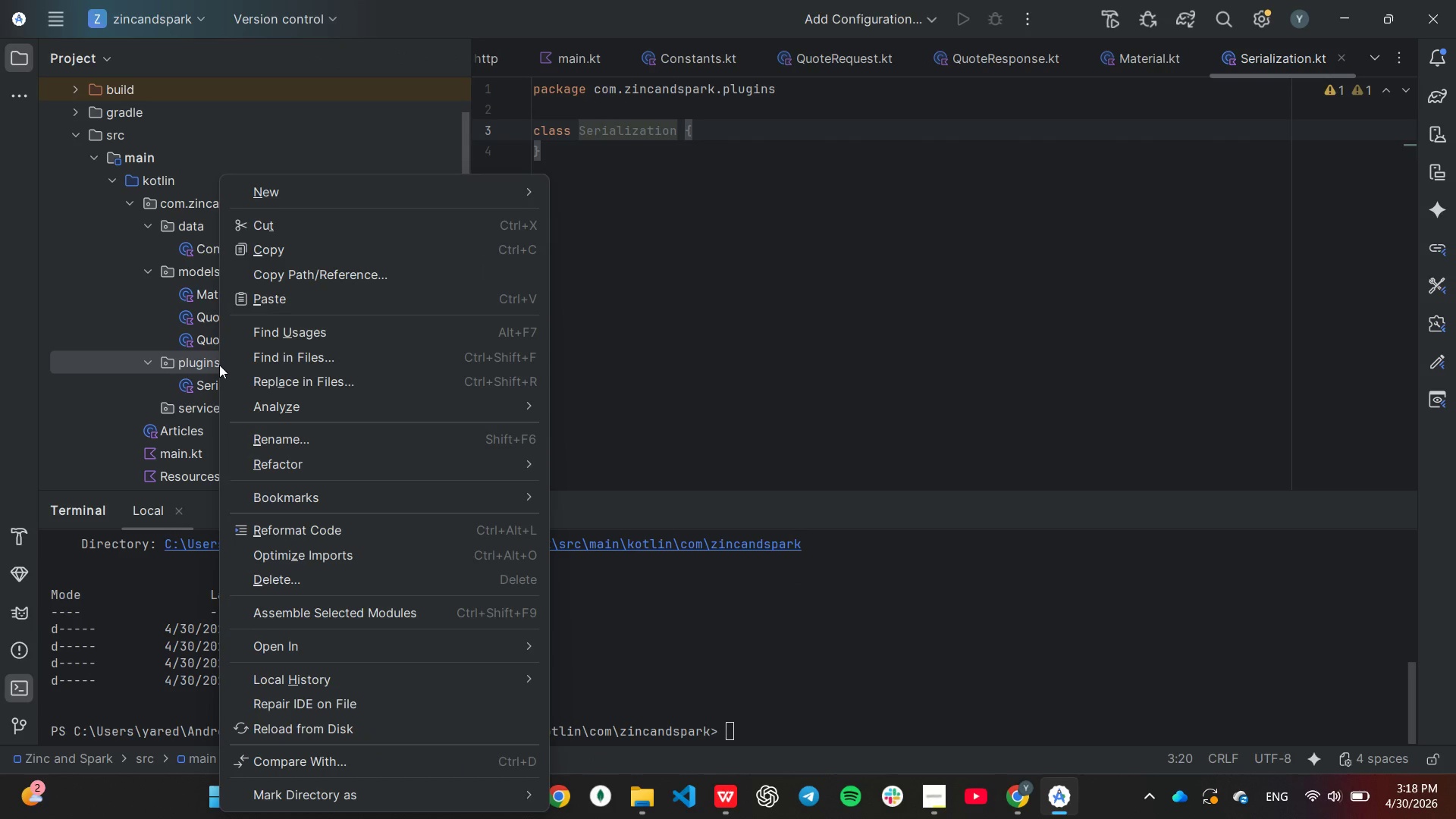 
left_click([219, 365])
 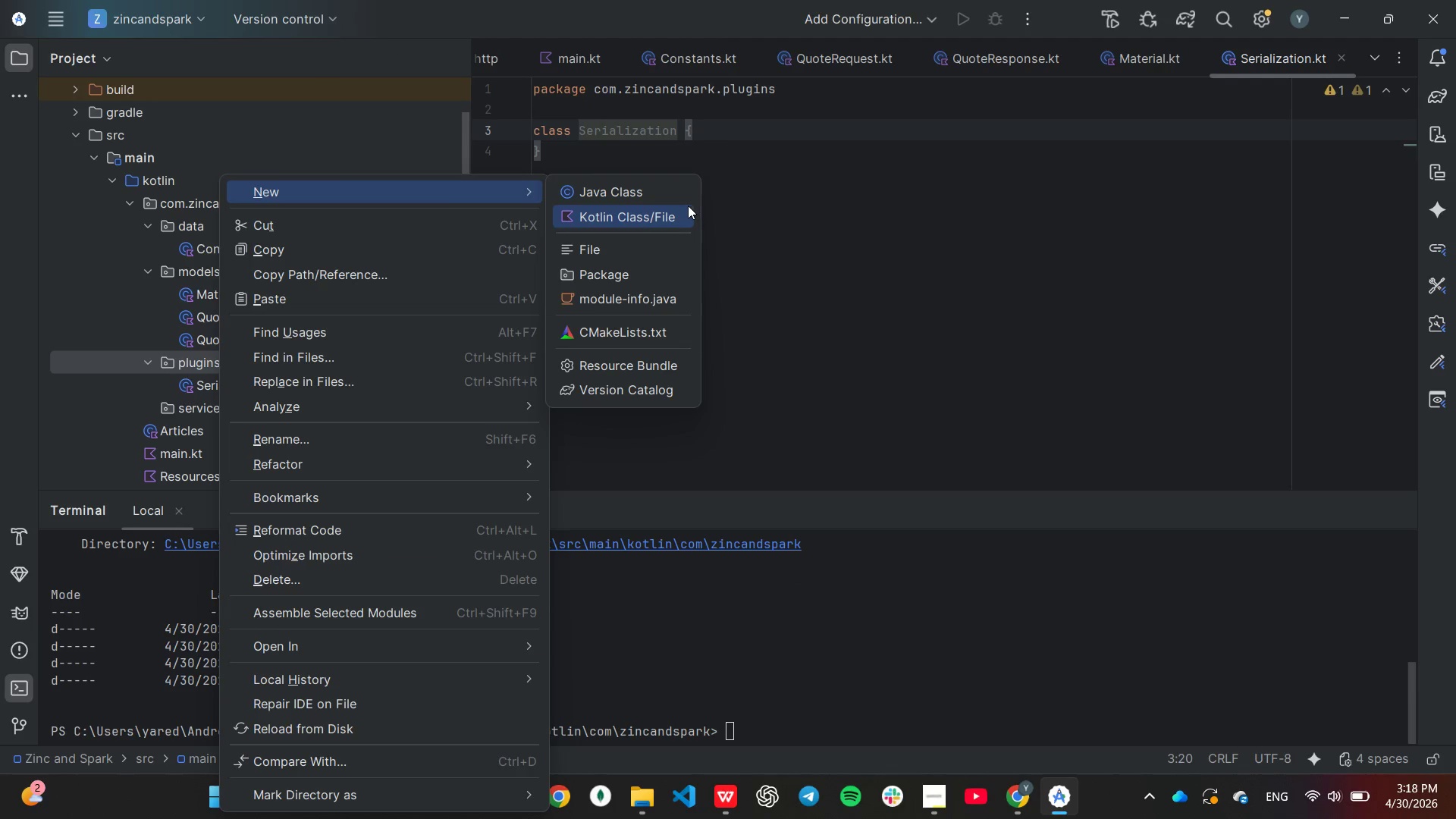 
left_click([682, 206])
 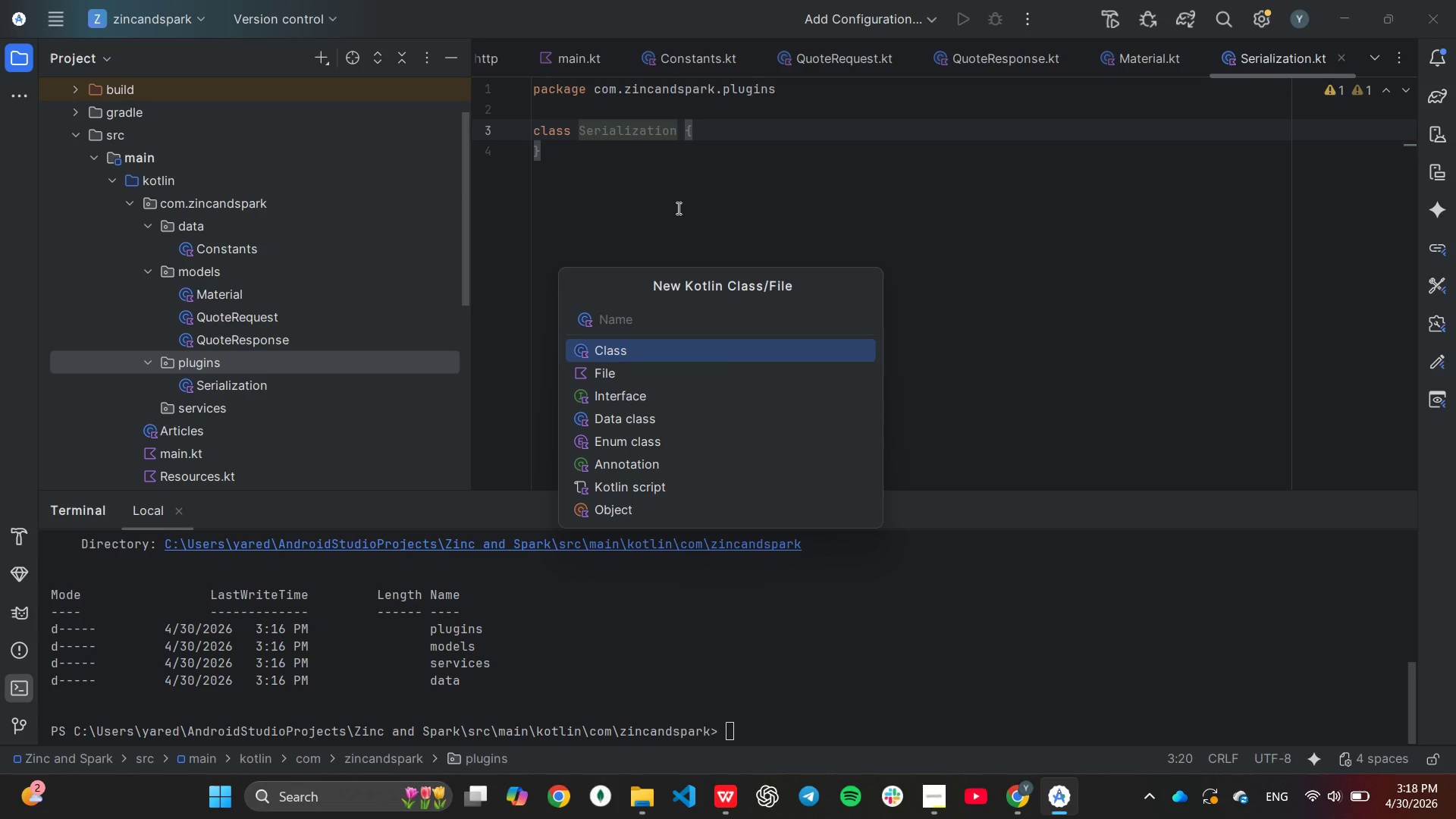 
type(StatusPages)
 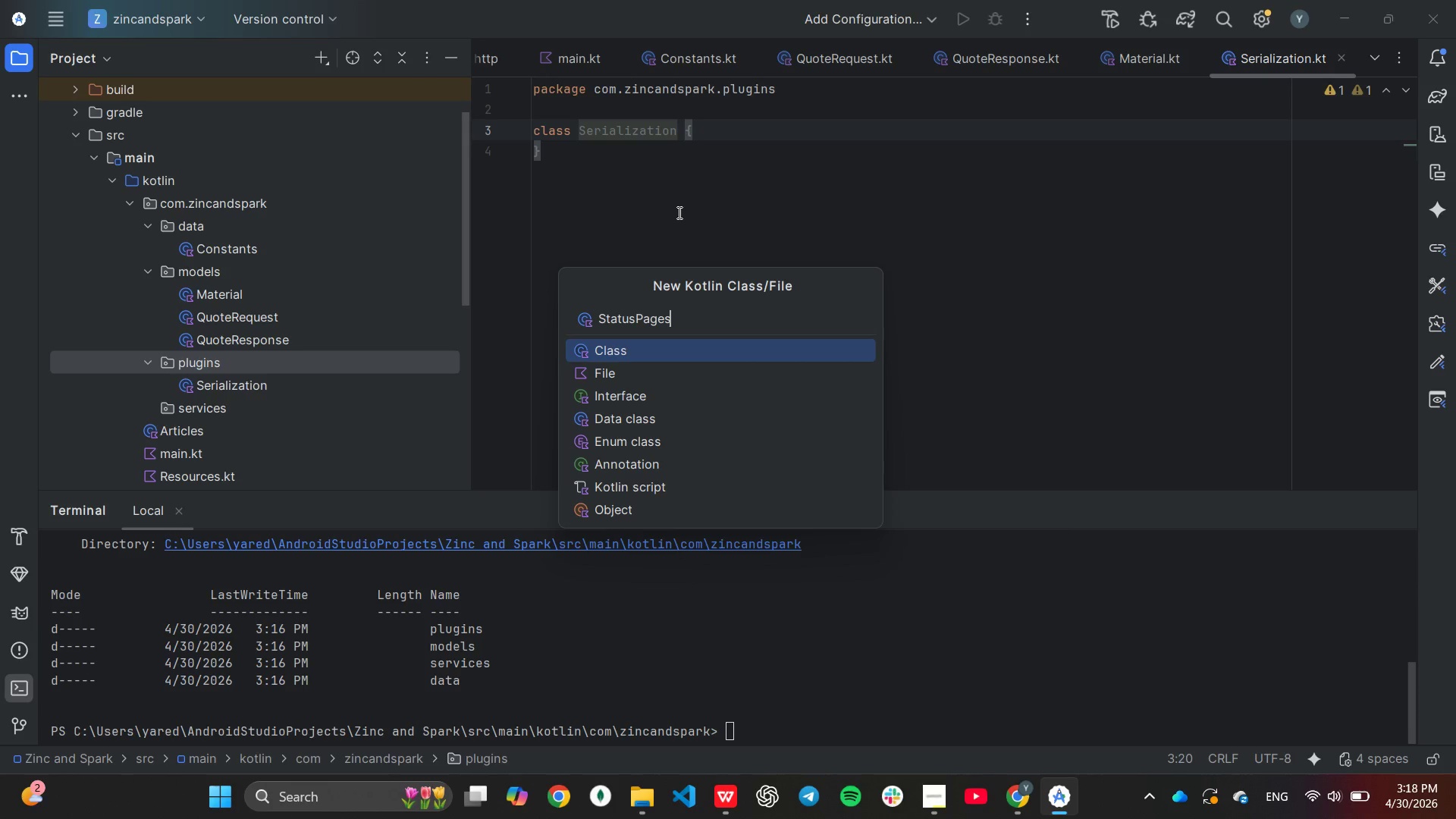 
wait(5.73)
 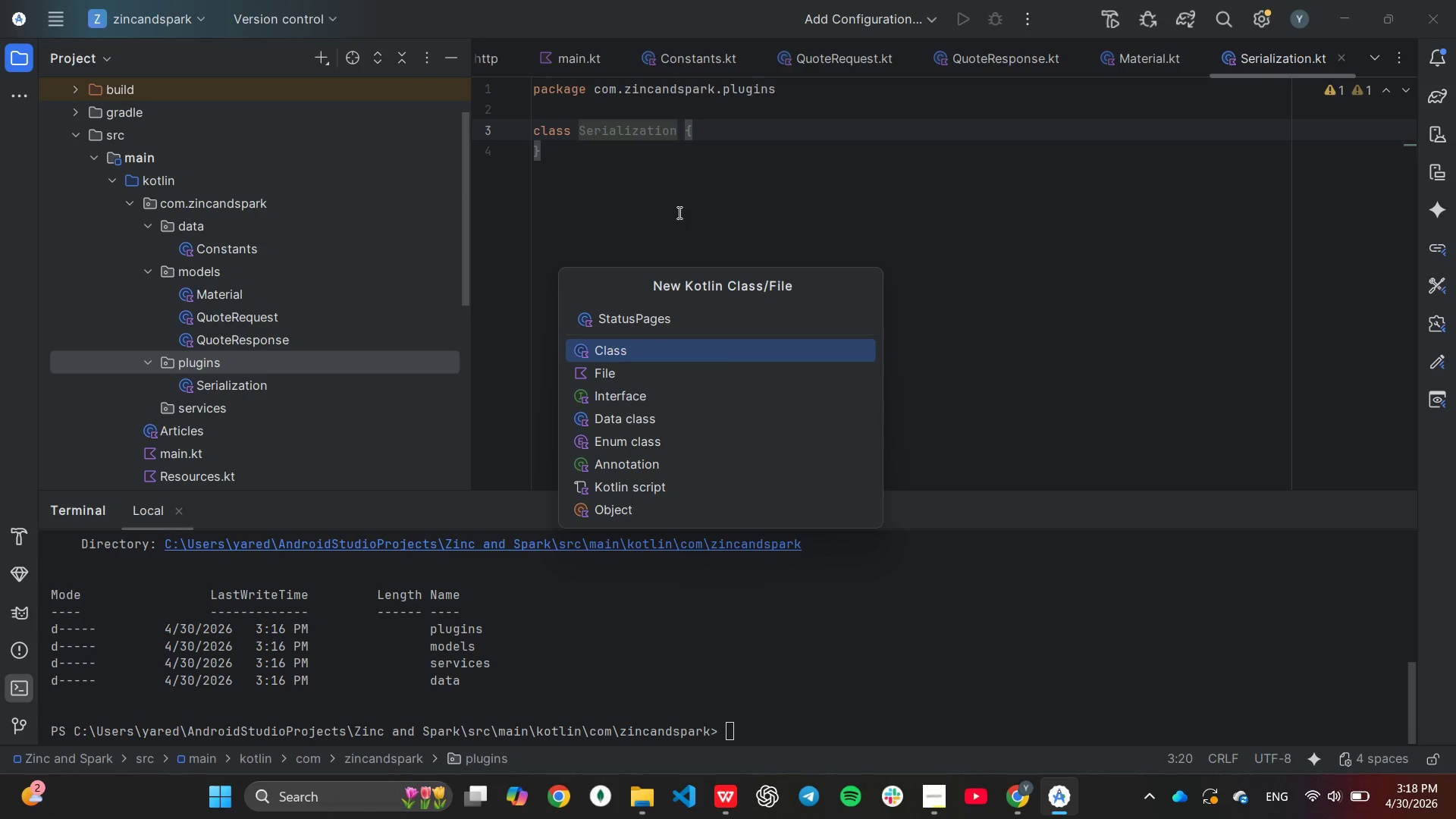 
key(Enter)
 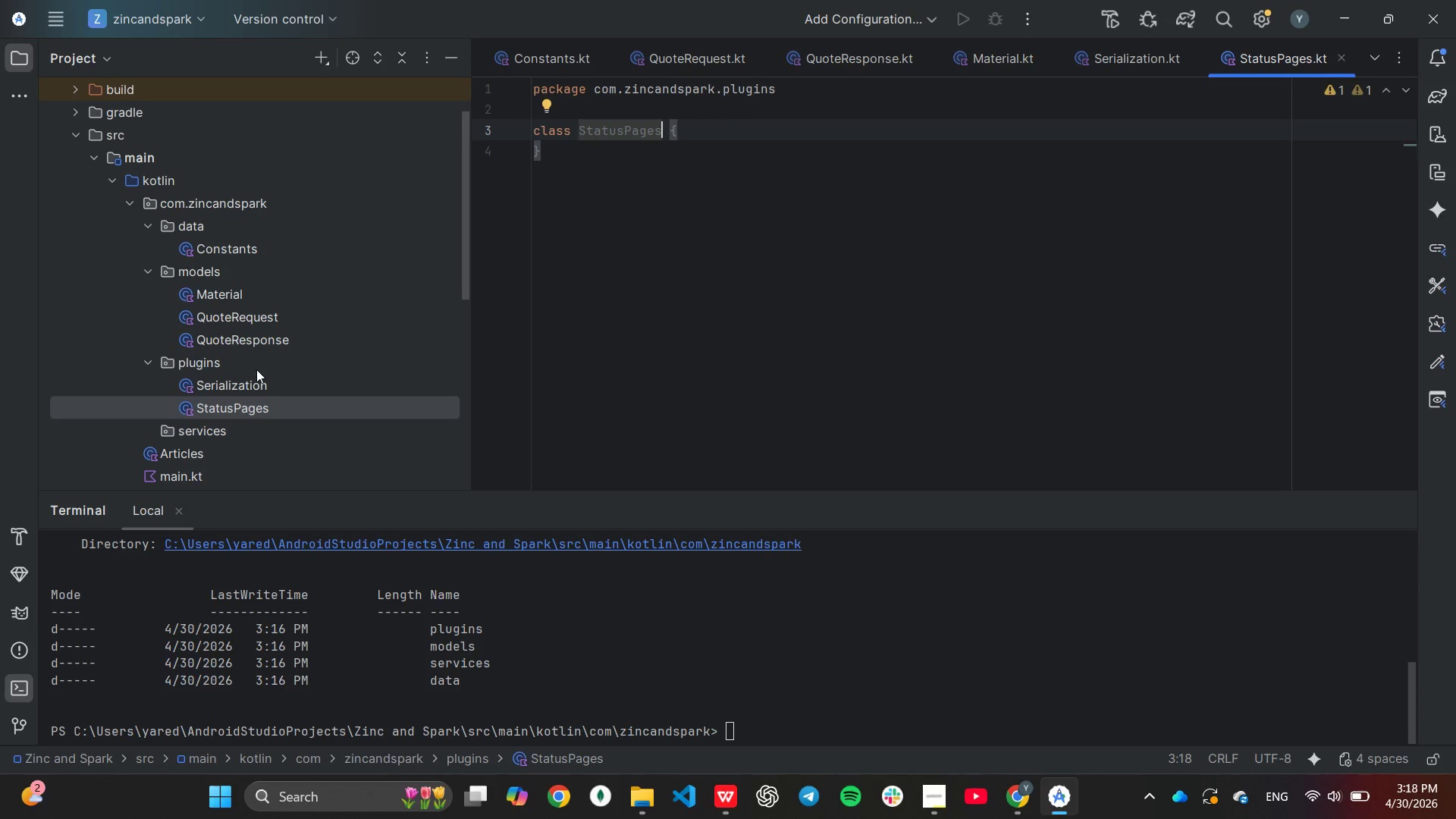 
scroll: coordinate [256, 366], scroll_direction: down, amount: 1.0
 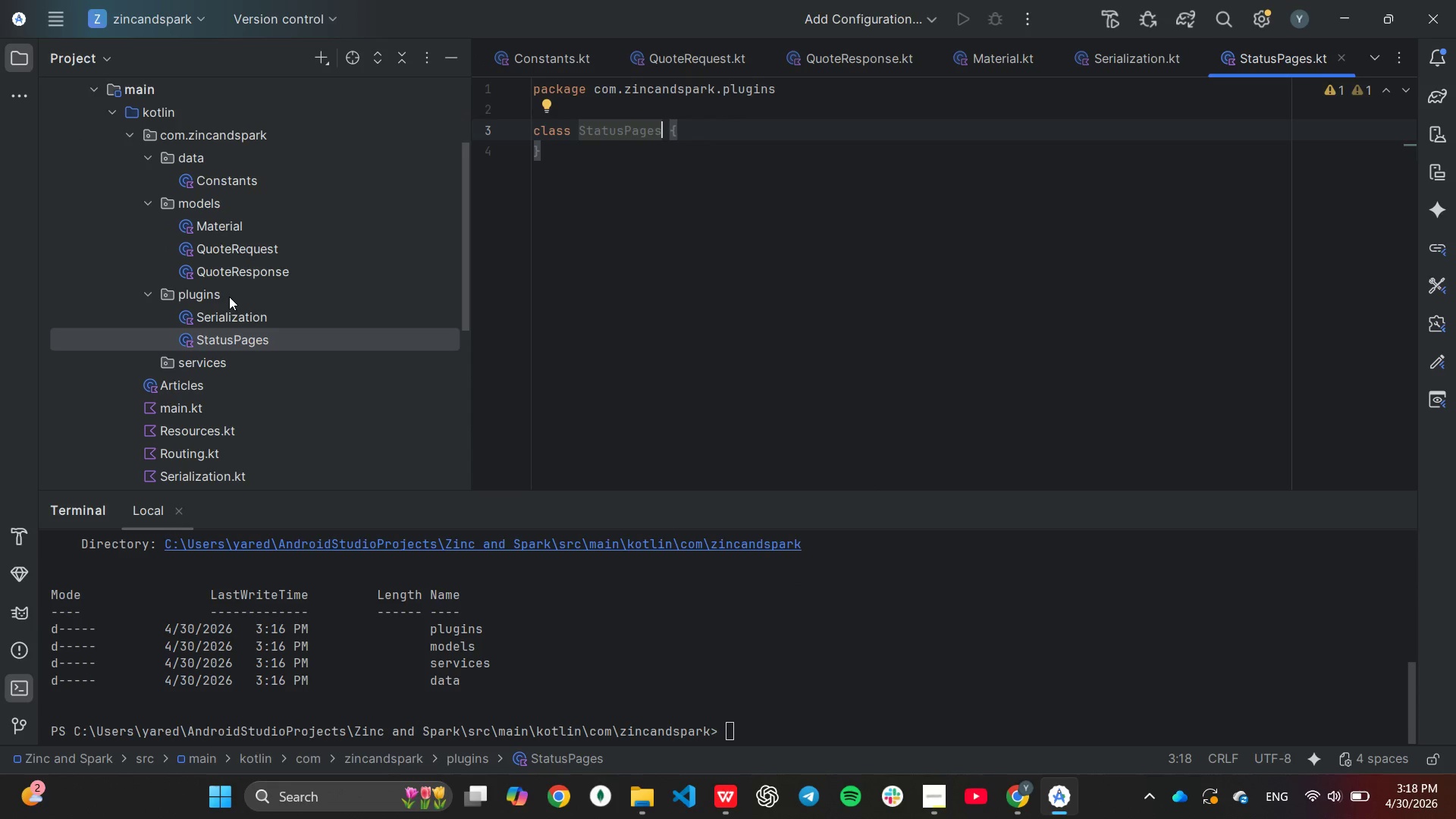 
right_click([229, 297])
 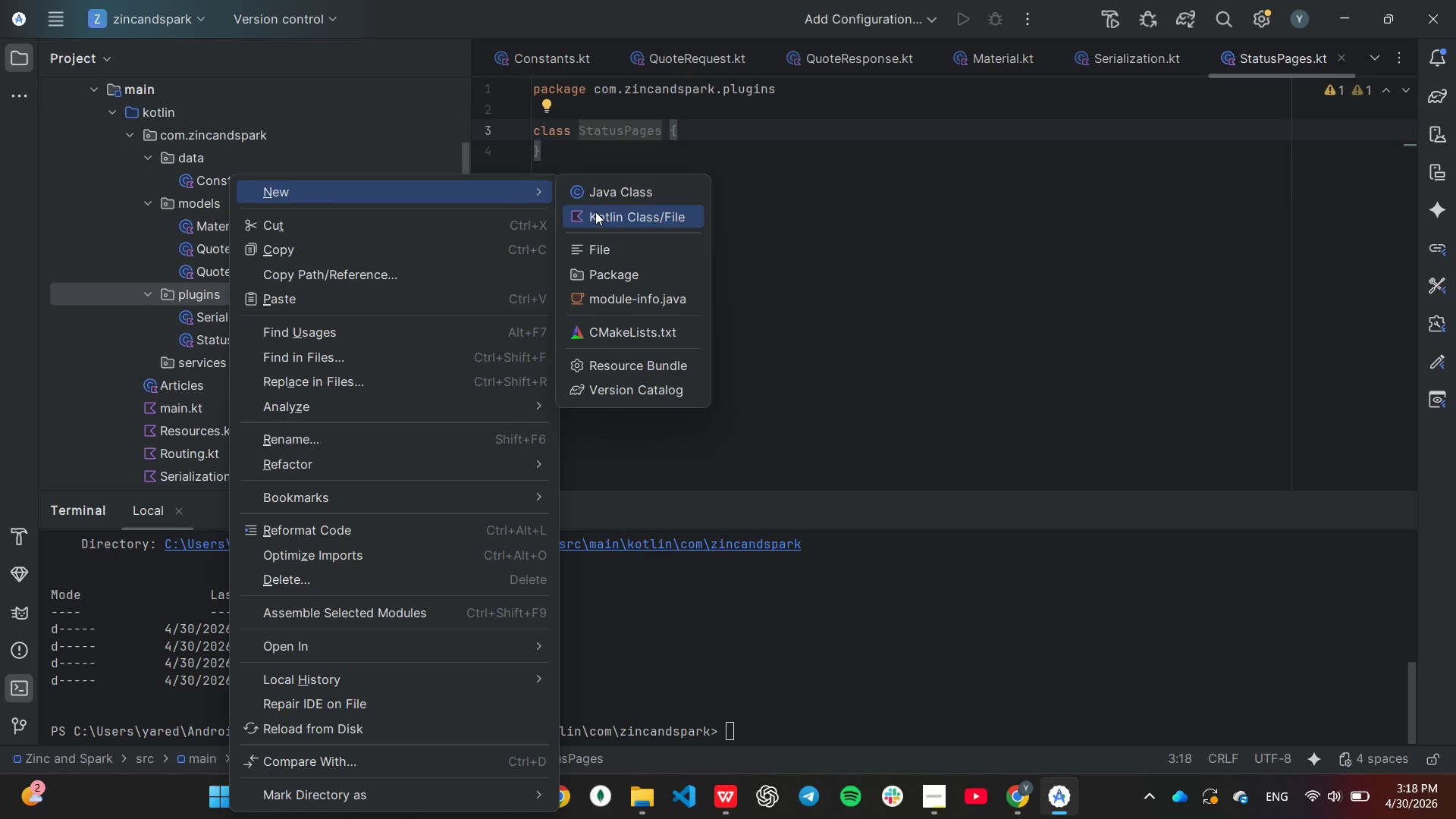 
left_click([596, 212])
 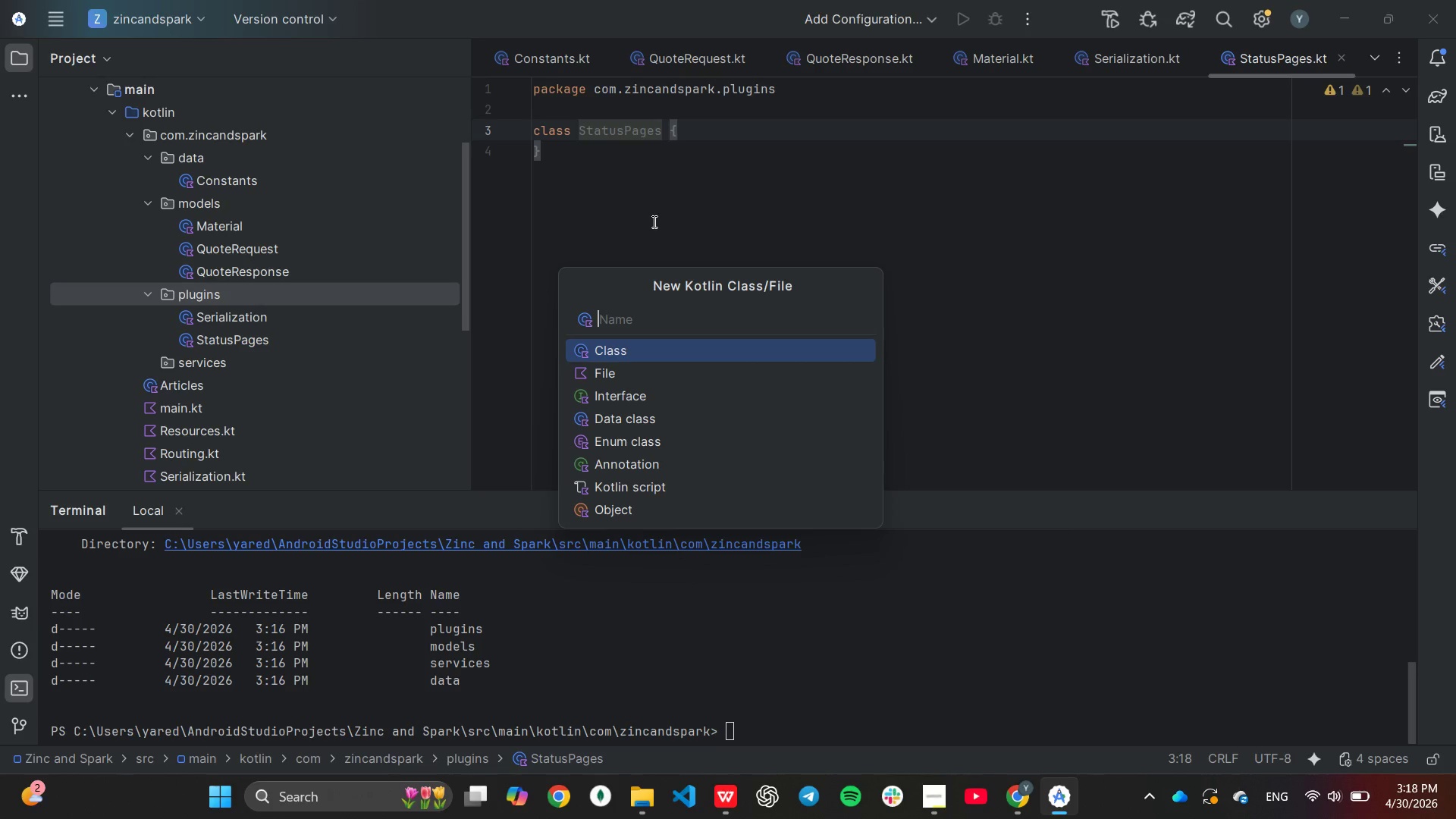 
type(Routing)
 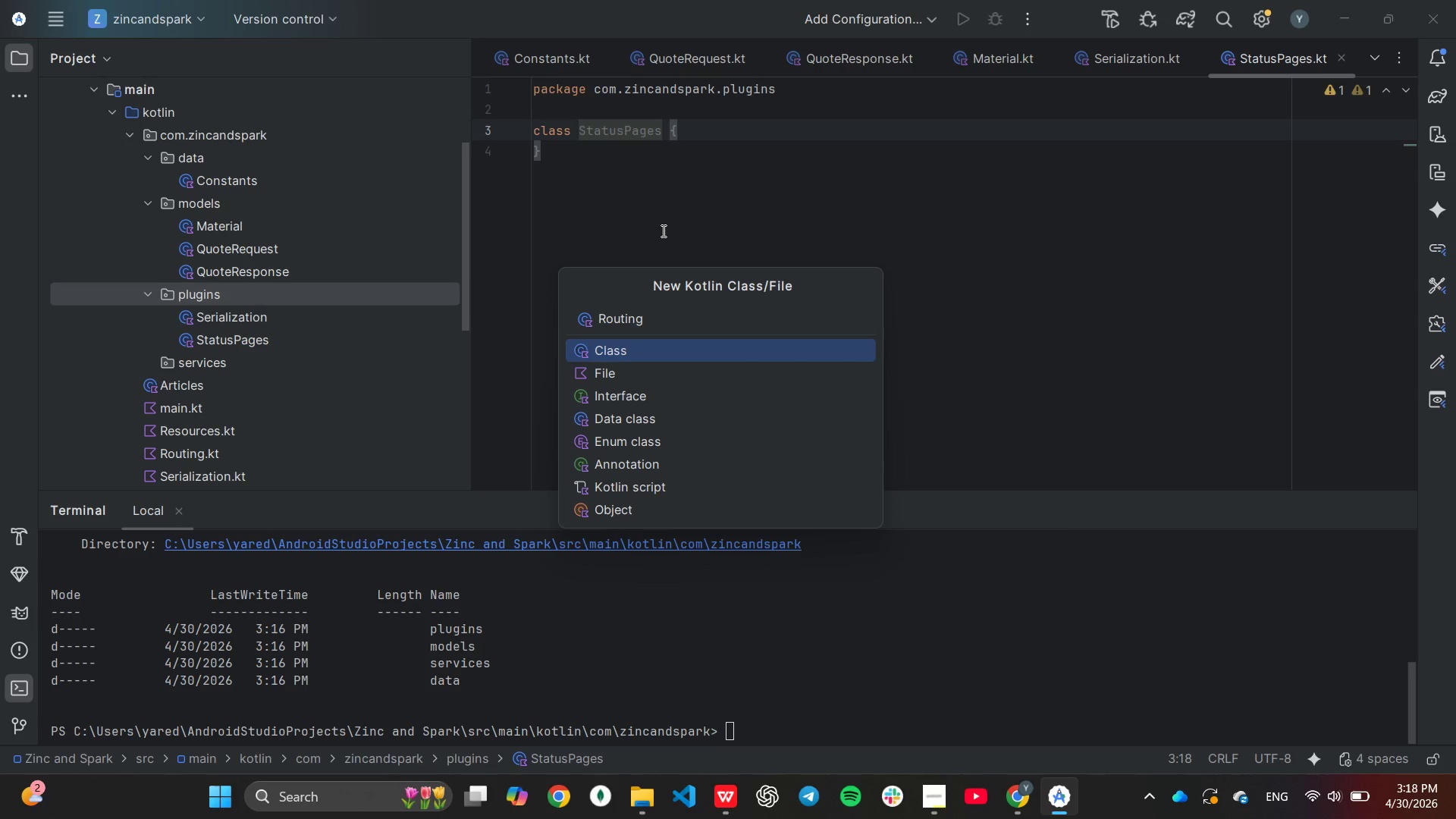 
key(Enter)
 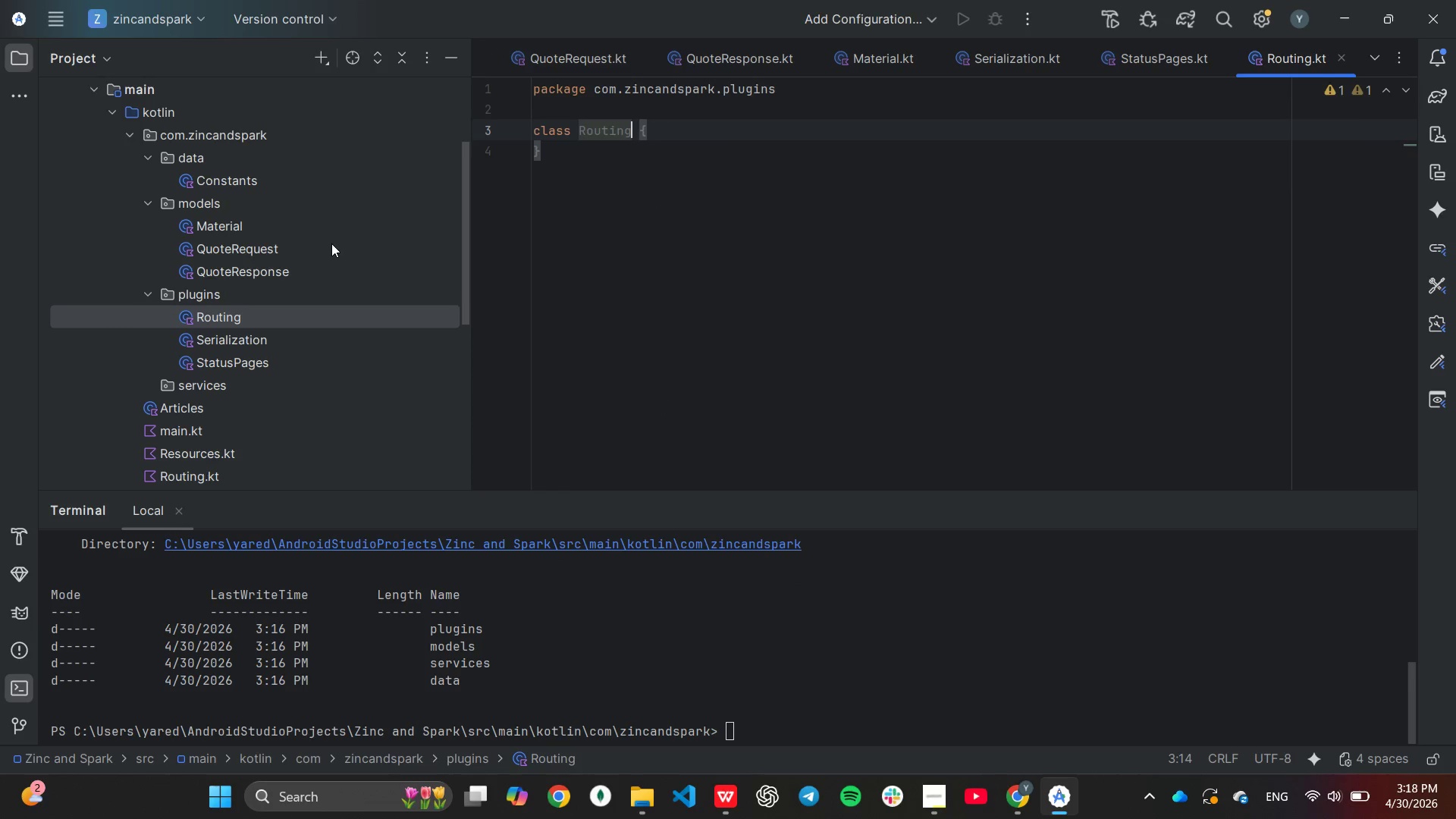 
scroll: coordinate [333, 243], scroll_direction: down, amount: 1.0
 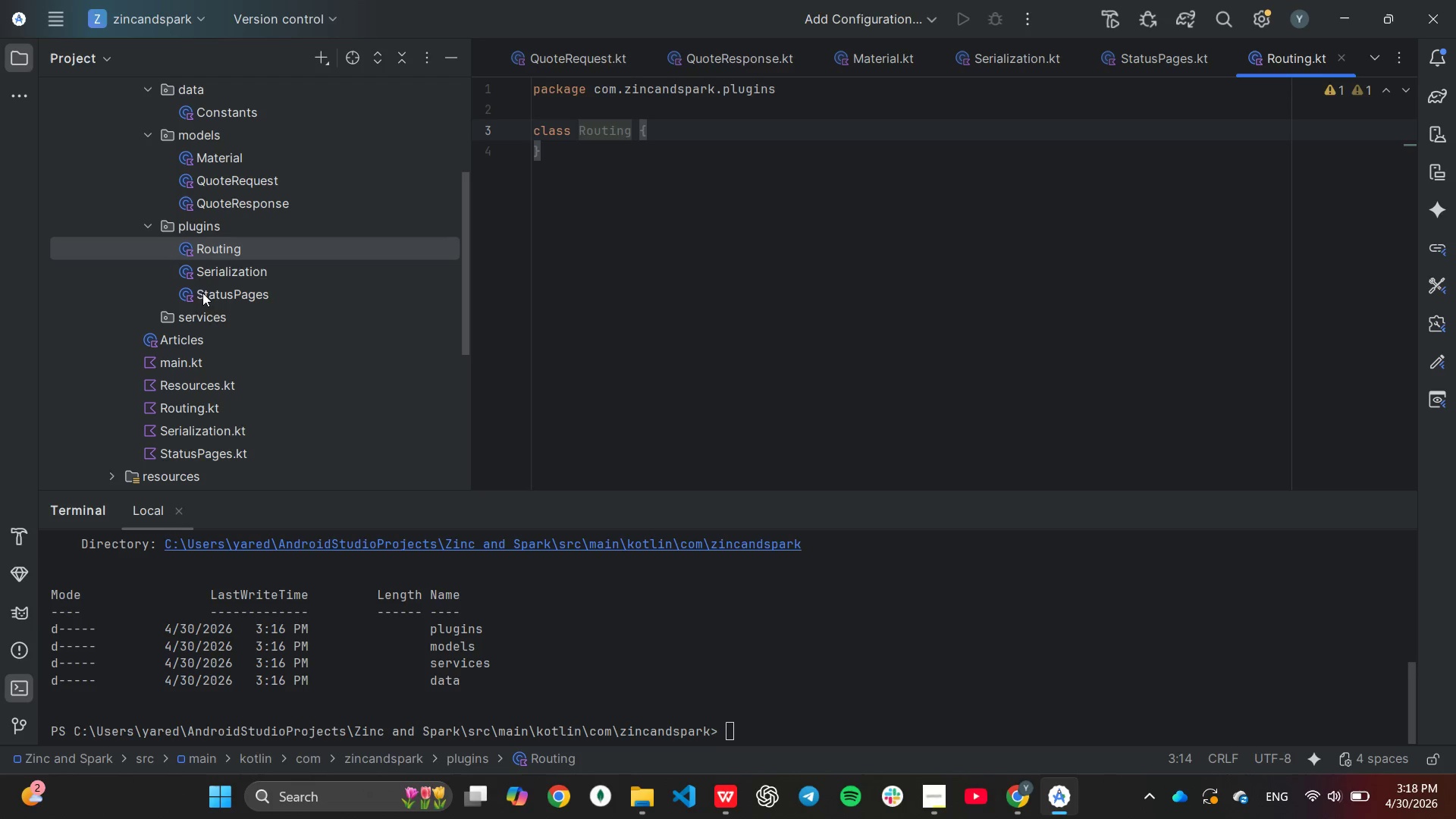 
left_click([187, 315])
 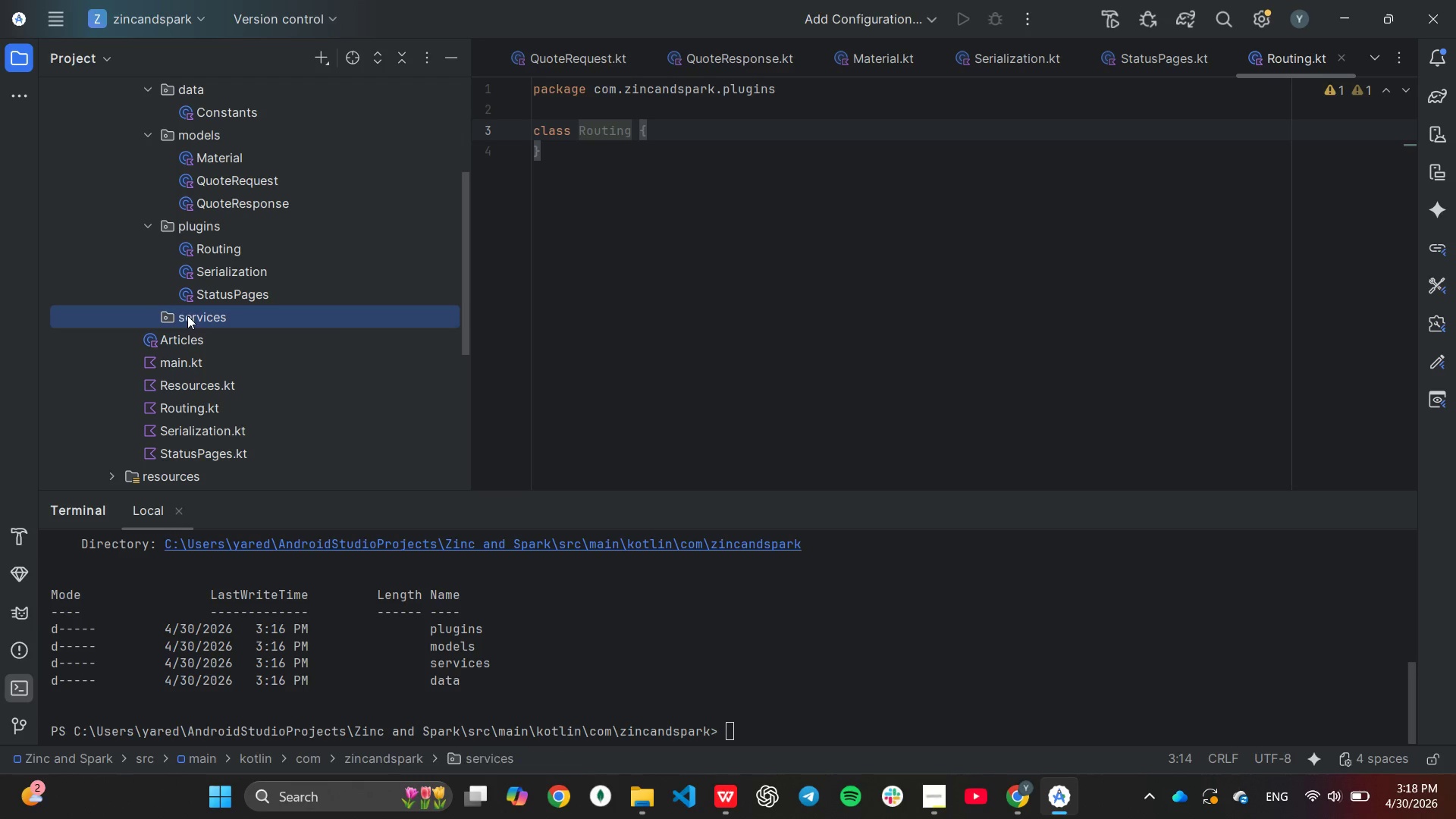 
right_click([187, 315])
 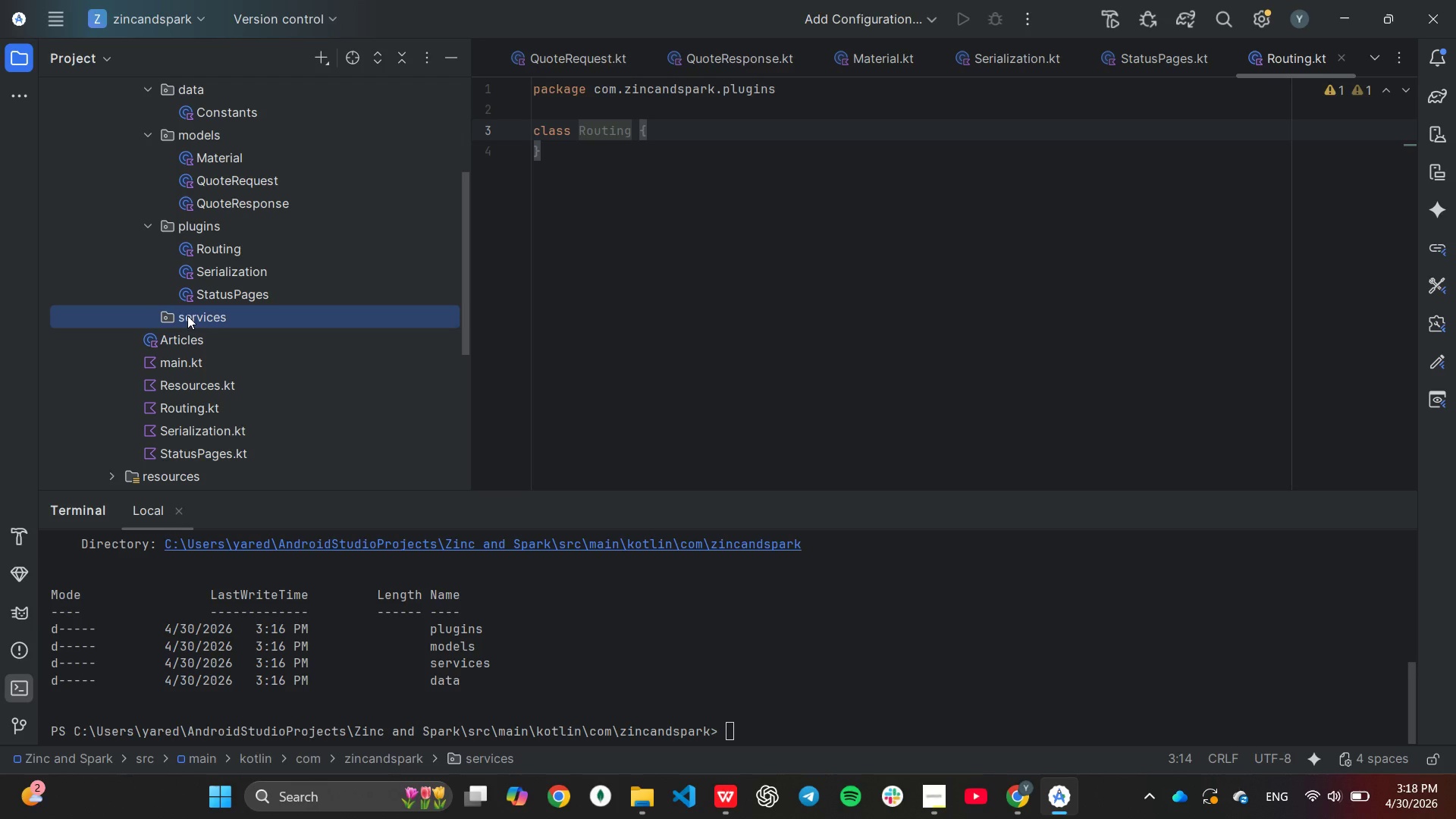 
right_click([187, 315])
 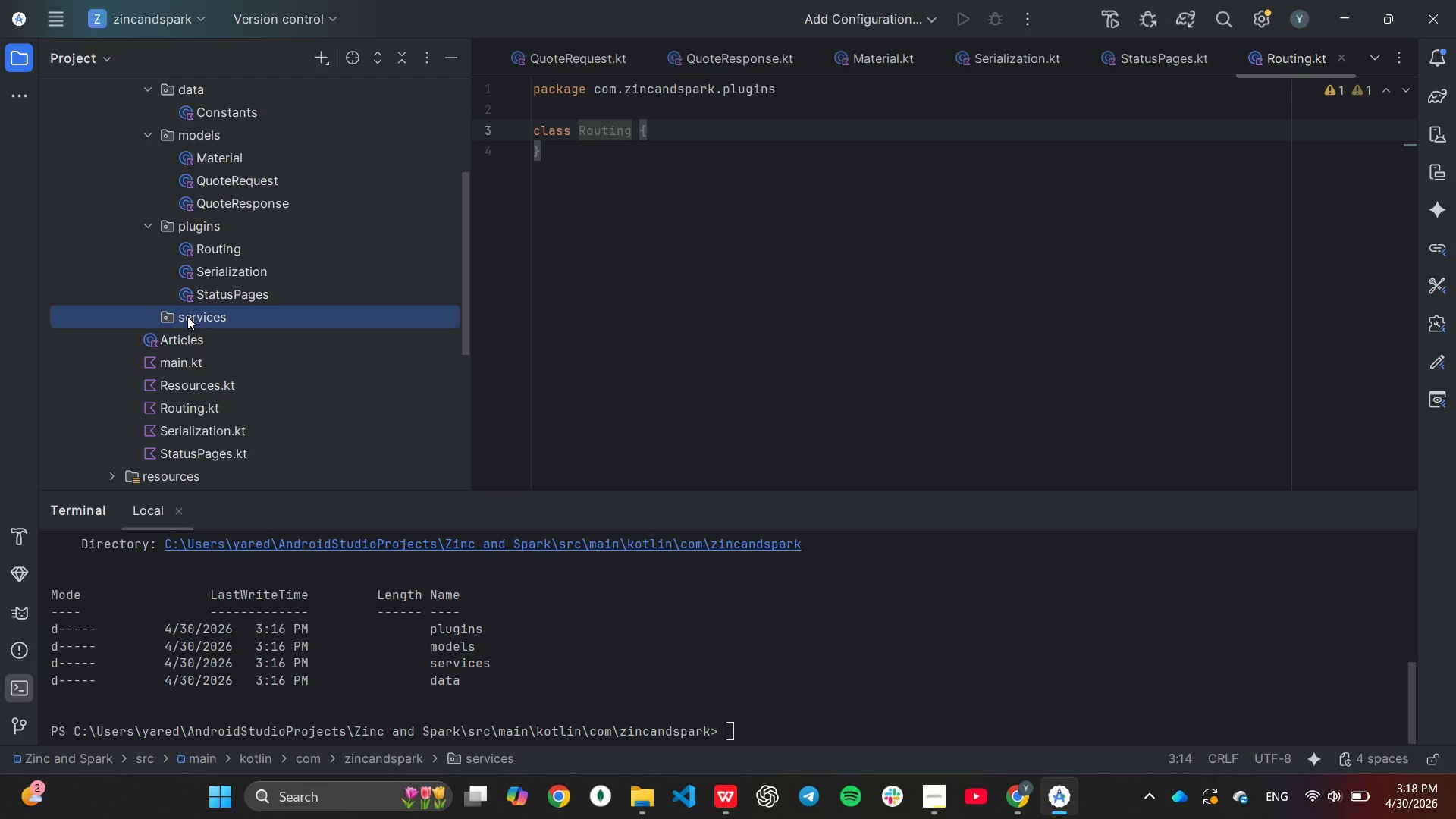 
left_click([187, 315])
 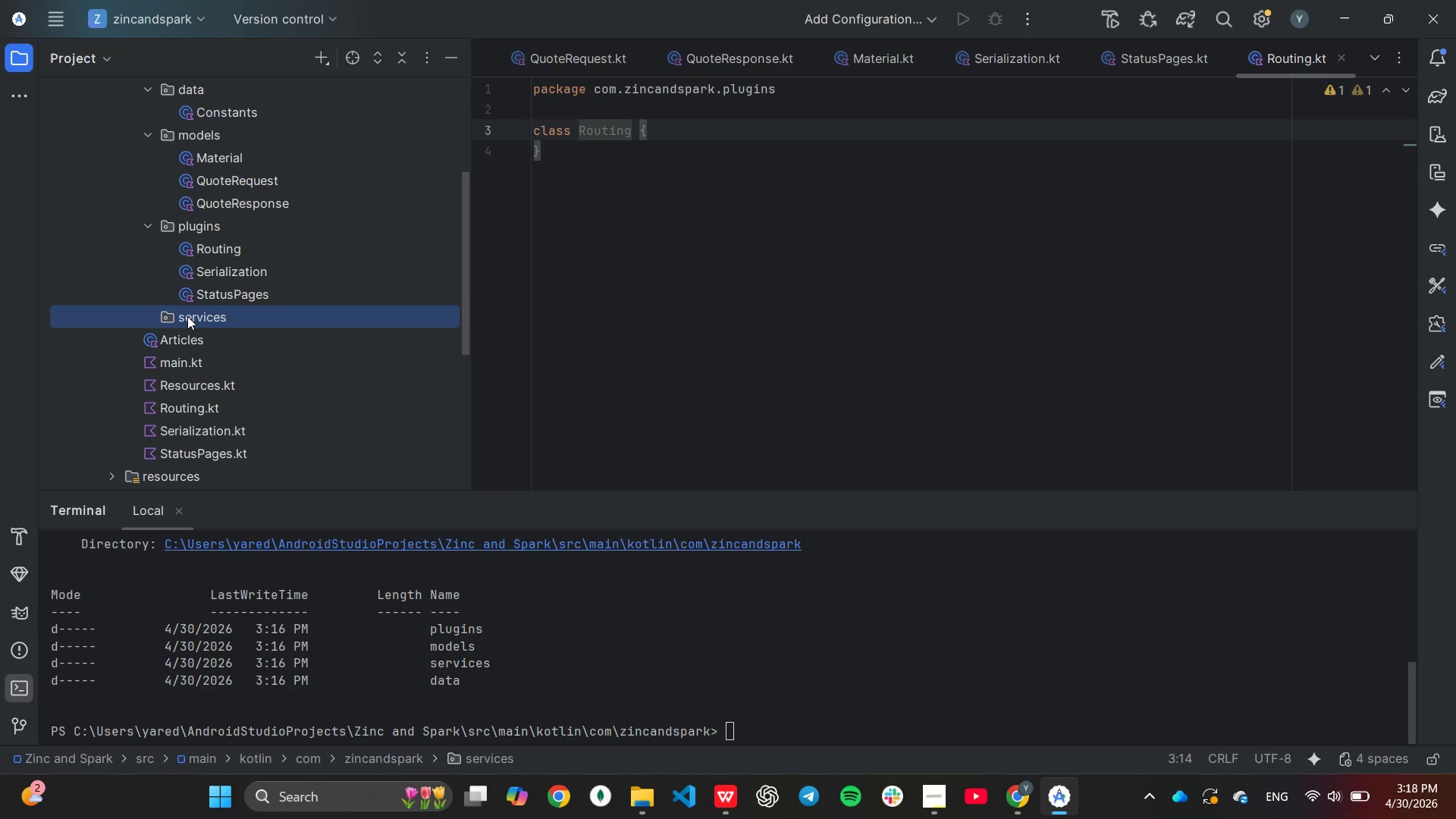 
right_click([187, 316])
 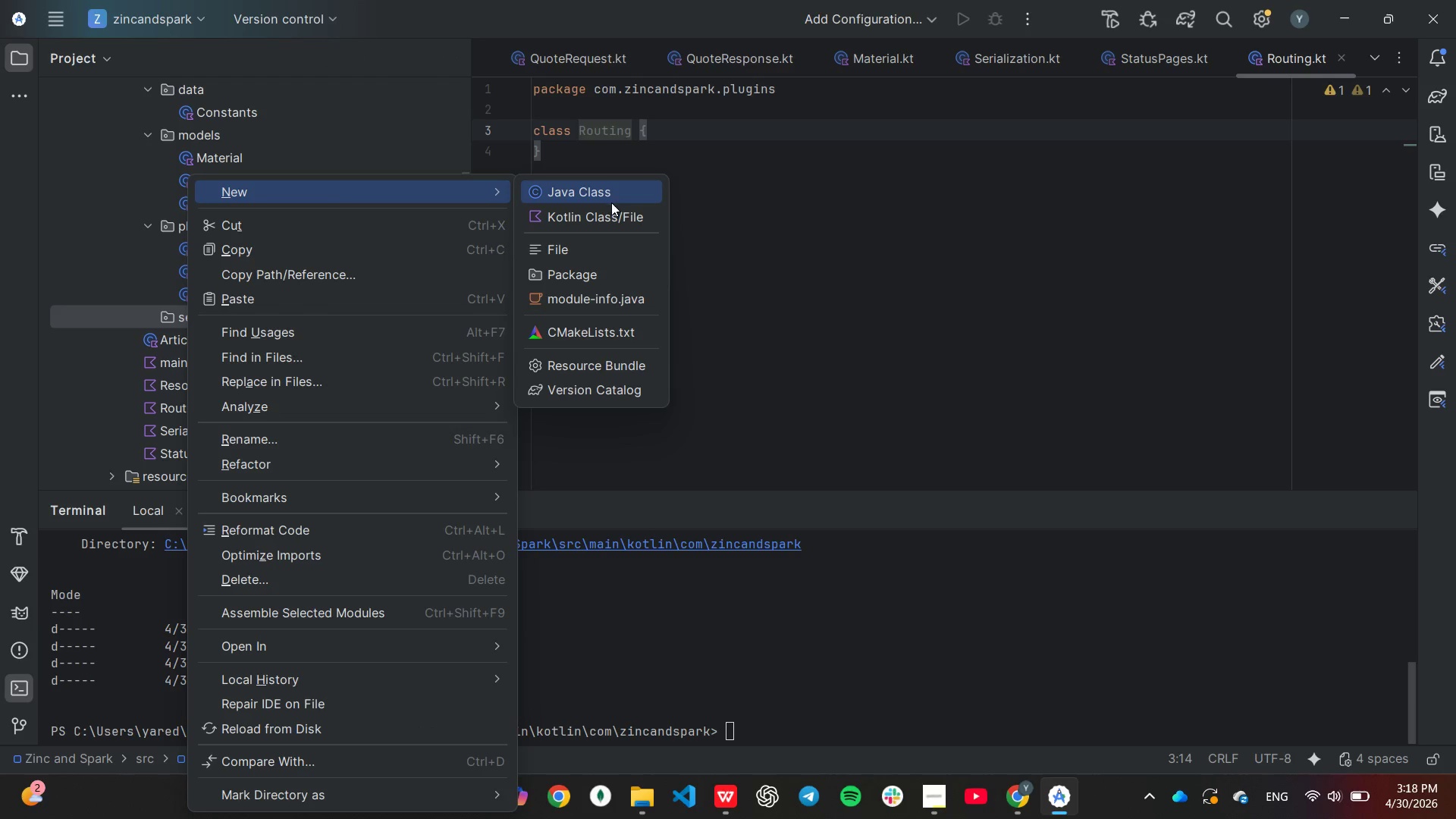 
left_click([608, 213])
 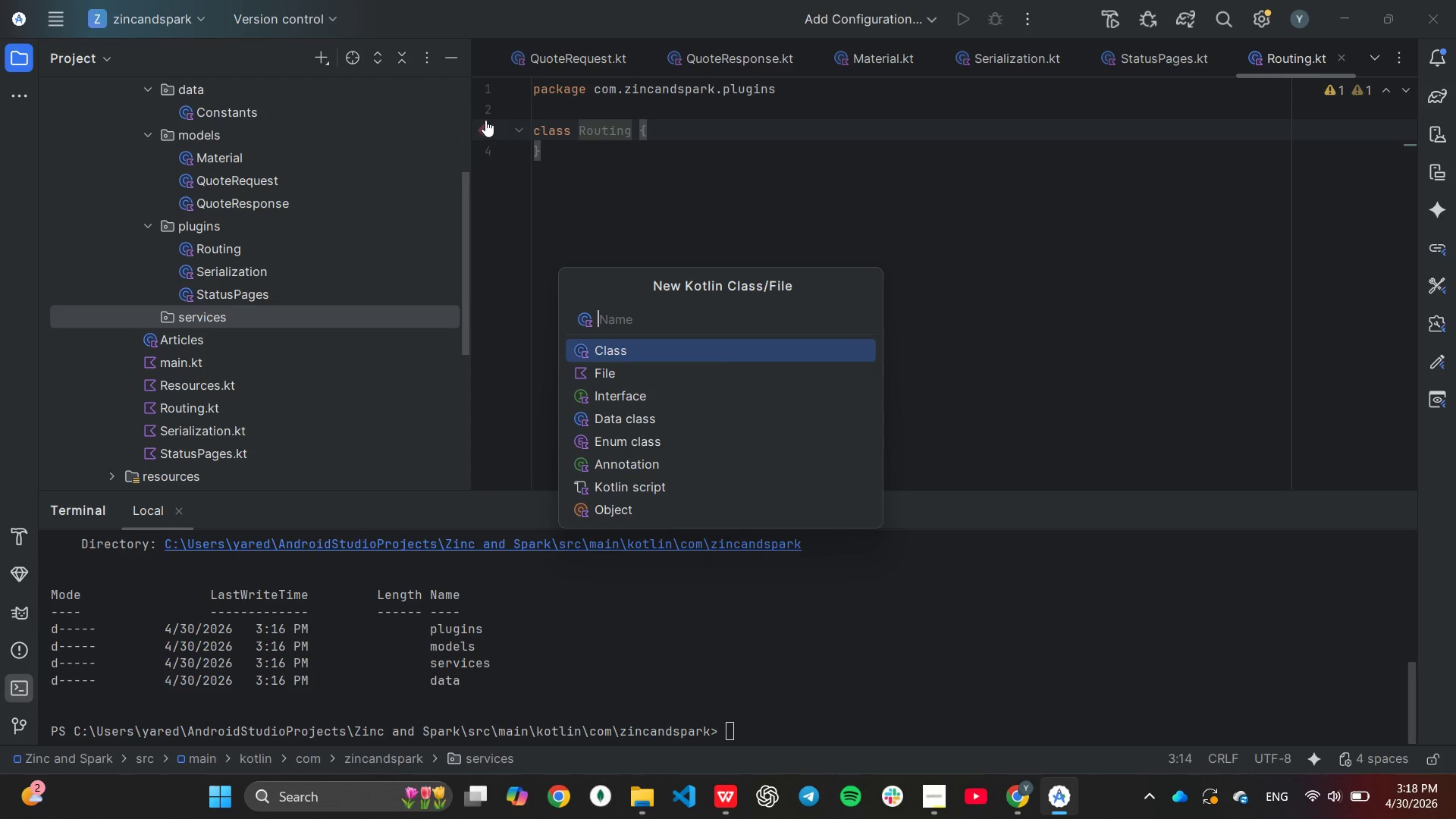 
type(Pricing)
 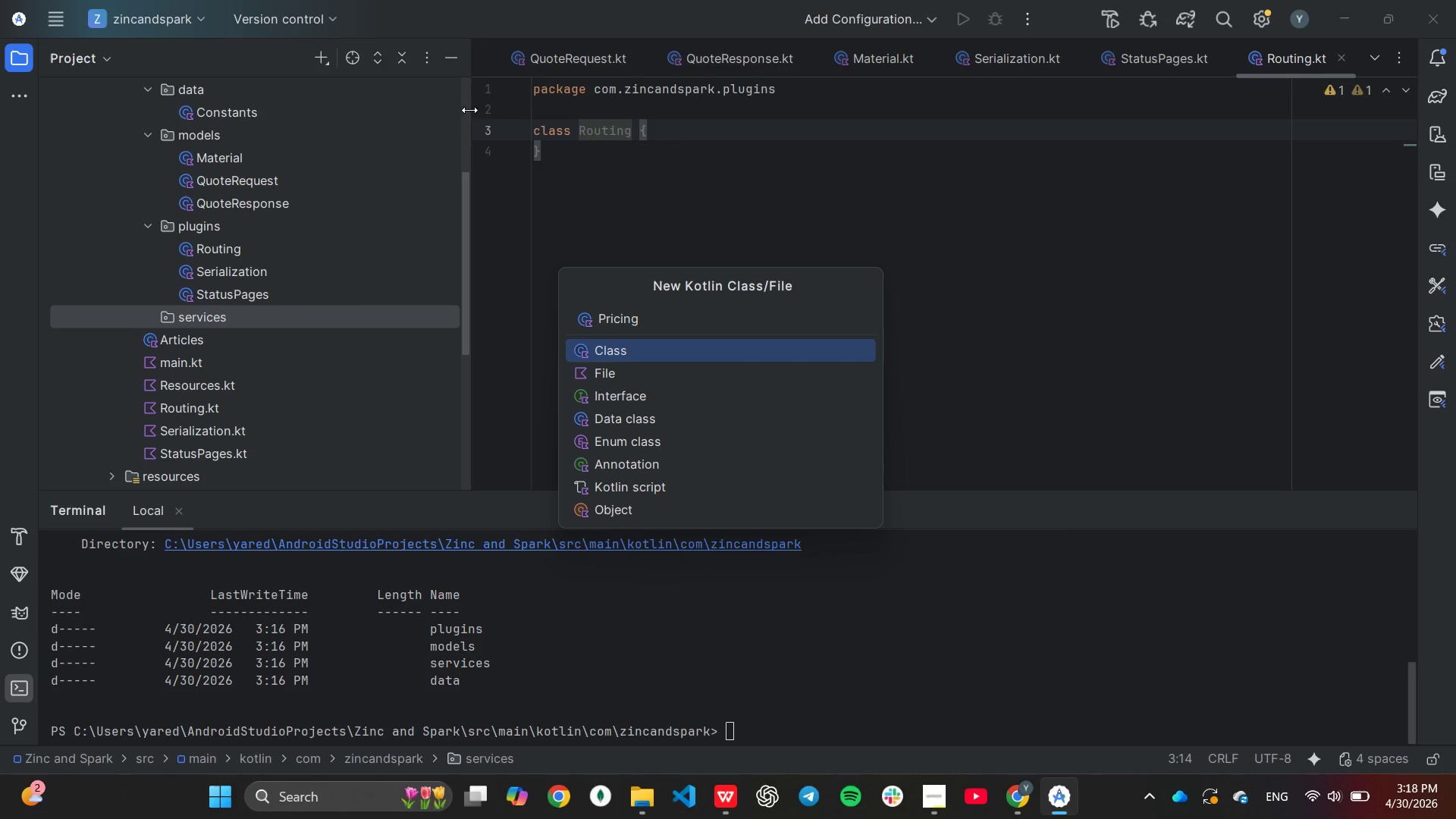 
hold_key(key=ShiftLeft, duration=0.62)
 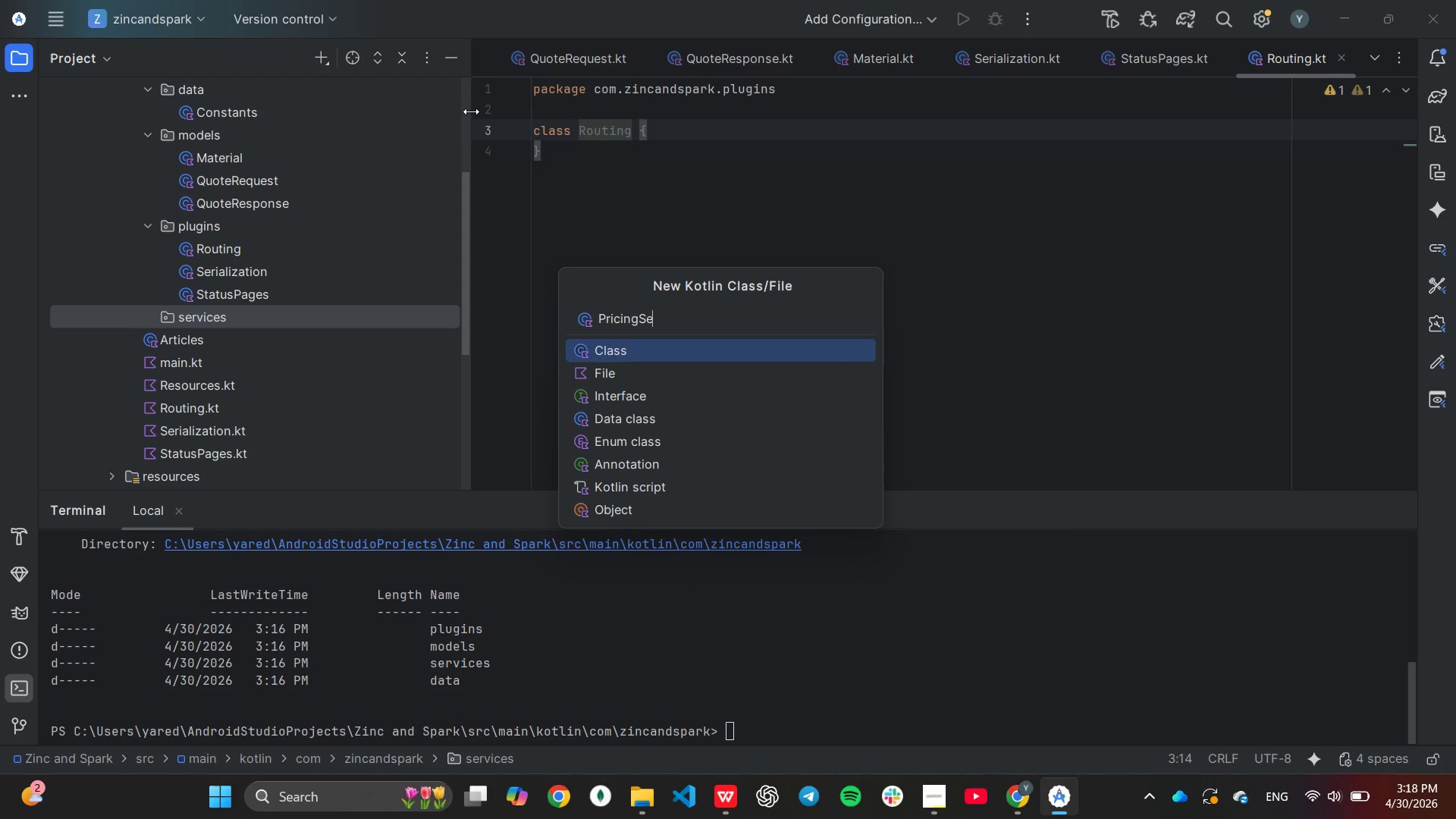 
hold_key(key=S, duration=0.62)
 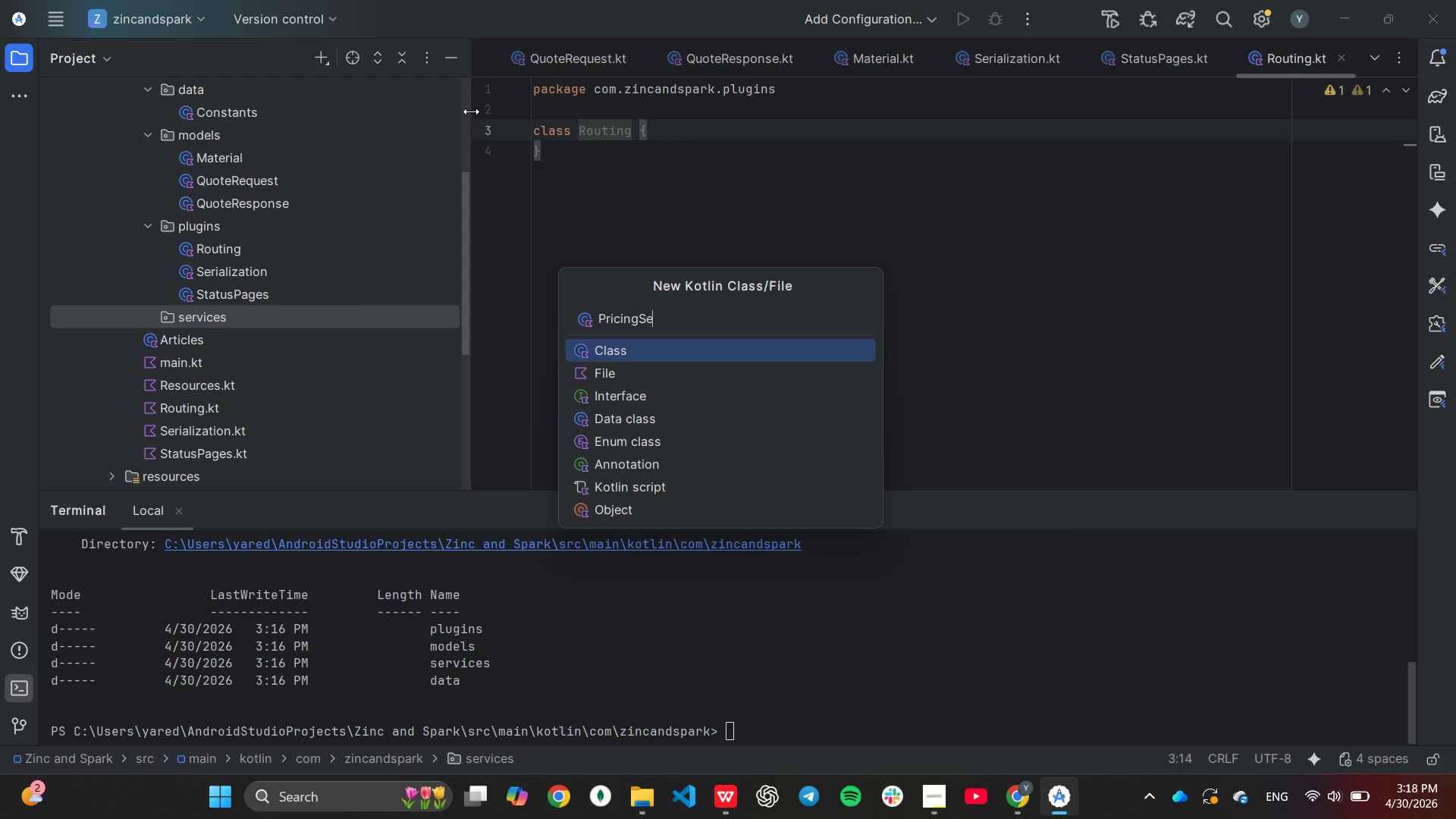 
type(eiec)
key(Backspace)
key(Backspace)
type(ce)
 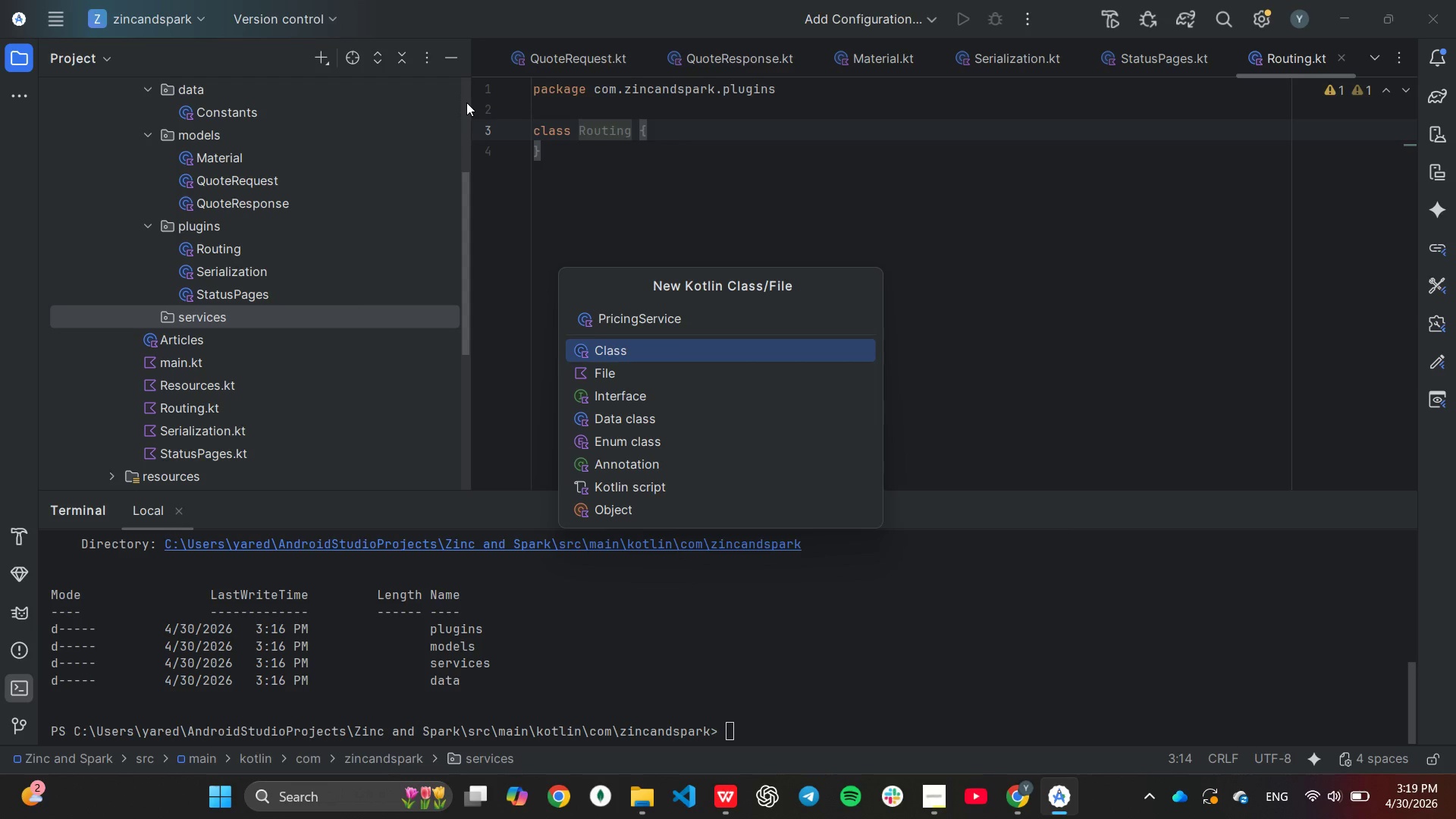 
wait(7.25)
 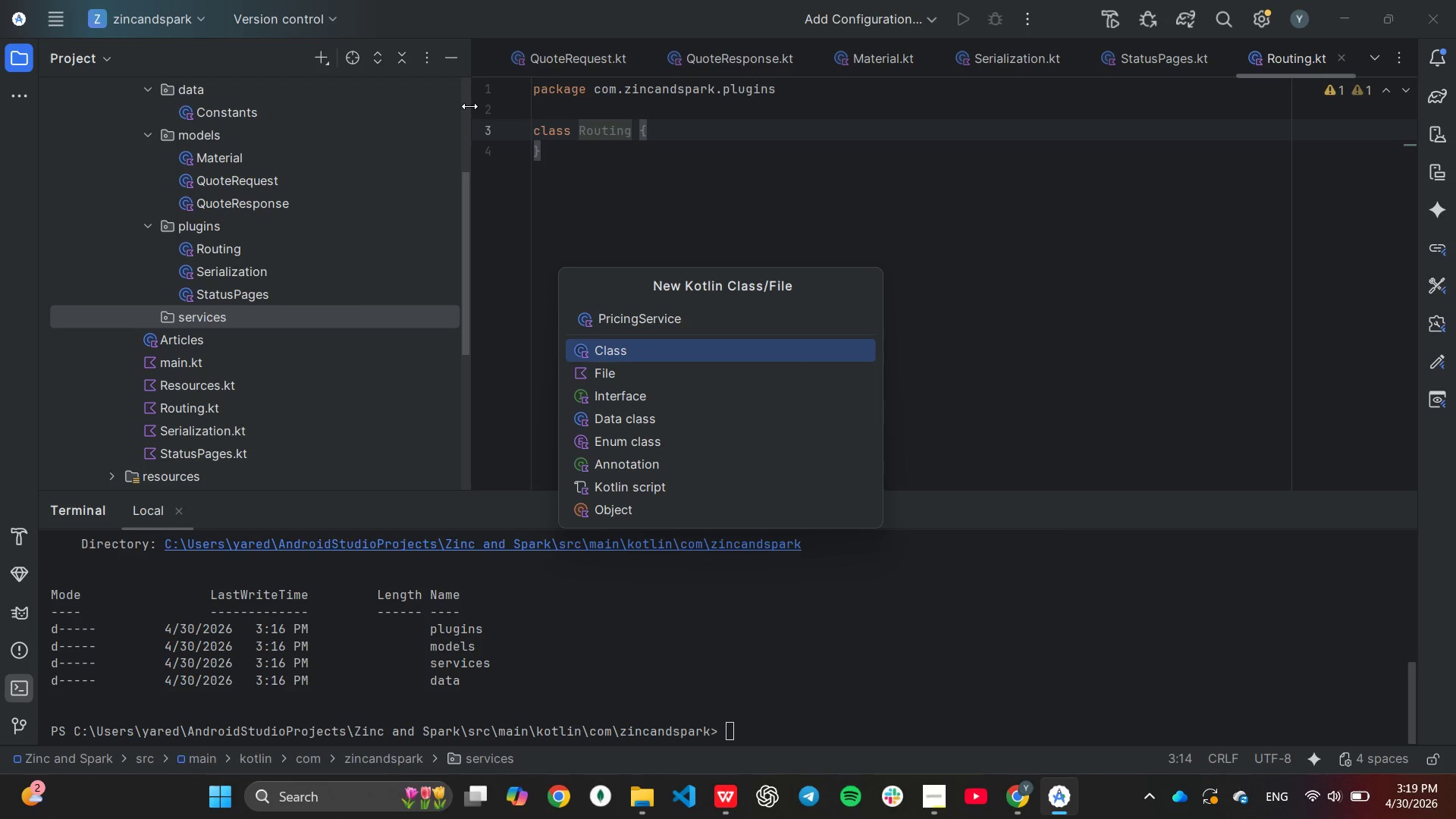 
key(Enter)
 